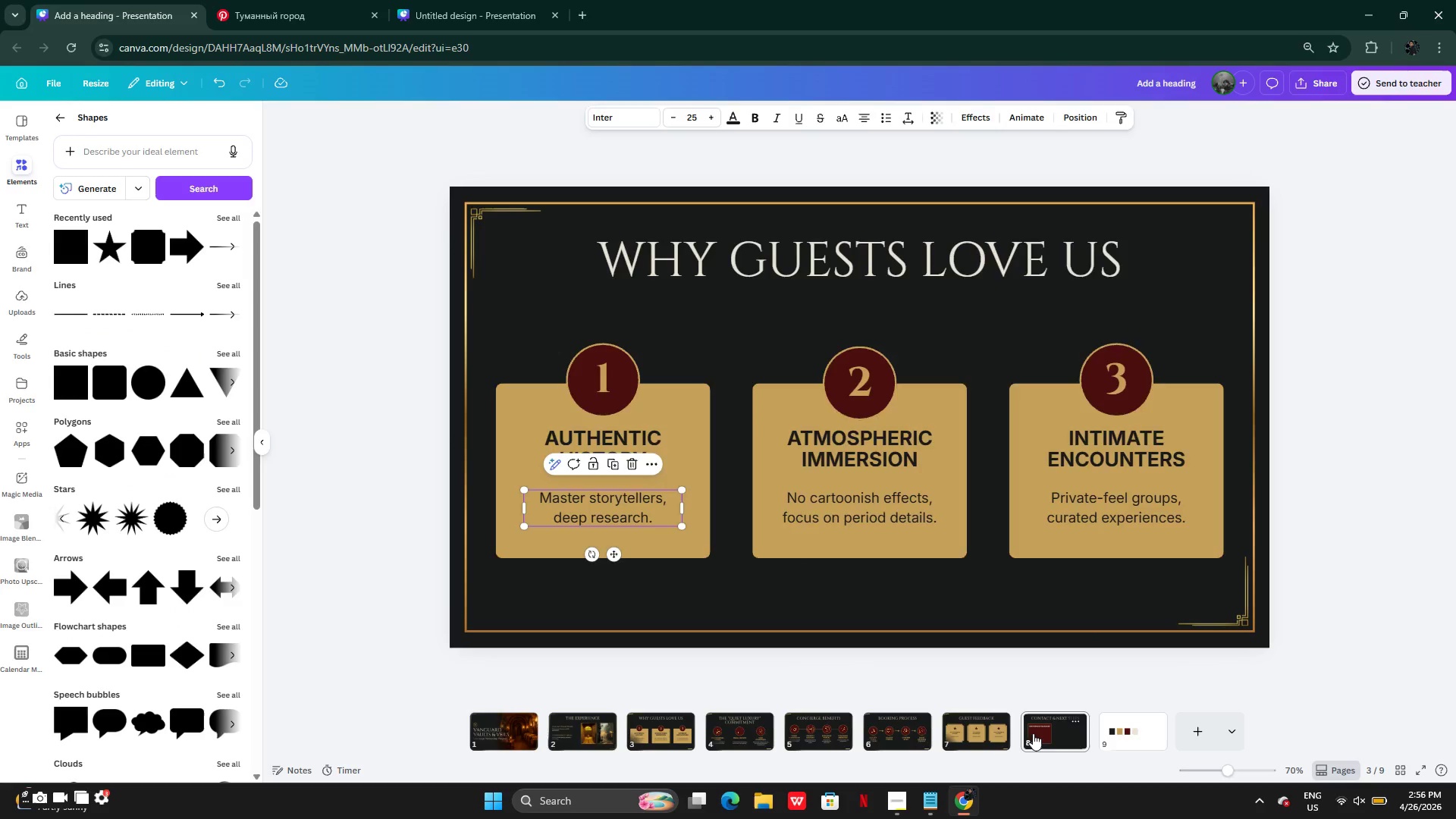 
key(Control+V)
 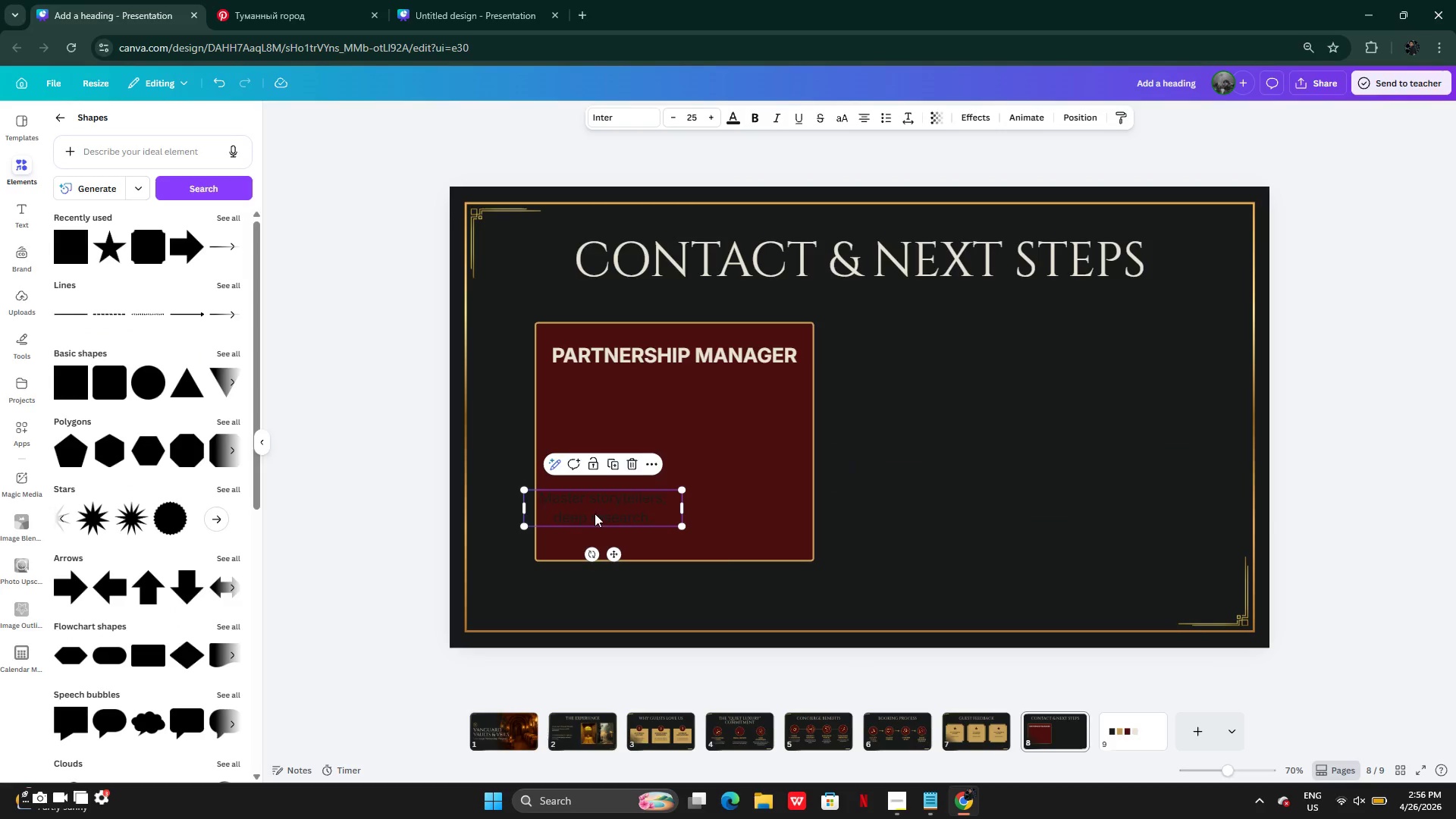 
left_click_drag(start_coordinate=[599, 513], to_coordinate=[625, 418])
 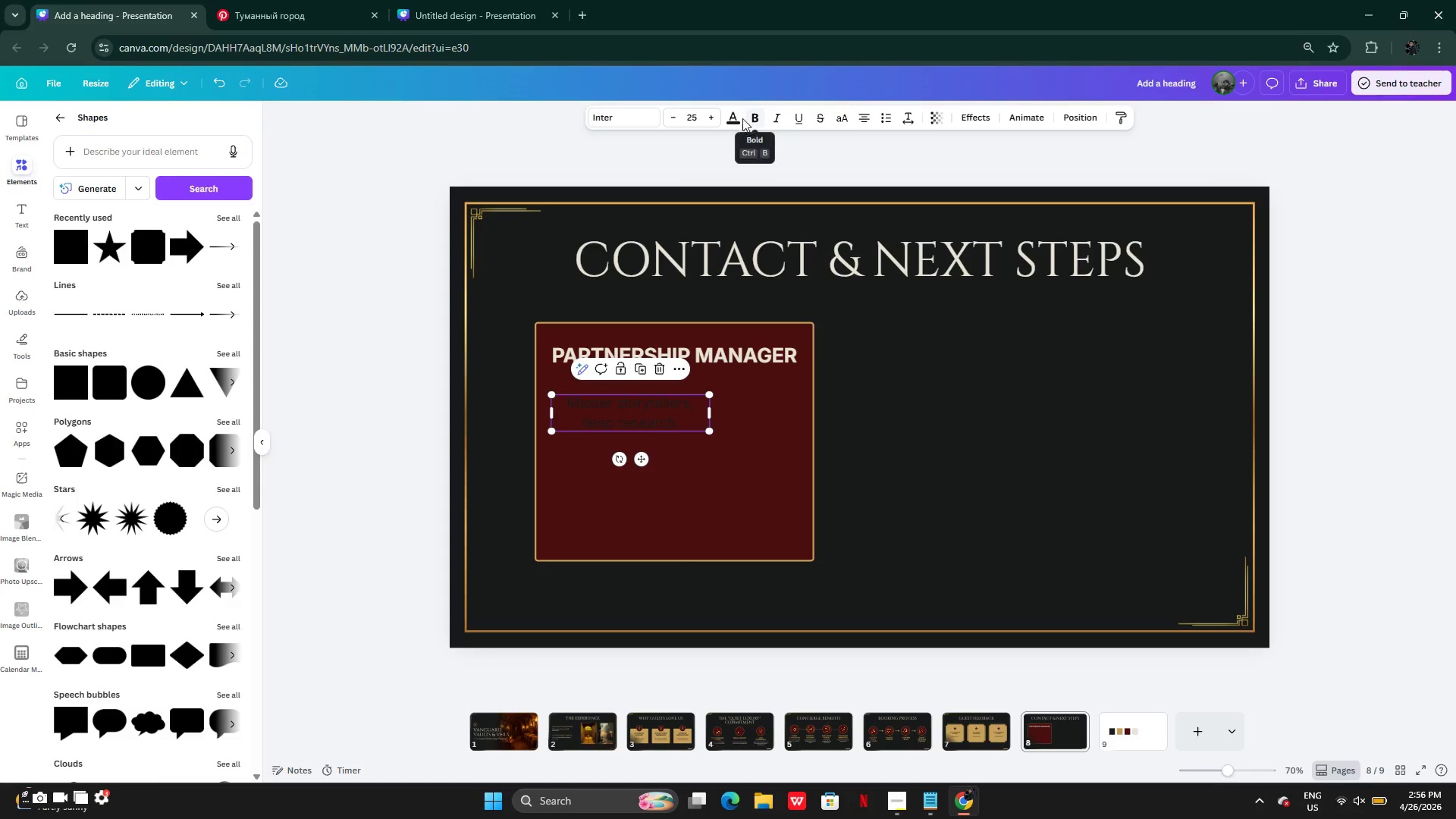 
left_click([742, 118])
 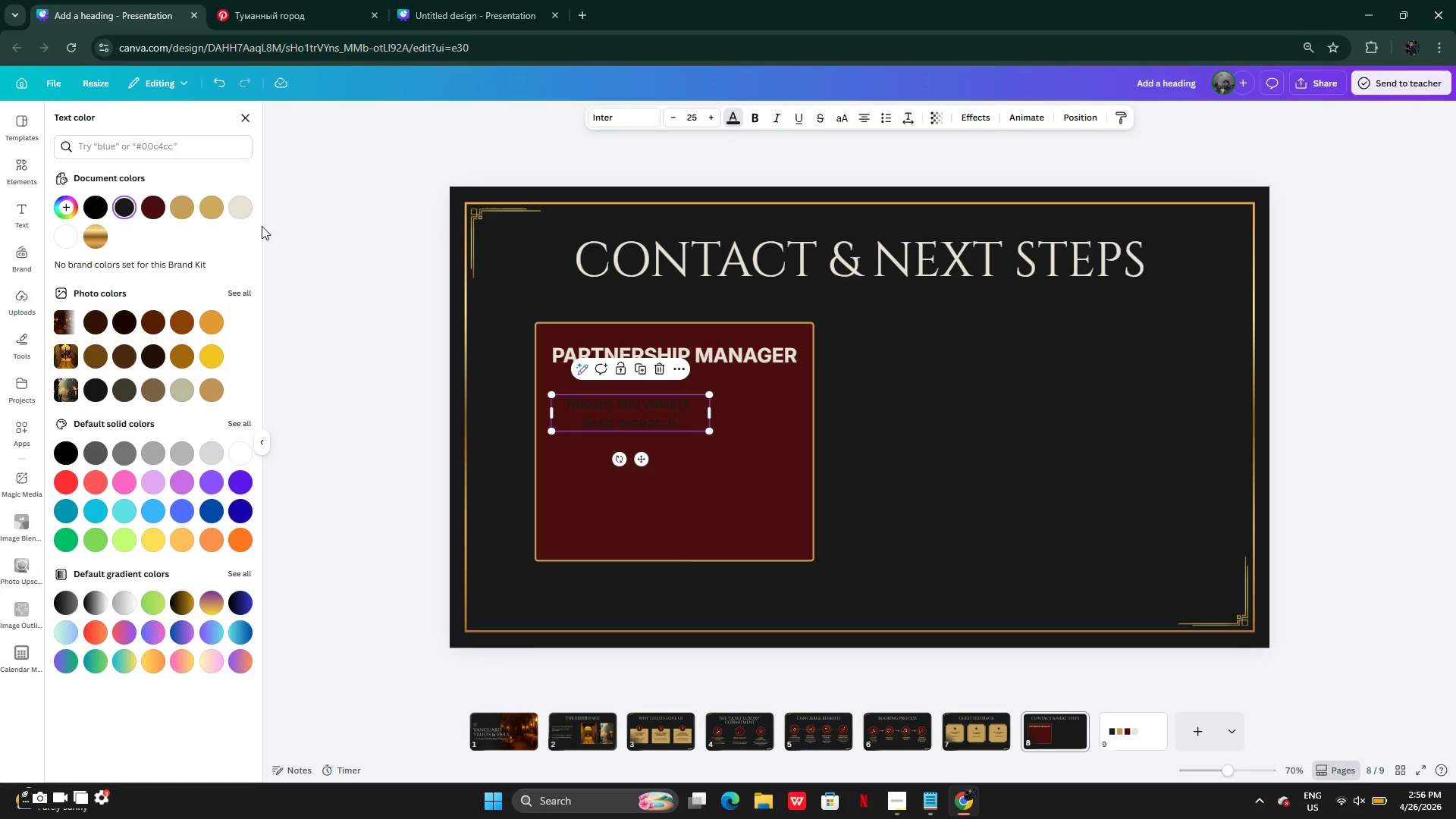 
left_click([247, 207])
 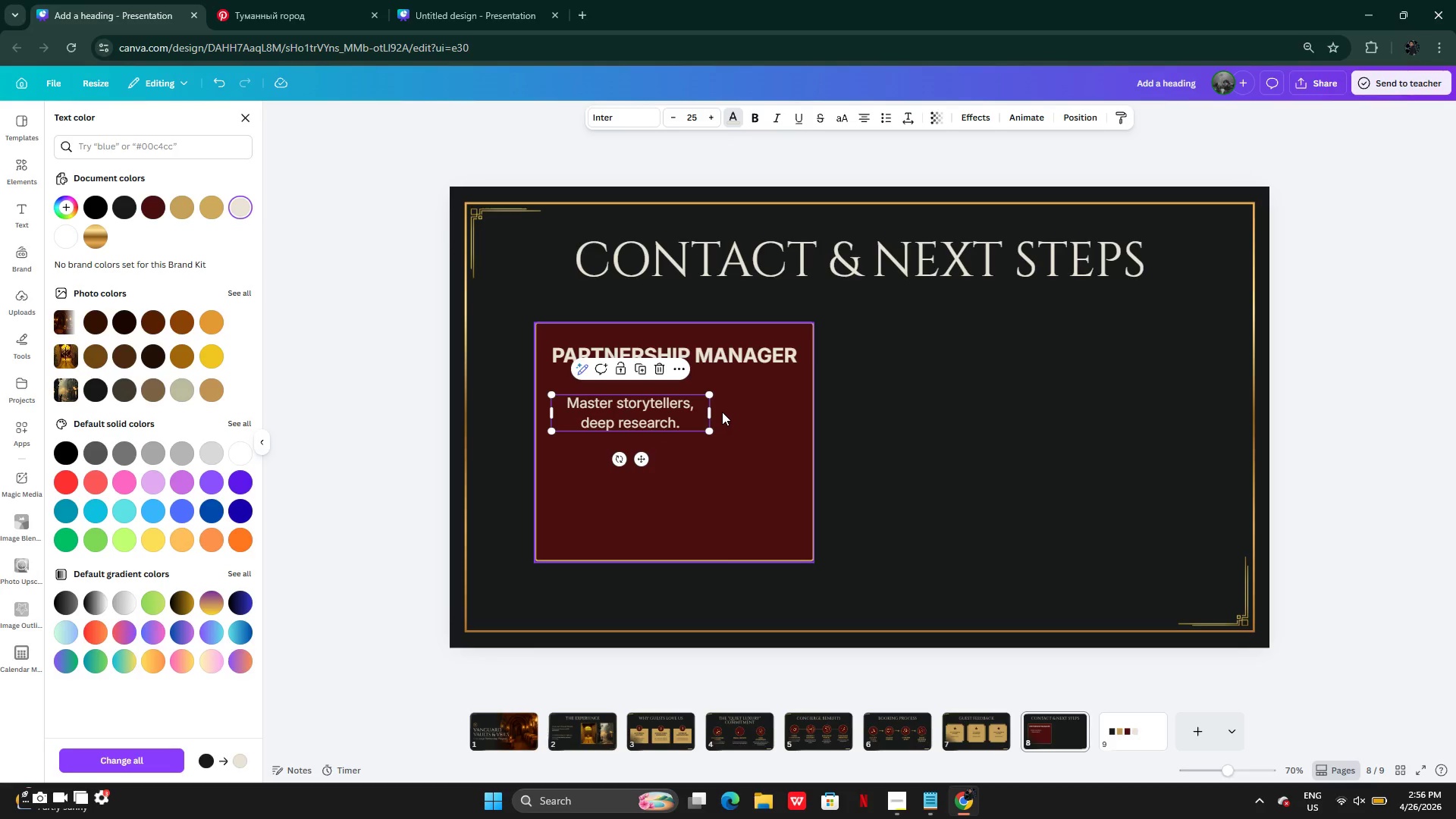 
left_click_drag(start_coordinate=[714, 411], to_coordinate=[797, 409])
 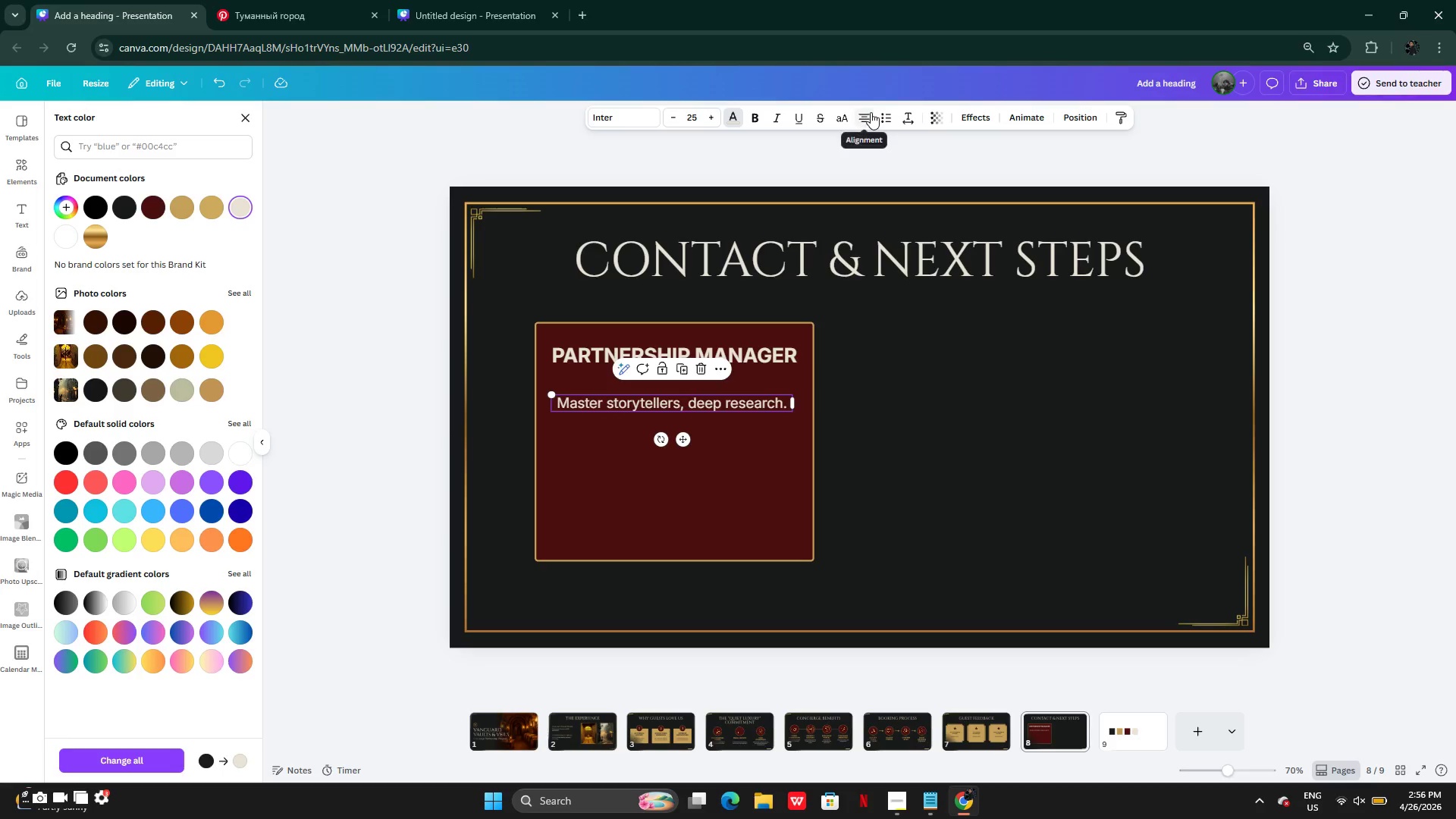 
wait(5.24)
 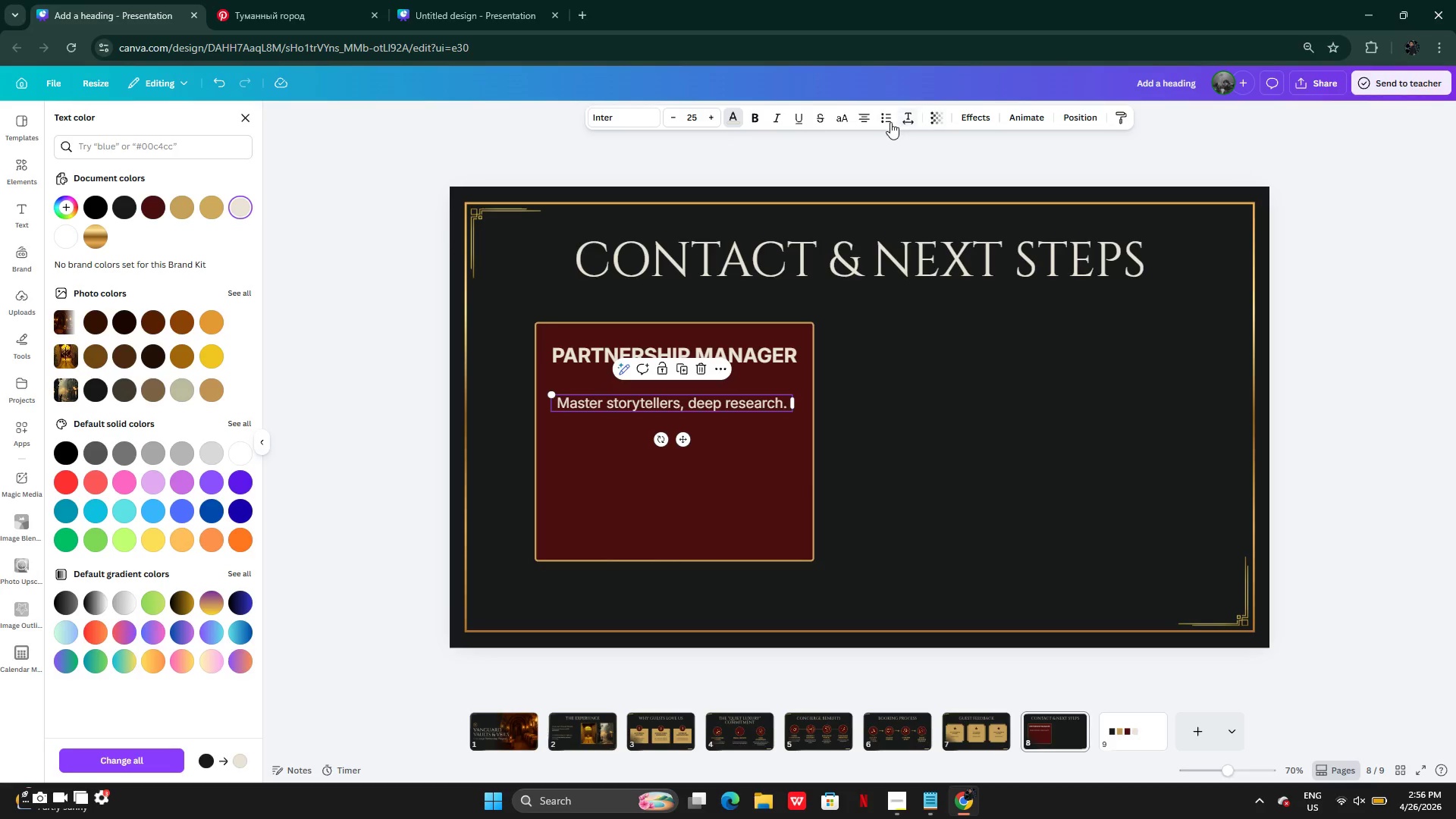 
left_click([868, 115])
 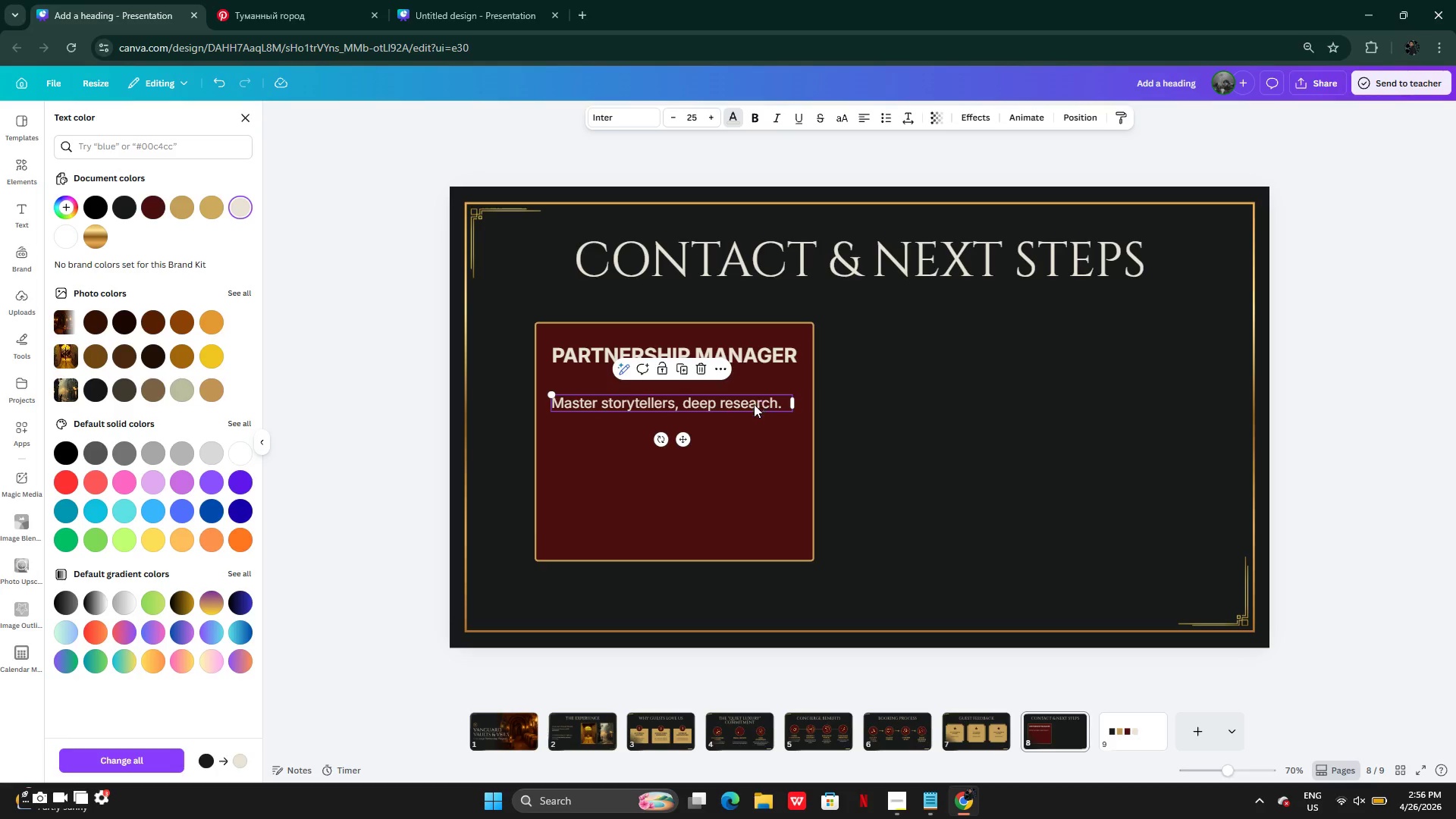 
left_click_drag(start_coordinate=[742, 399], to_coordinate=[740, 388])
 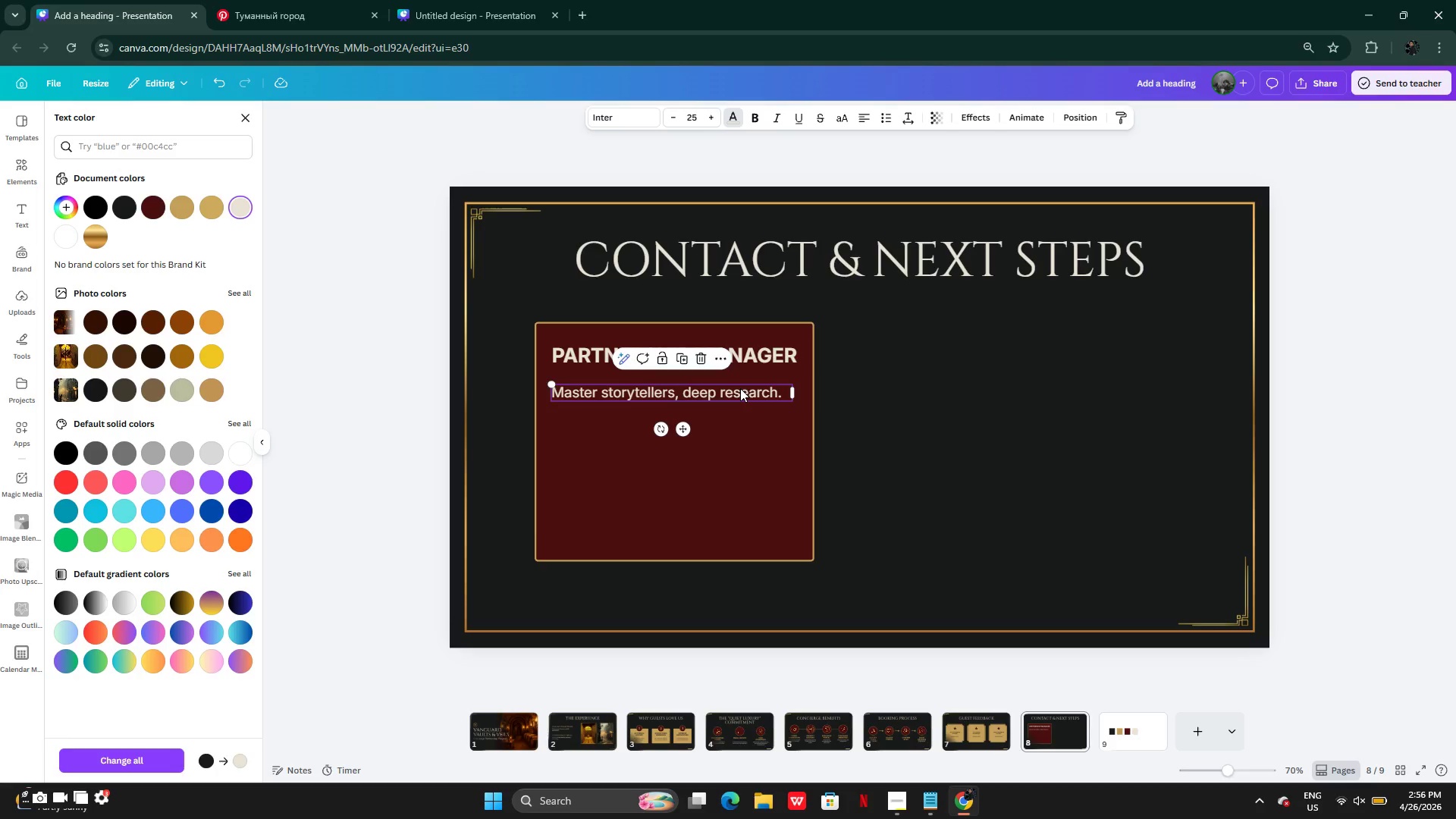 
wait(5.89)
 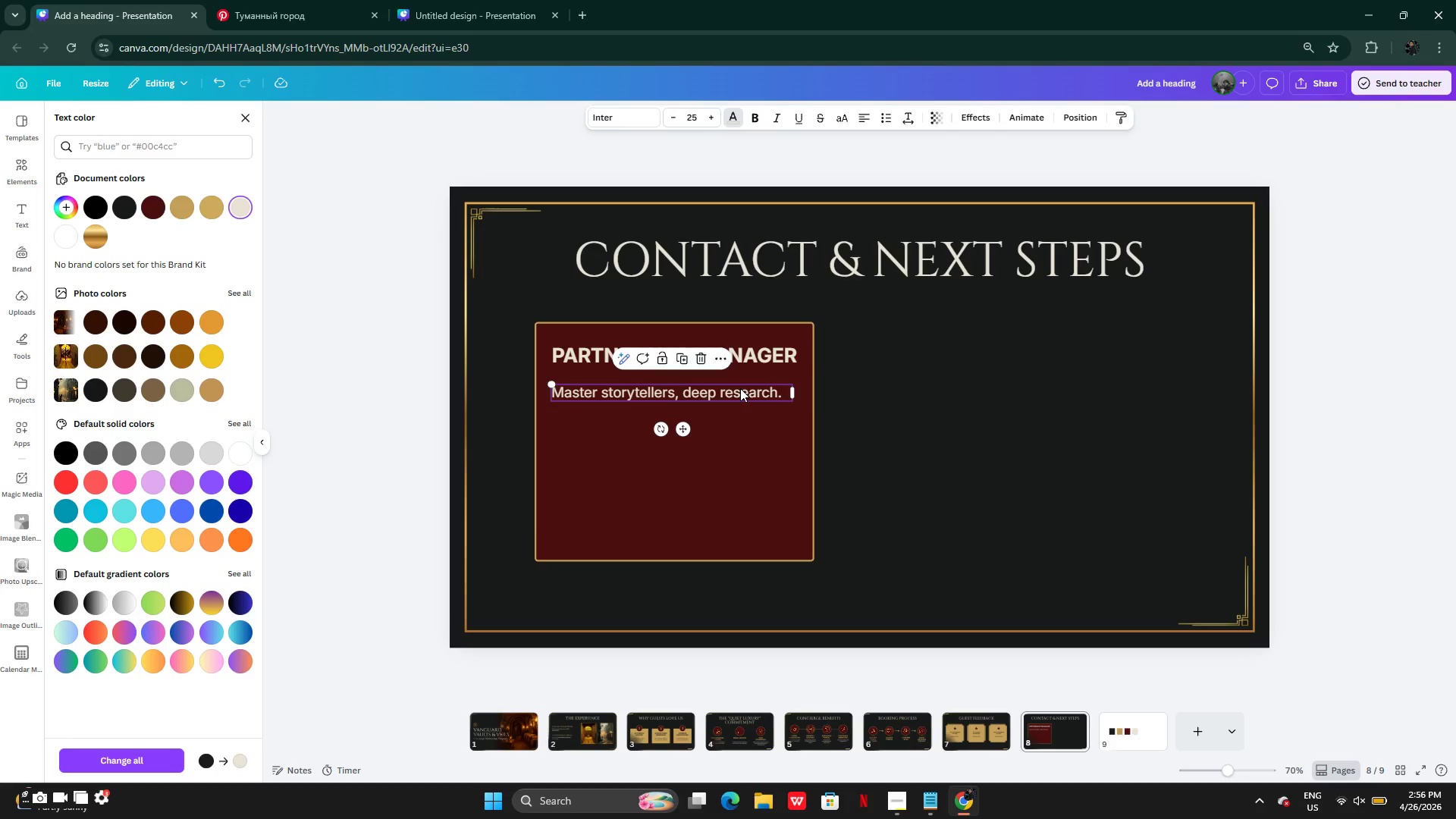 
double_click([740, 388])
 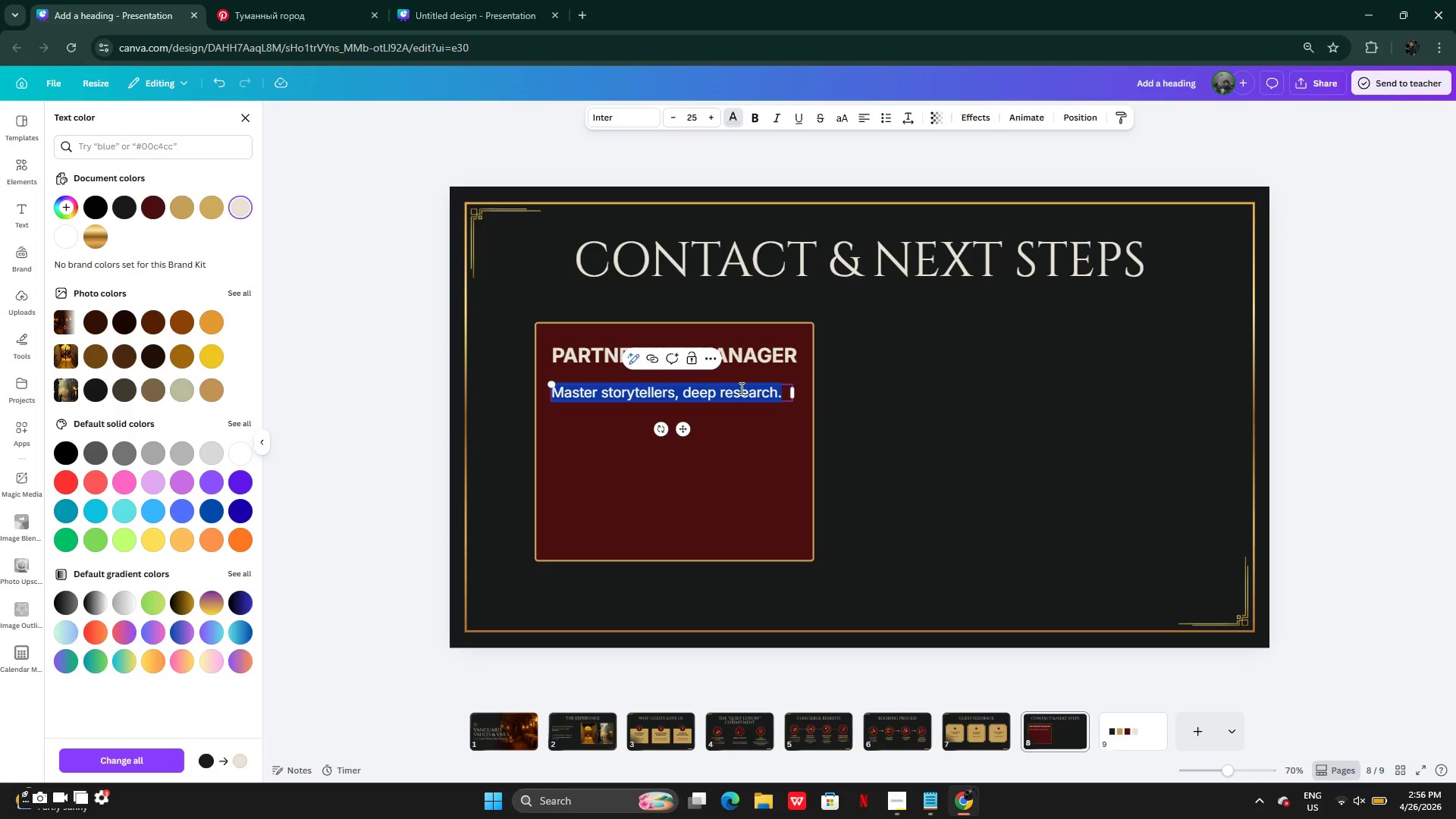 
type(Nma)
key(Backspace)
key(Backspace)
type(ame)
 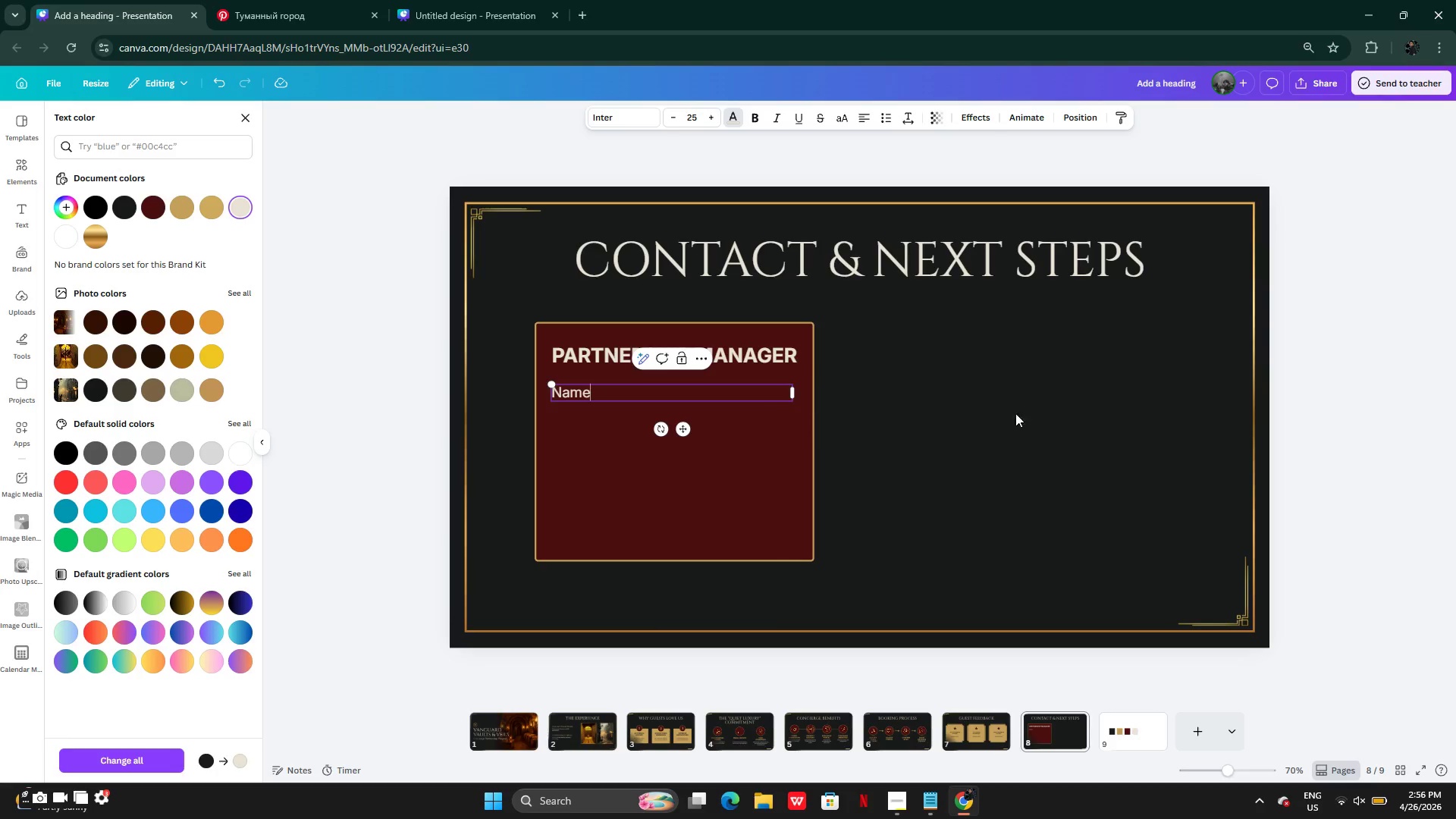 
type(-)
key(Backspace)
type(: Sma )
key(Backspace)
key(Backspace)
key(Backspace)
type(AM s)
key(Backspace)
key(Backspace)
key(Backspace)
key(Backspace)
type(am Smith)
 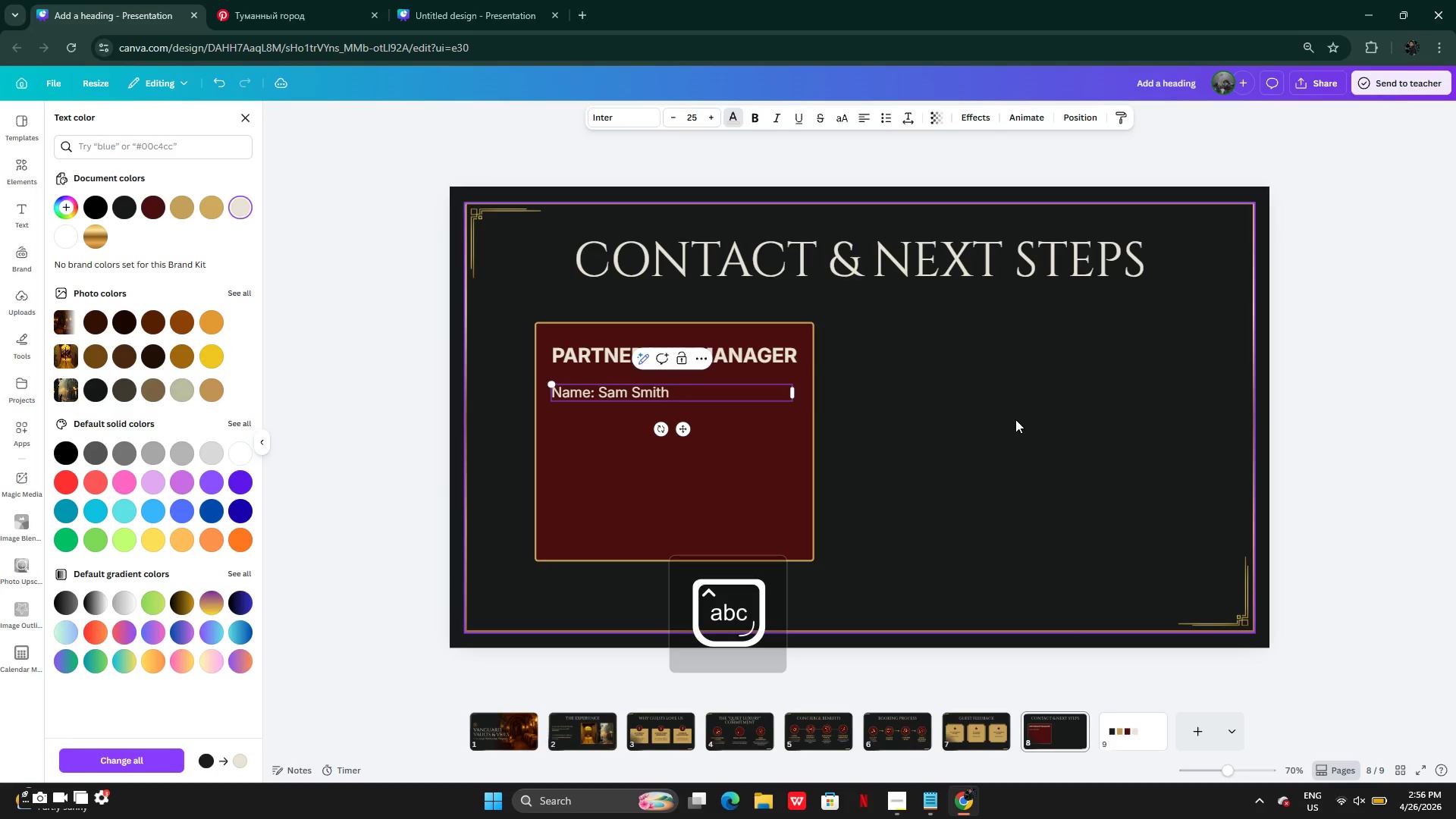 
key(Enter)
 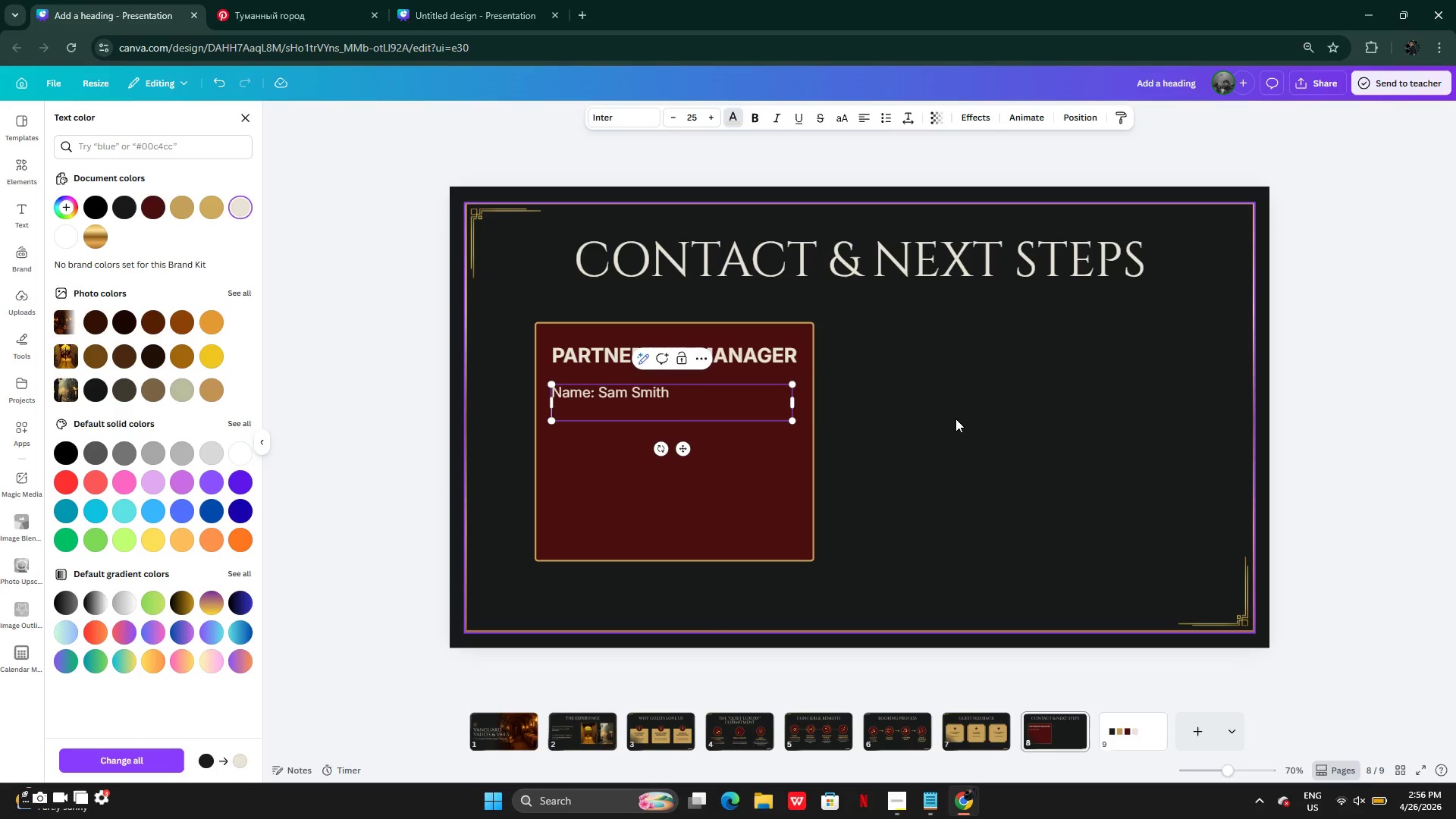 
type(Email: )
 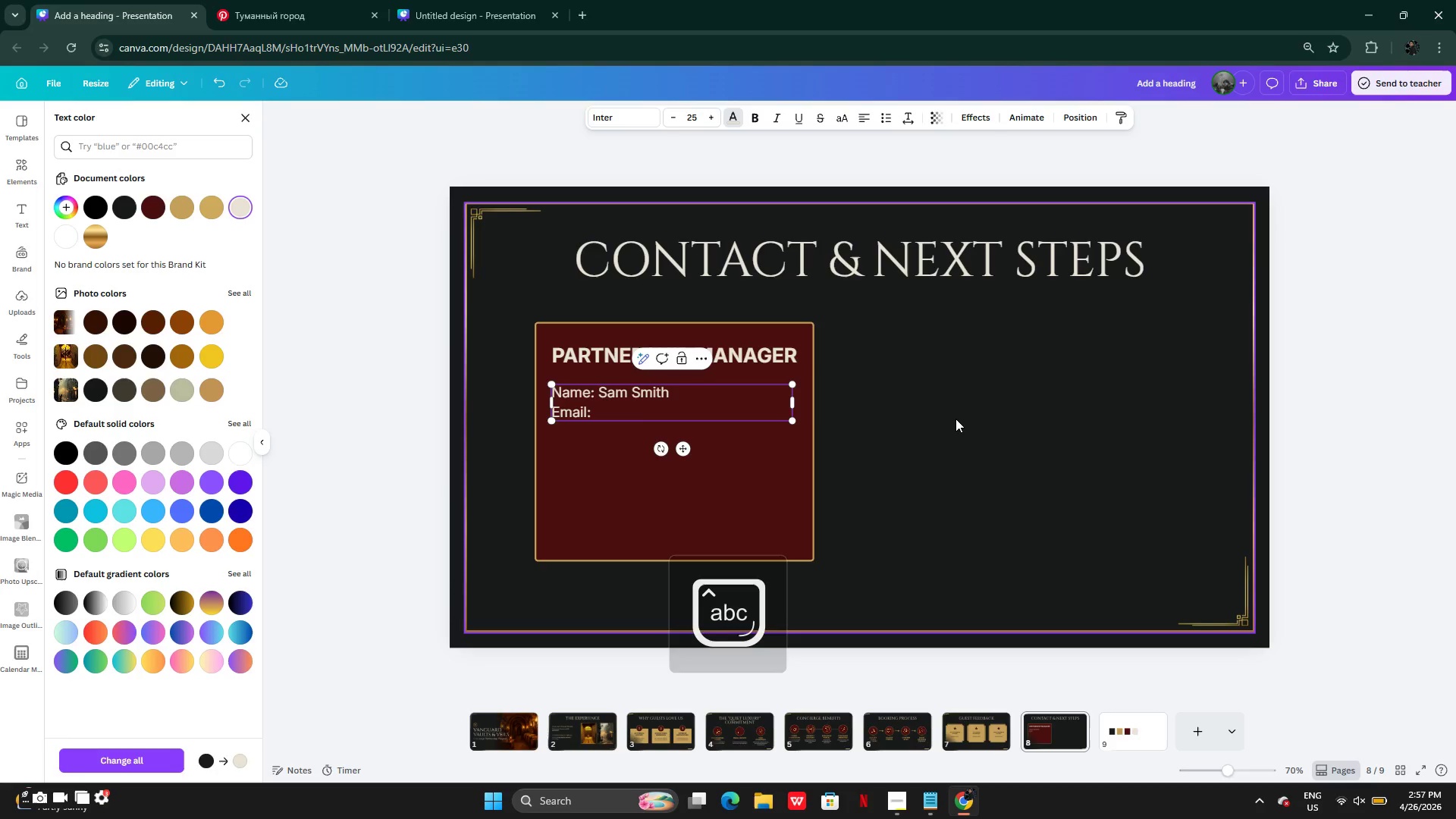 
wait(10.19)
 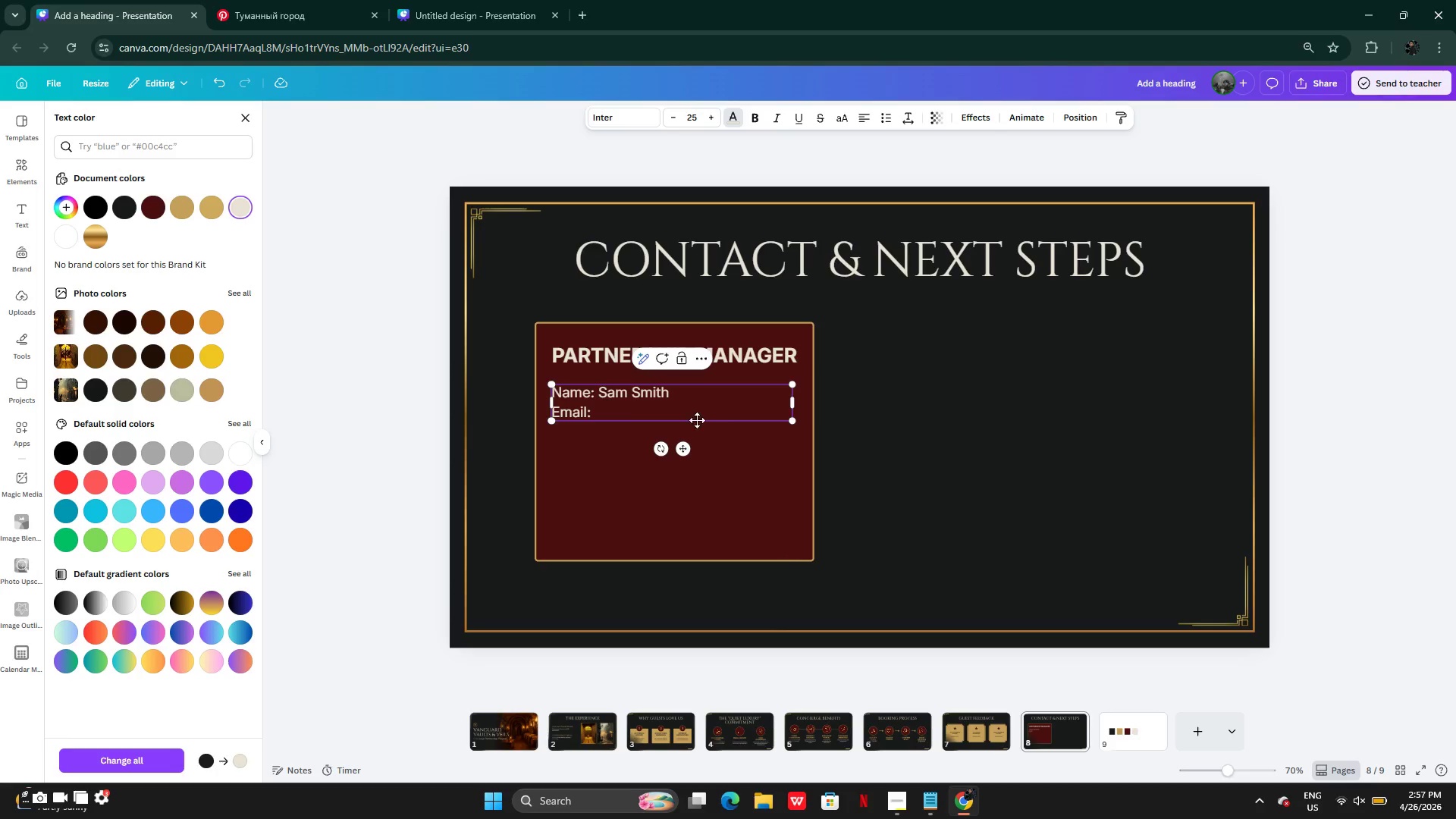 
type(sm)
key(Backspace)
type(amsmith@gmail,)
 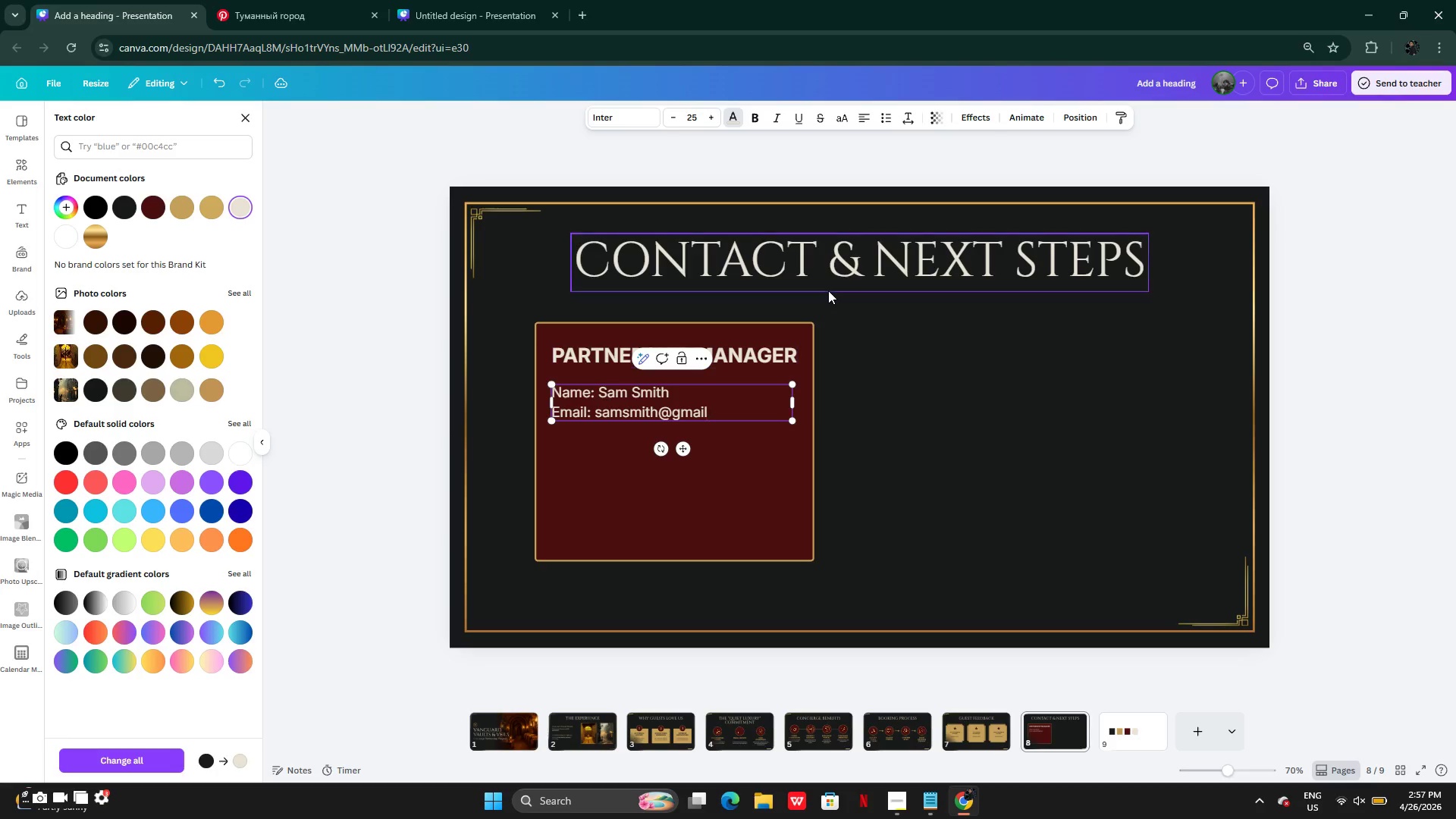 
 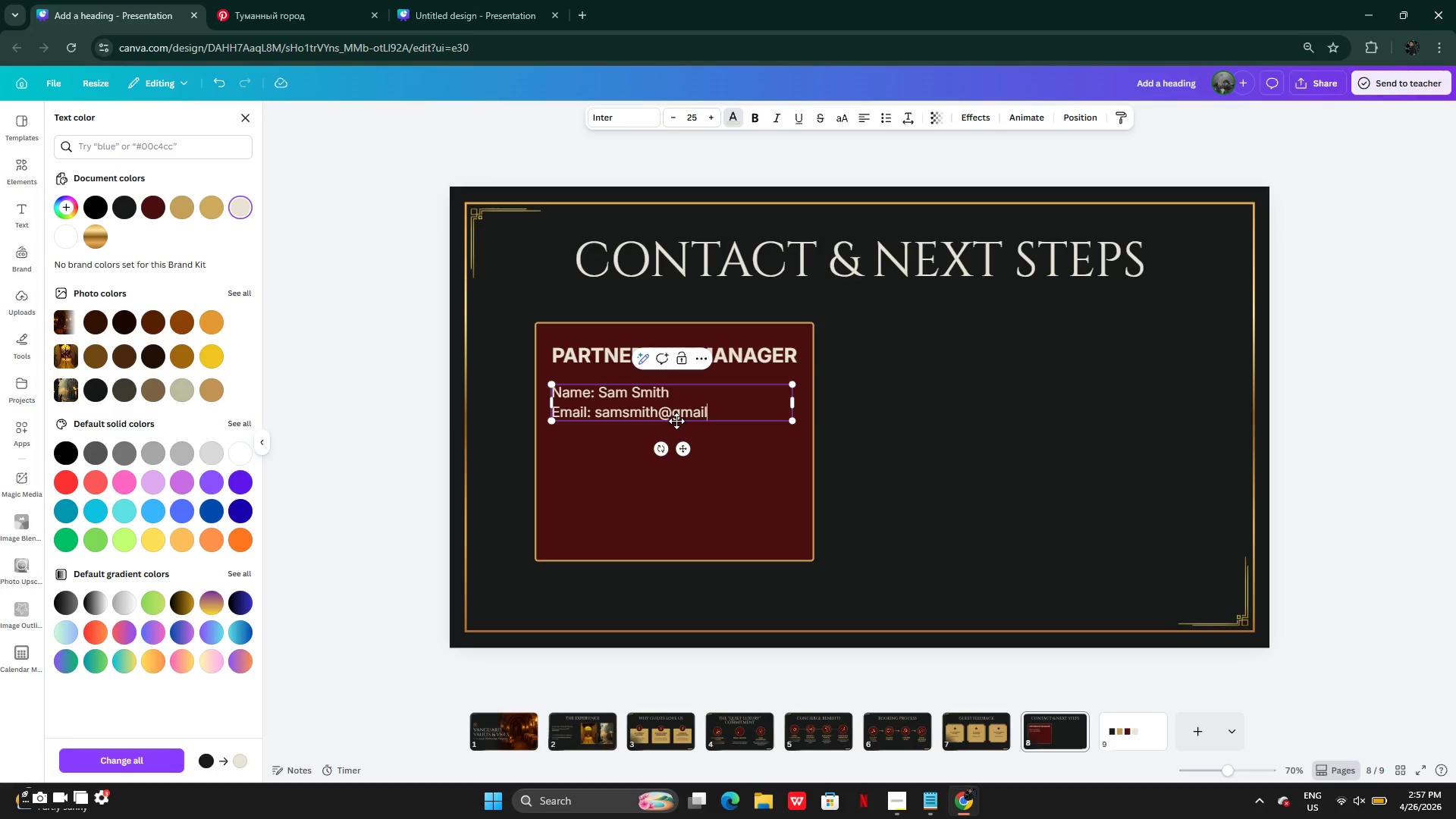 
key(Backspace)
type(.ci)
key(Backspace)
type(om)
 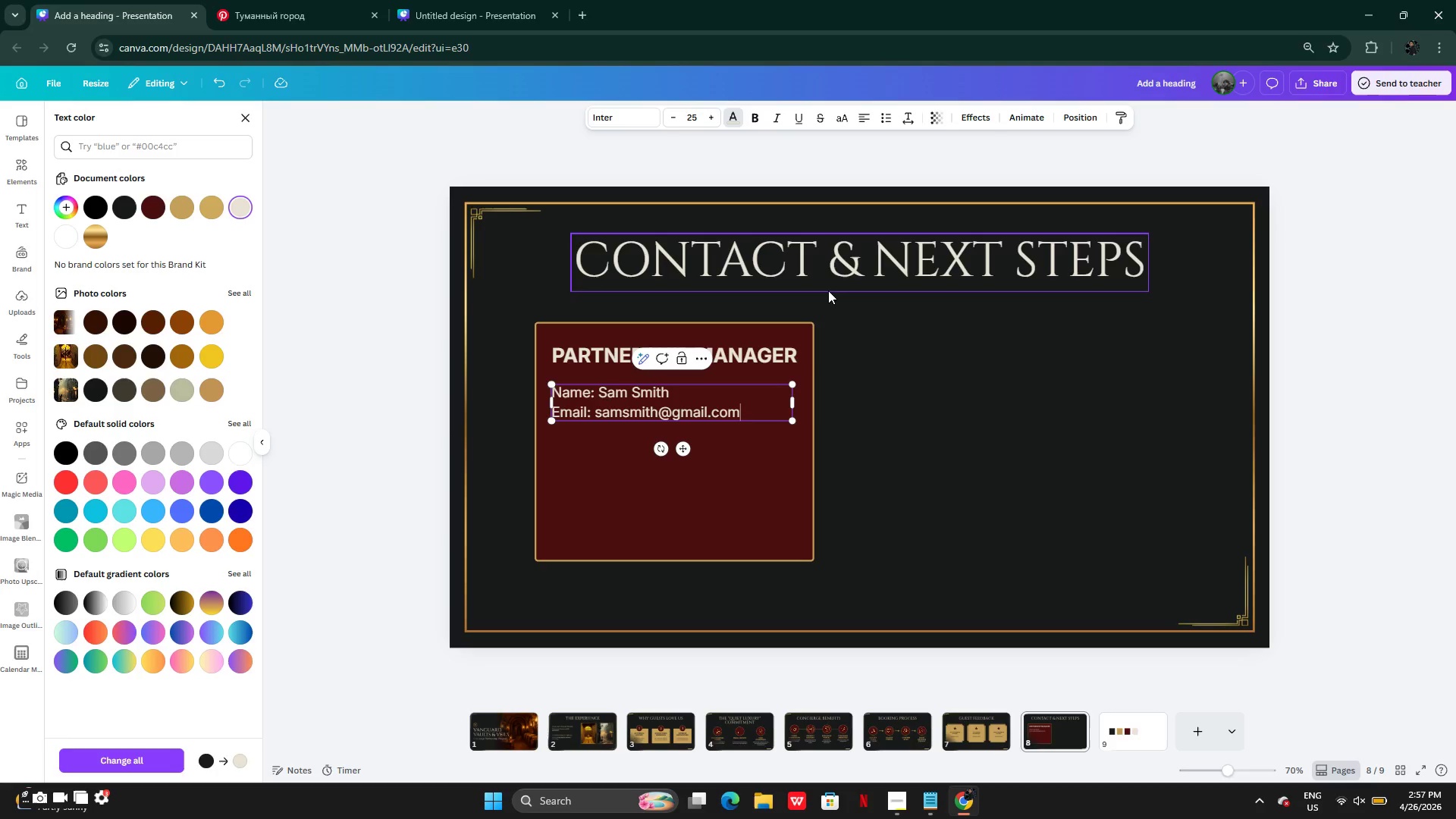 
key(Enter)
 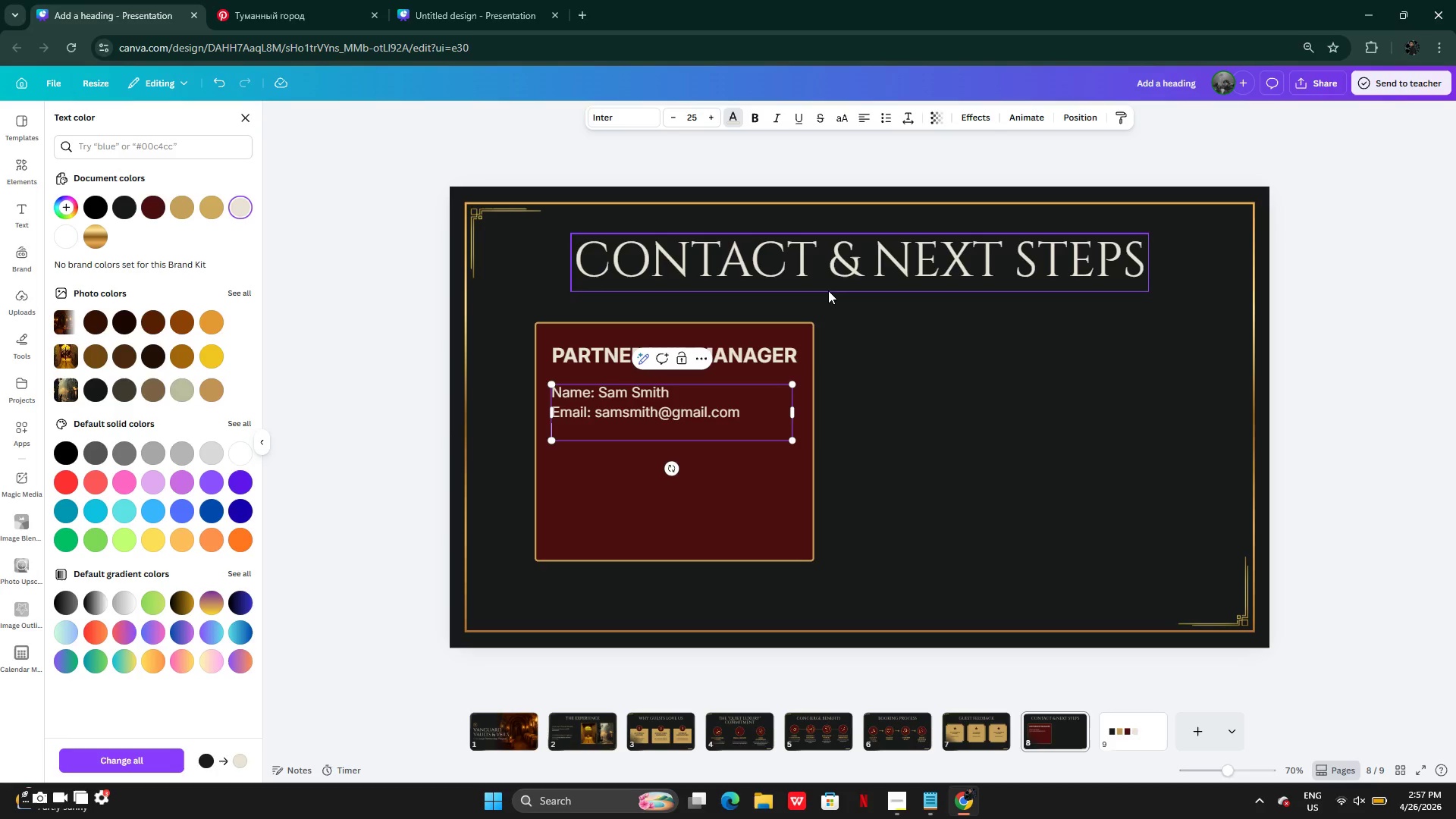 
type(pon)
key(Backspace)
key(Backspace)
key(Backspace)
type(Phone)
 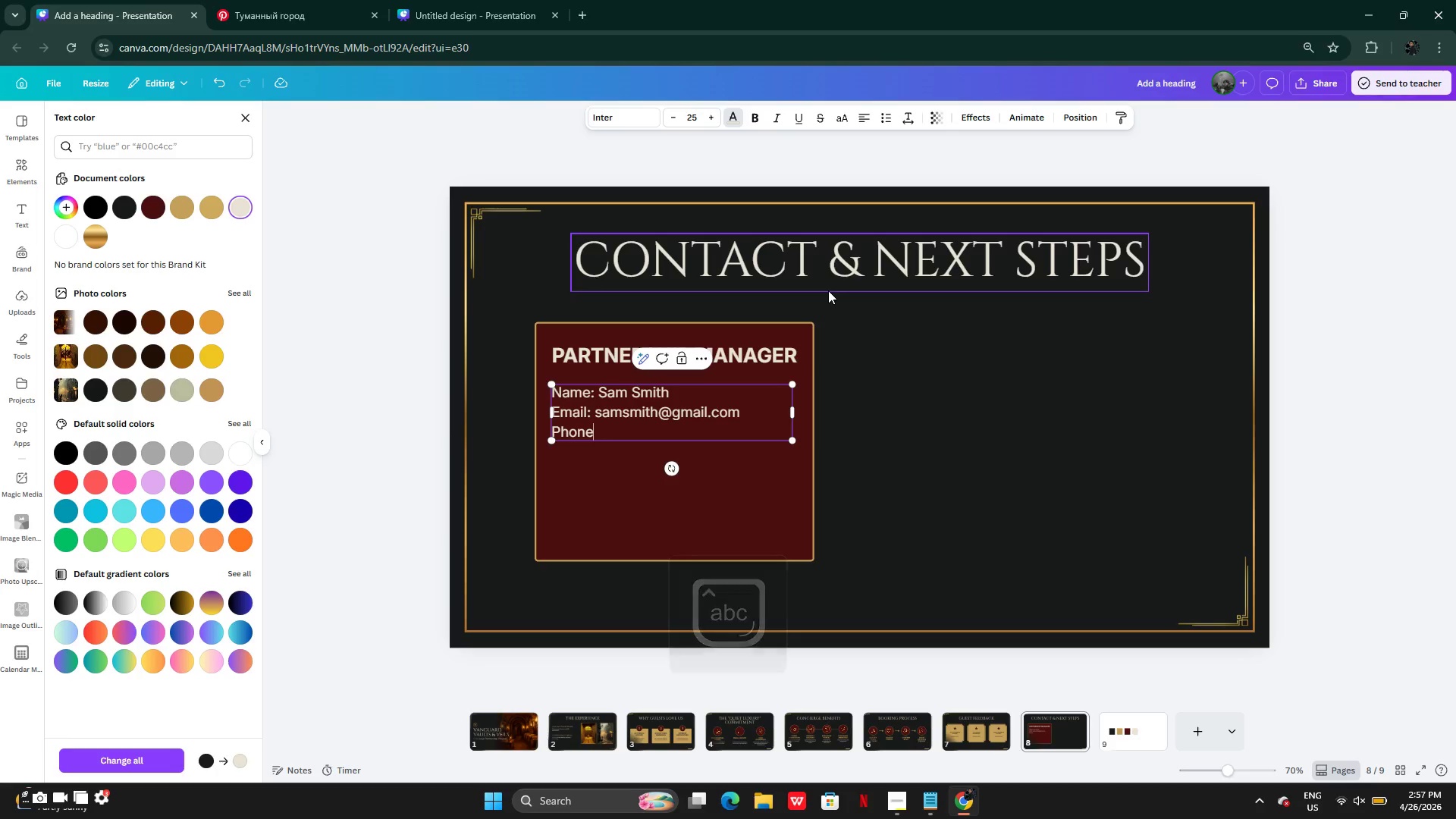 
type( (3)
key(Backspace)
type(3)
key(Backspace)
type(#): )
 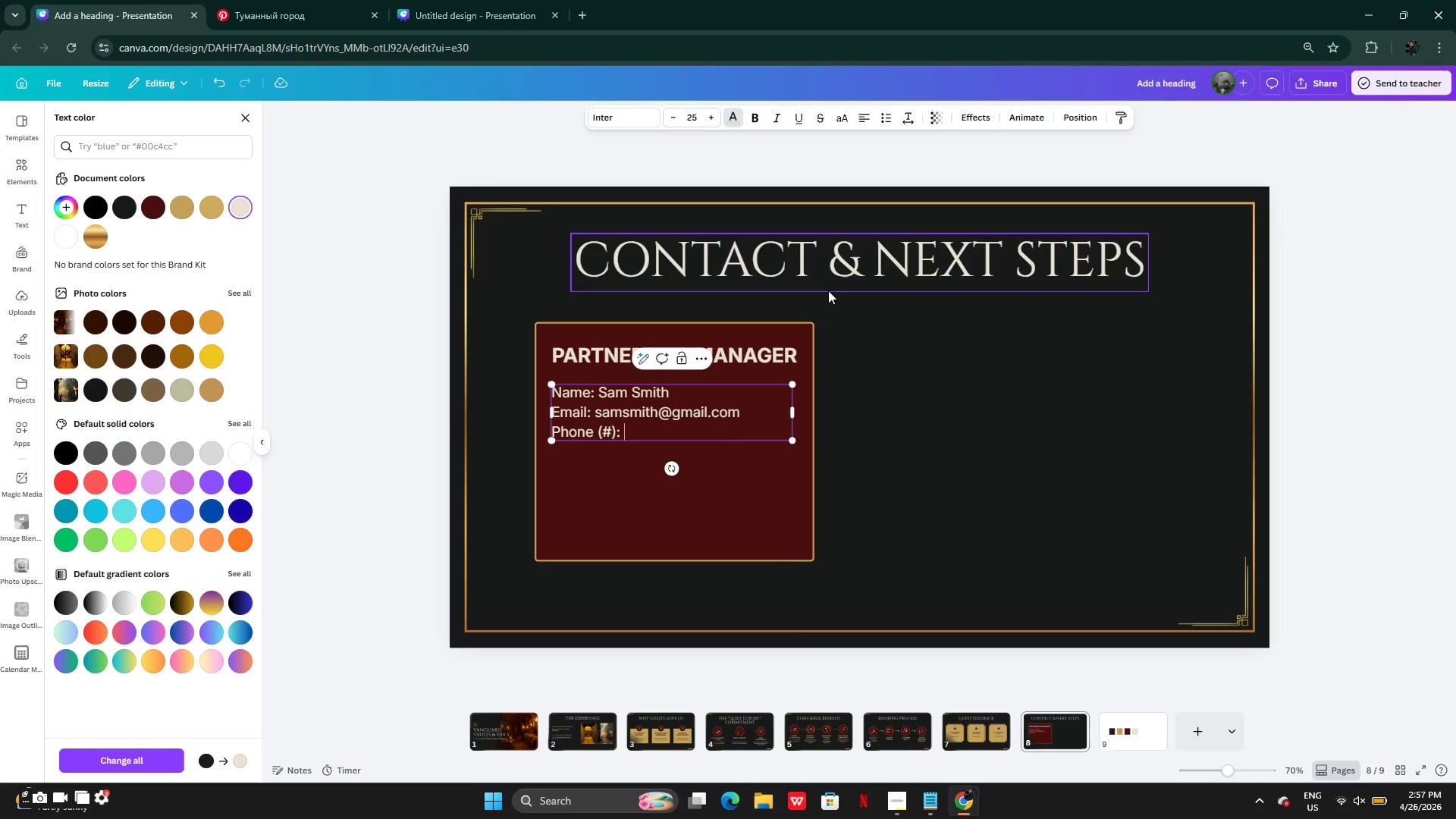 
wait(5.74)
 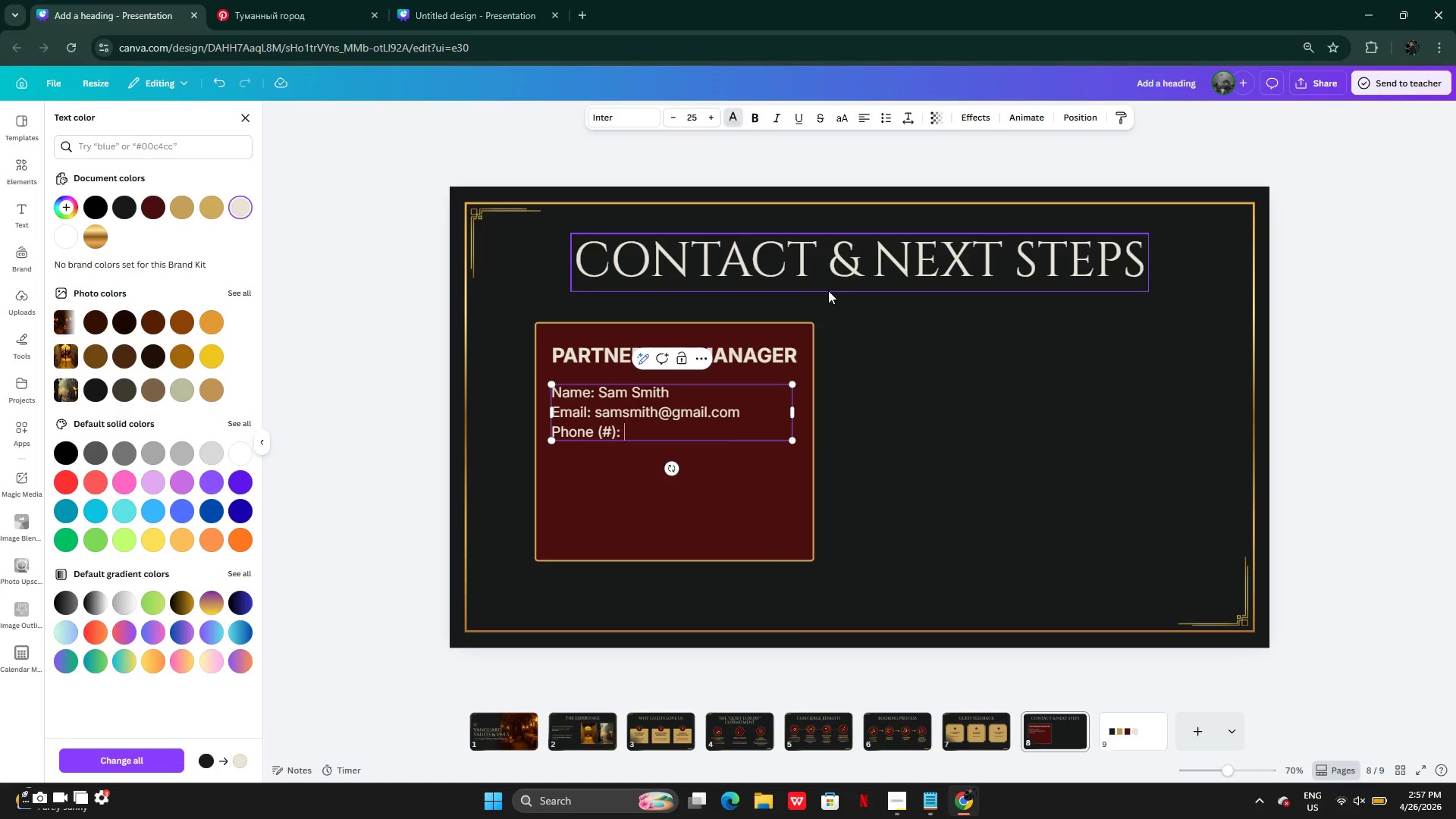 
type((123)-465-789)
 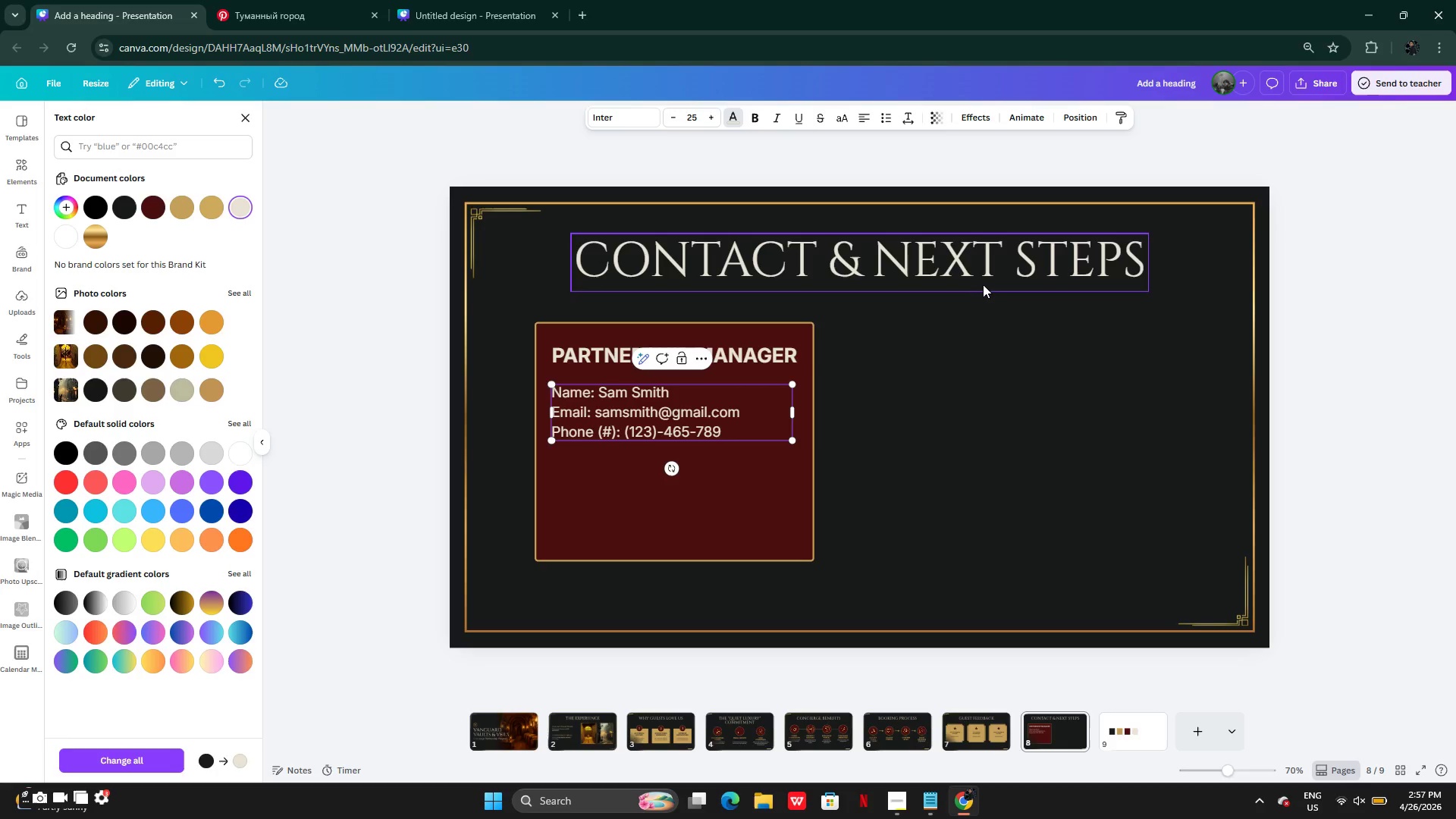 
left_click([965, 447])
 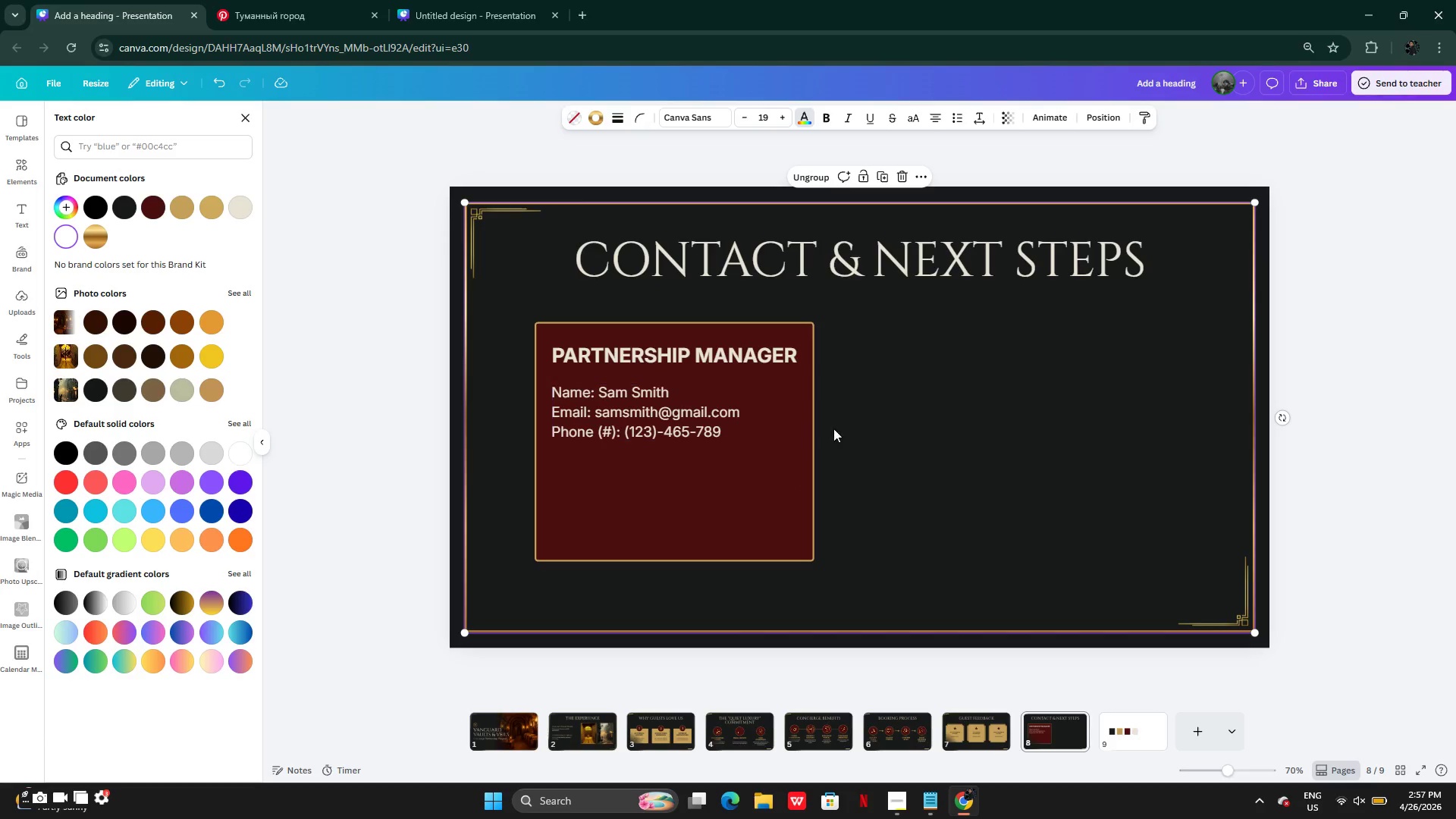 
wait(9.45)
 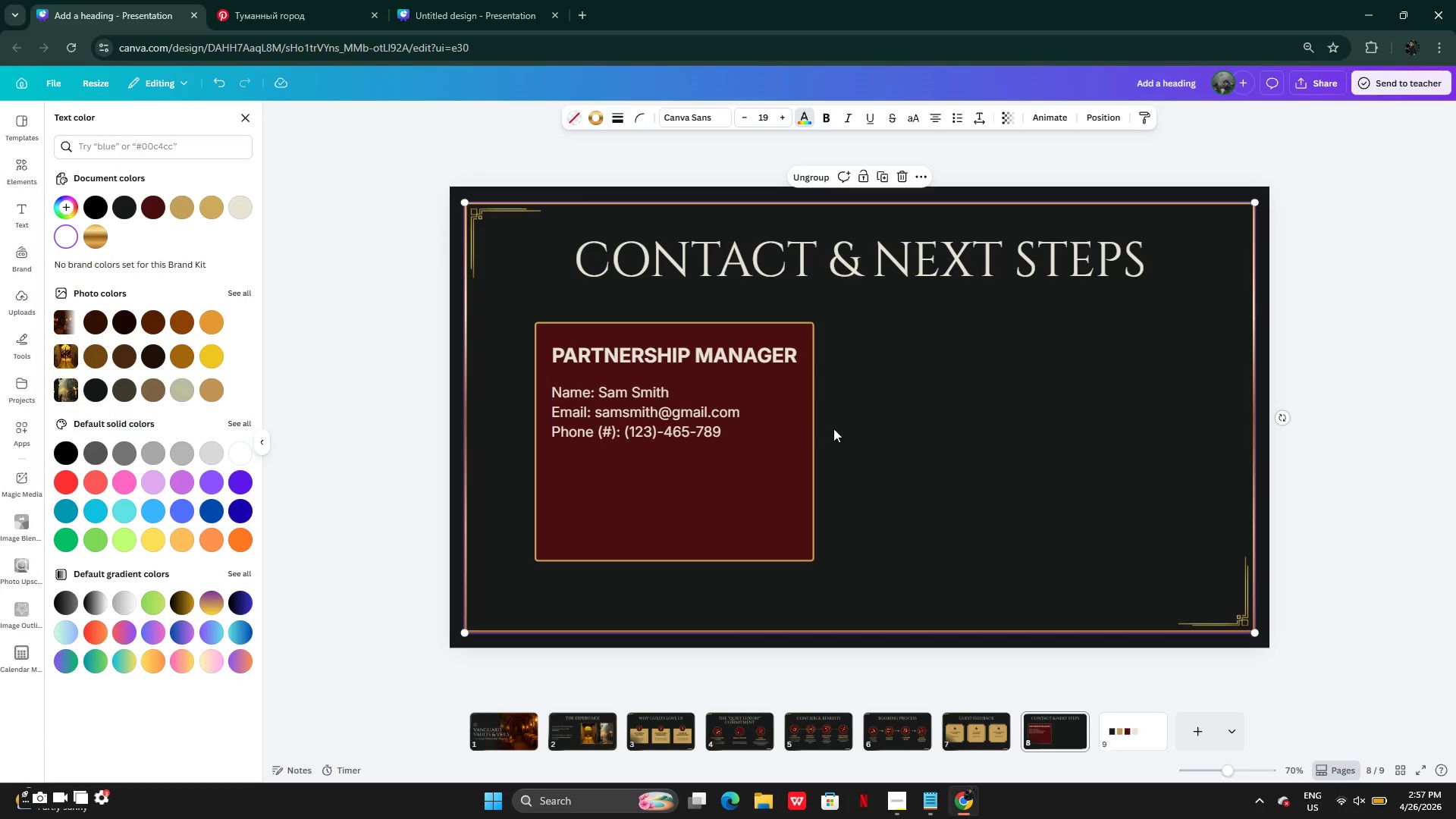 
left_click([891, 806])
 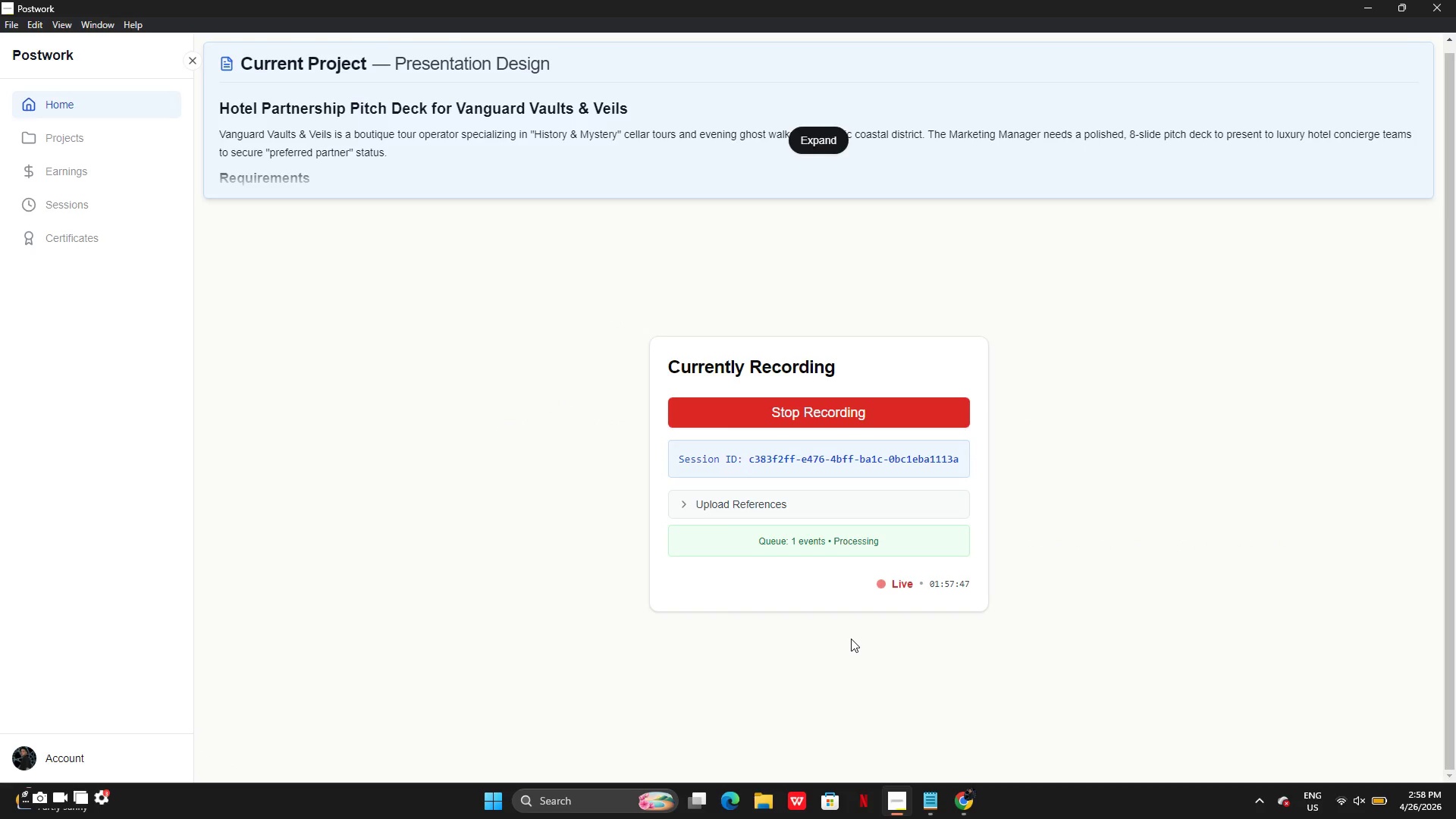 
wait(6.61)
 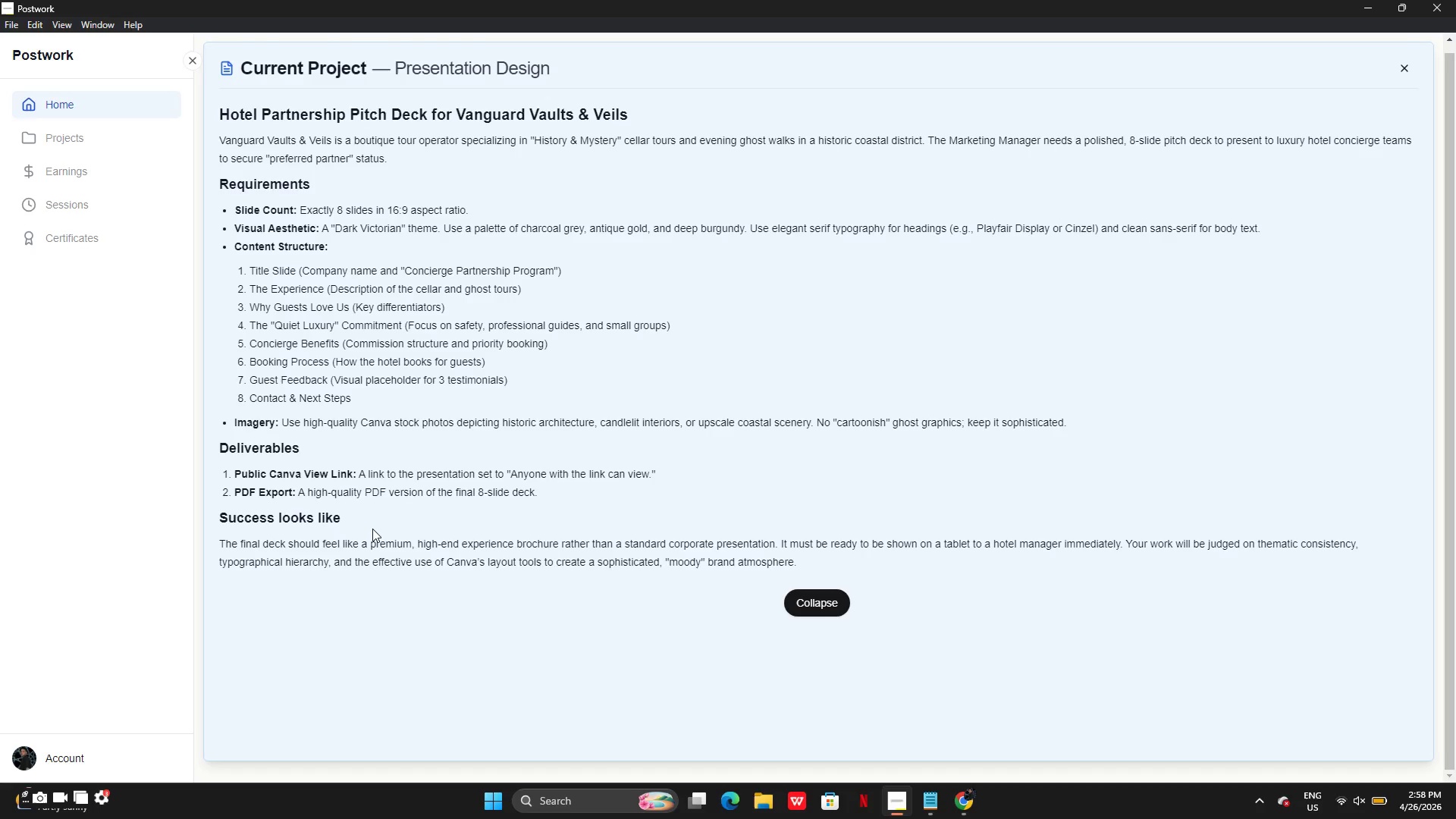 
left_click([953, 804])
 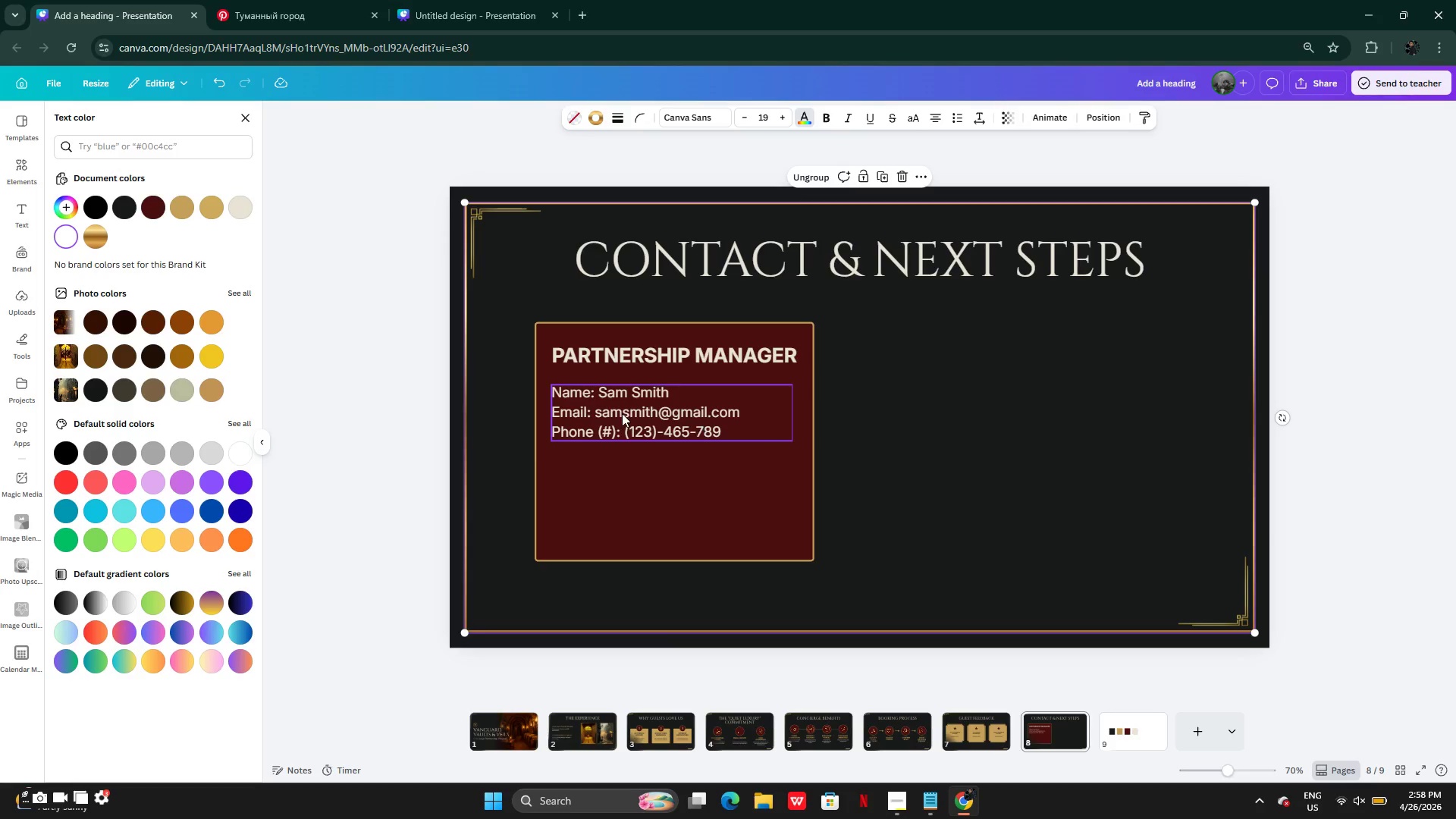 
left_click([632, 410])
 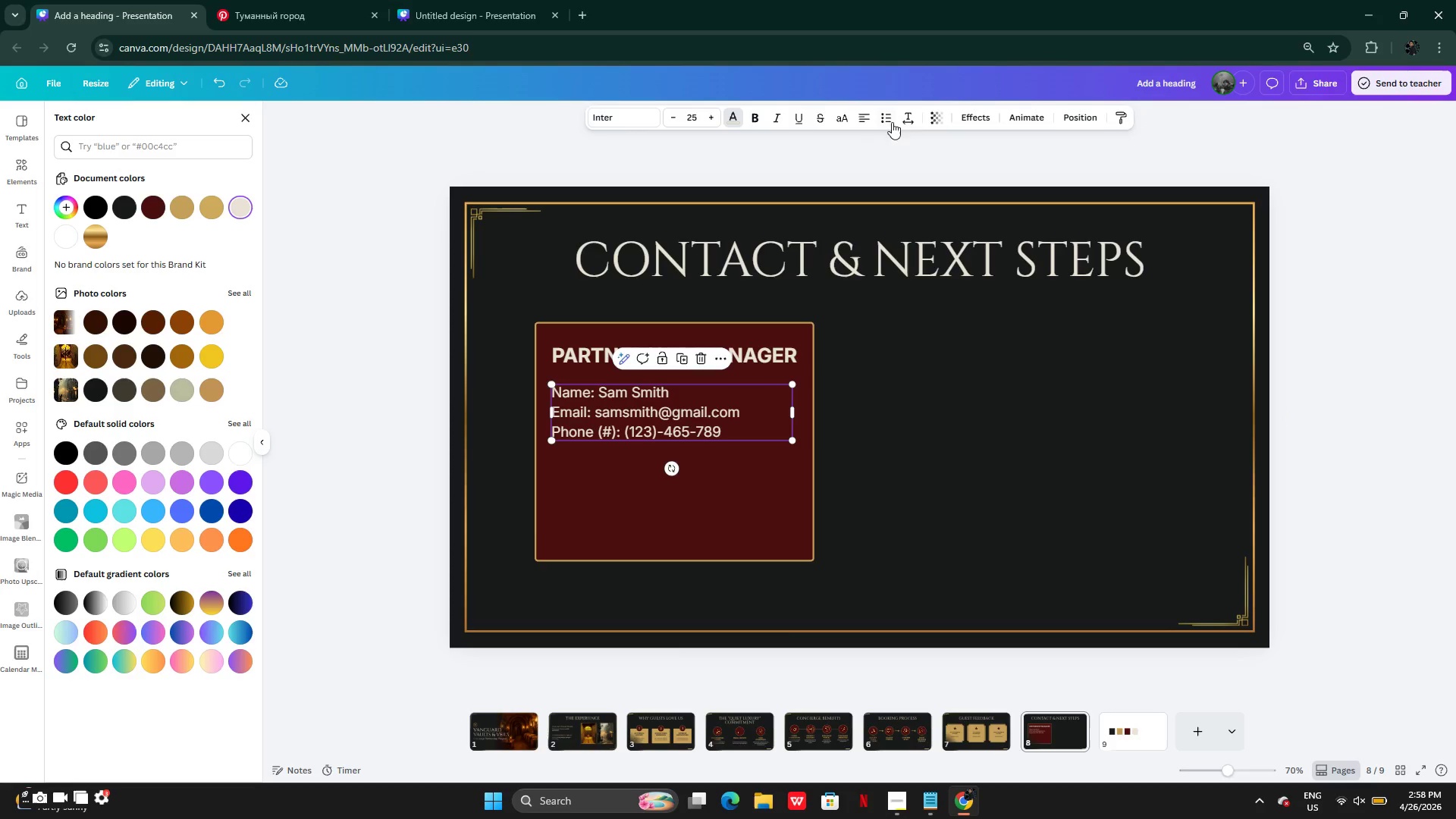 
left_click([912, 121])
 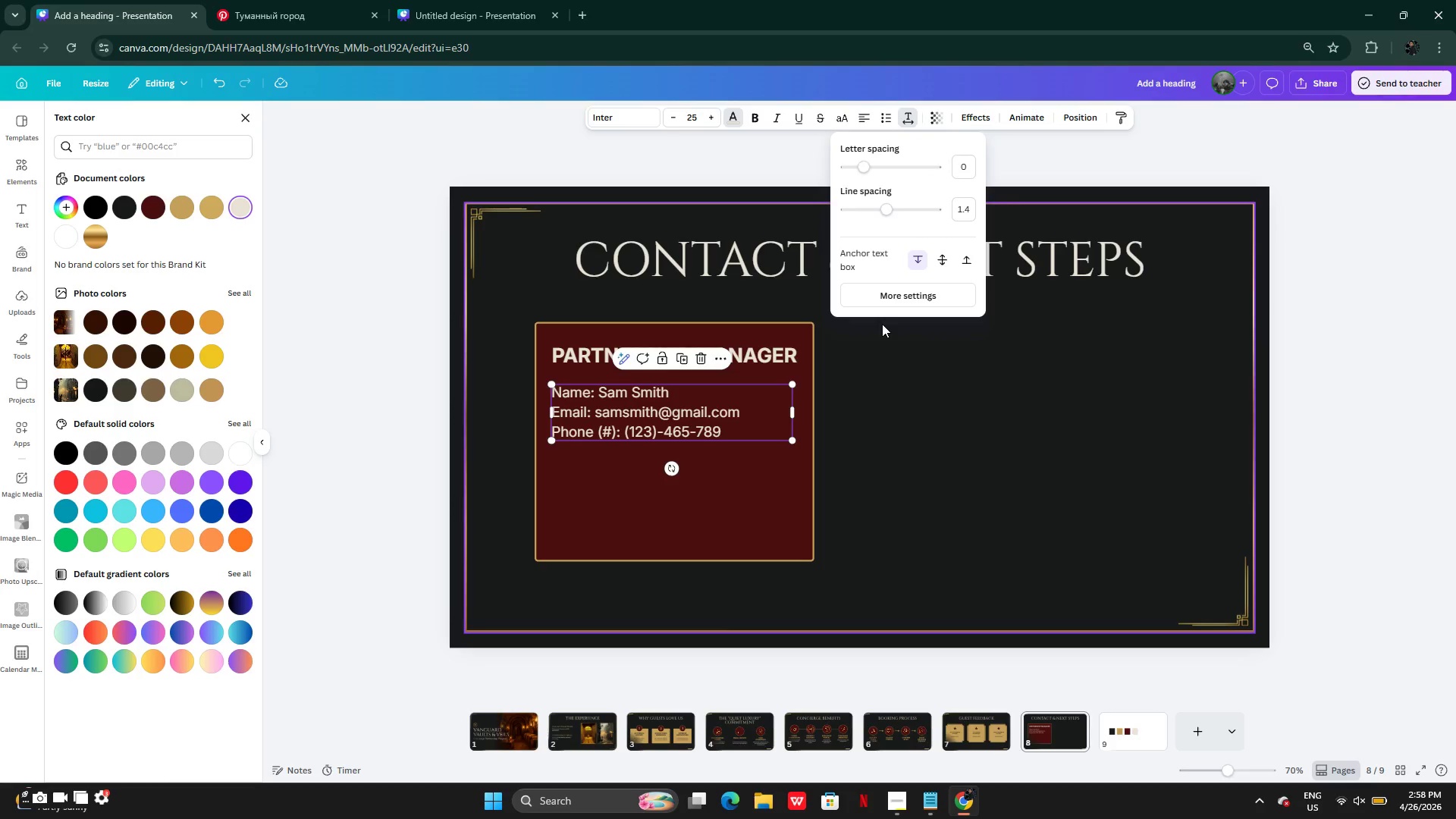 
left_click([916, 431])
 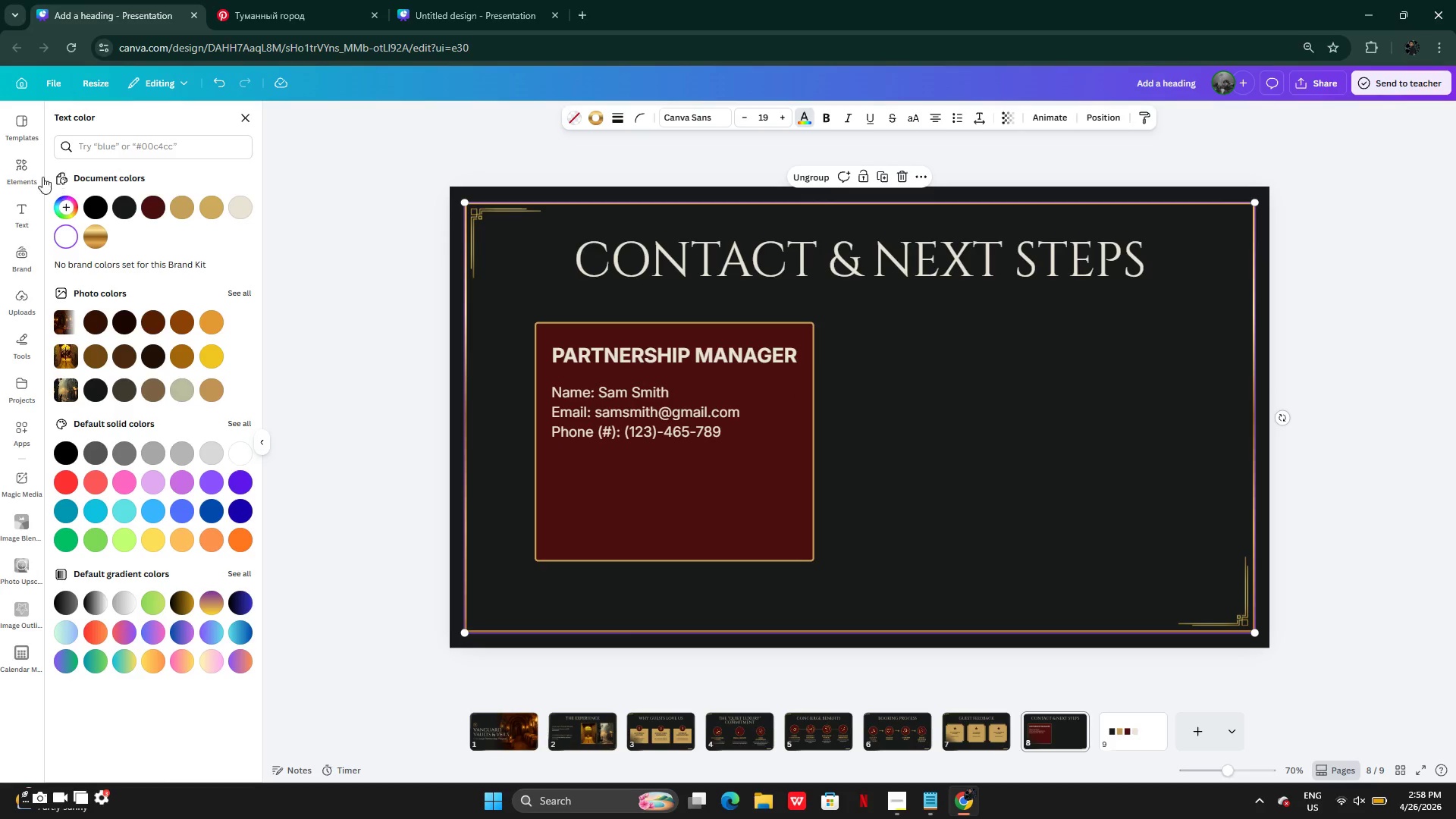 
wait(5.17)
 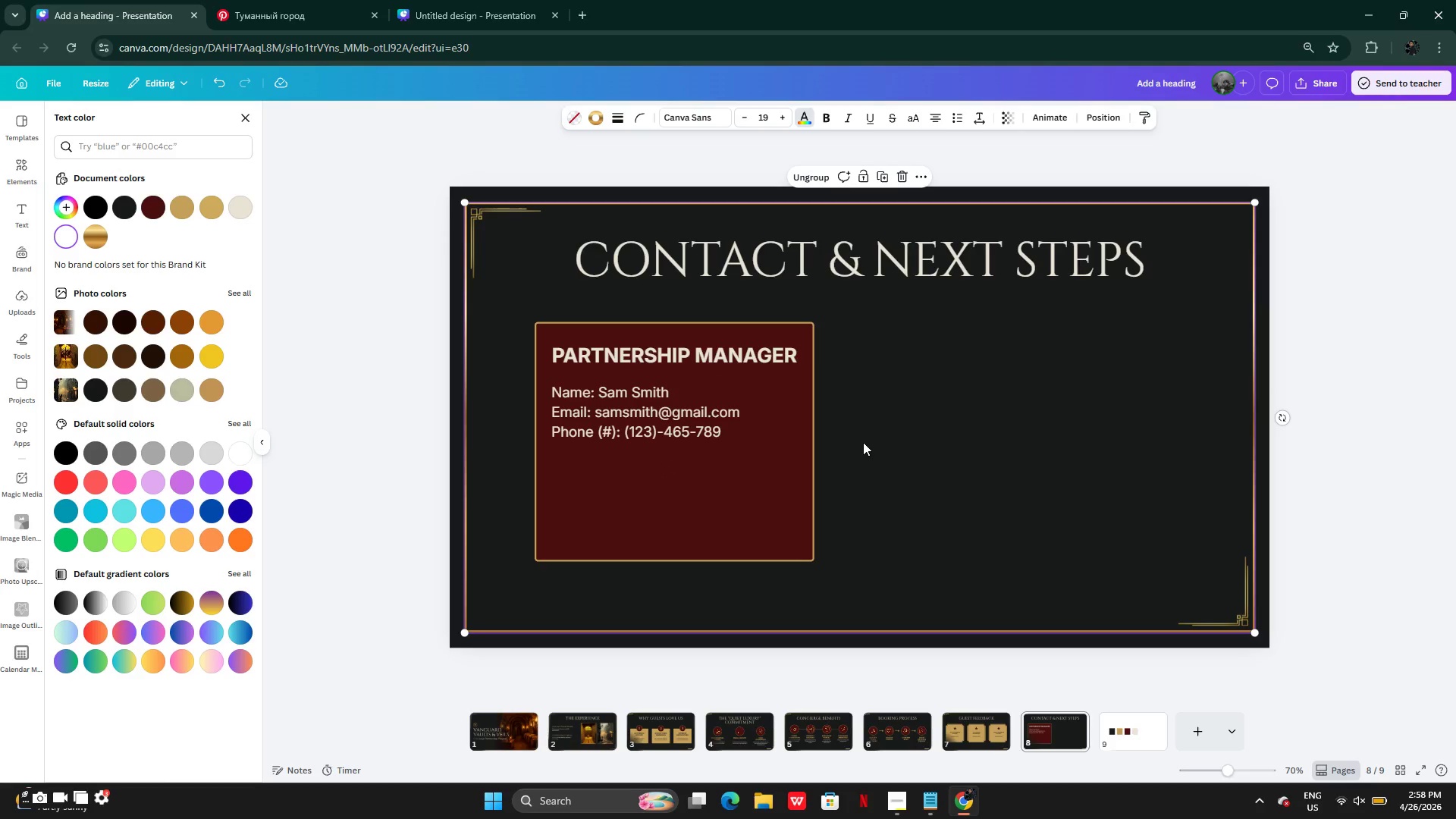 
left_click([18, 165])
 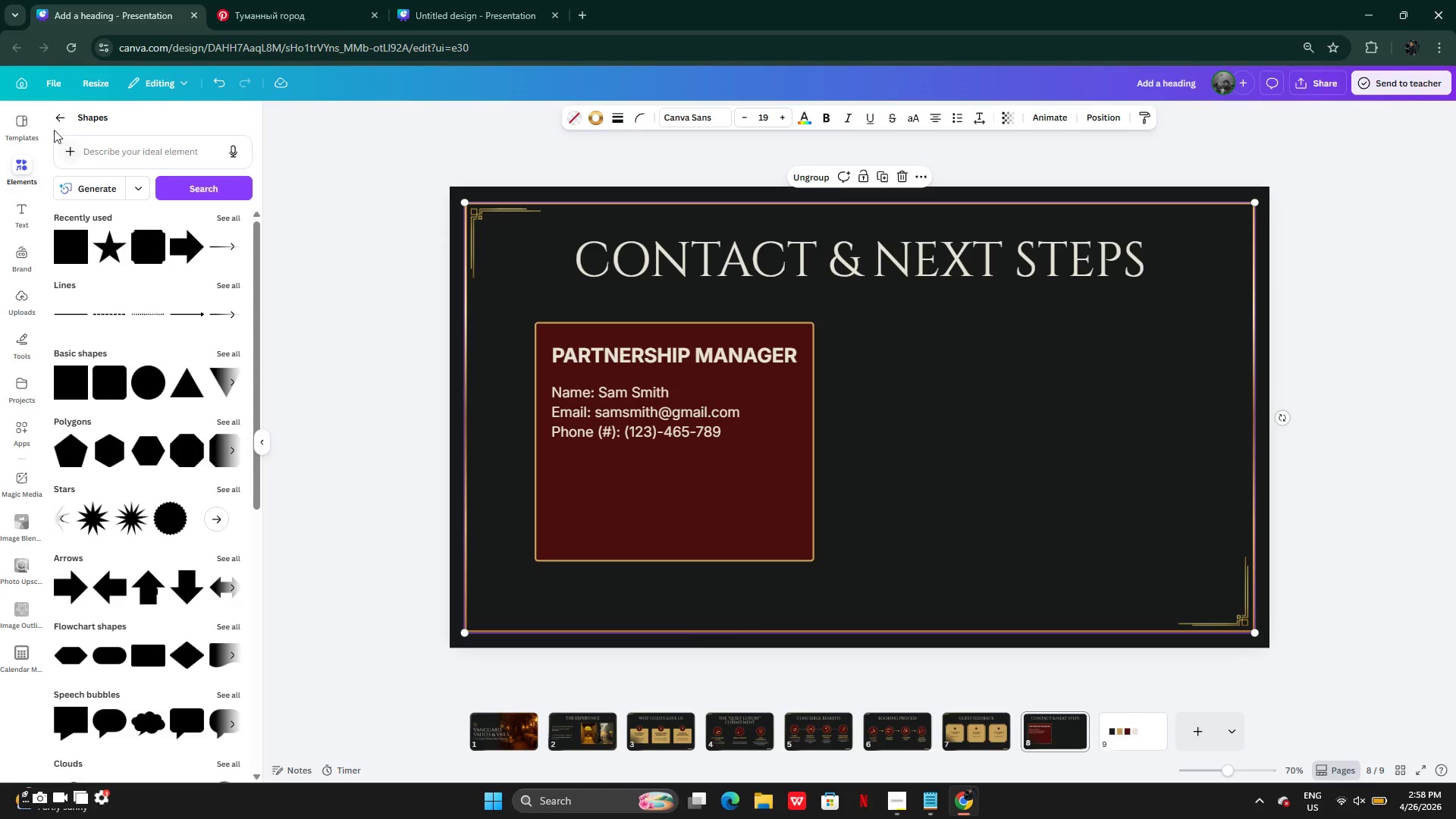 
double_click([53, 117])
 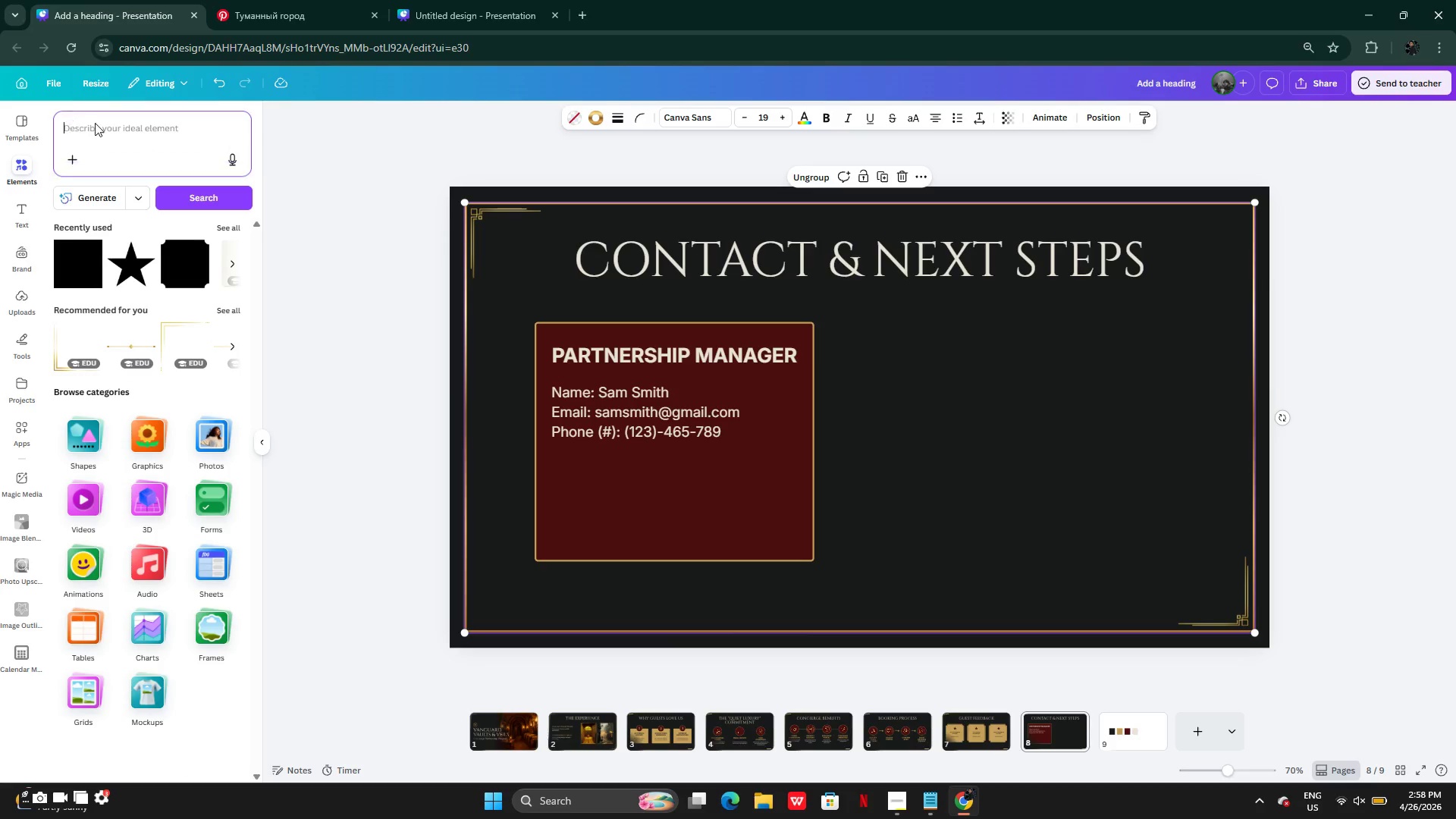 
left_click([96, 124])
 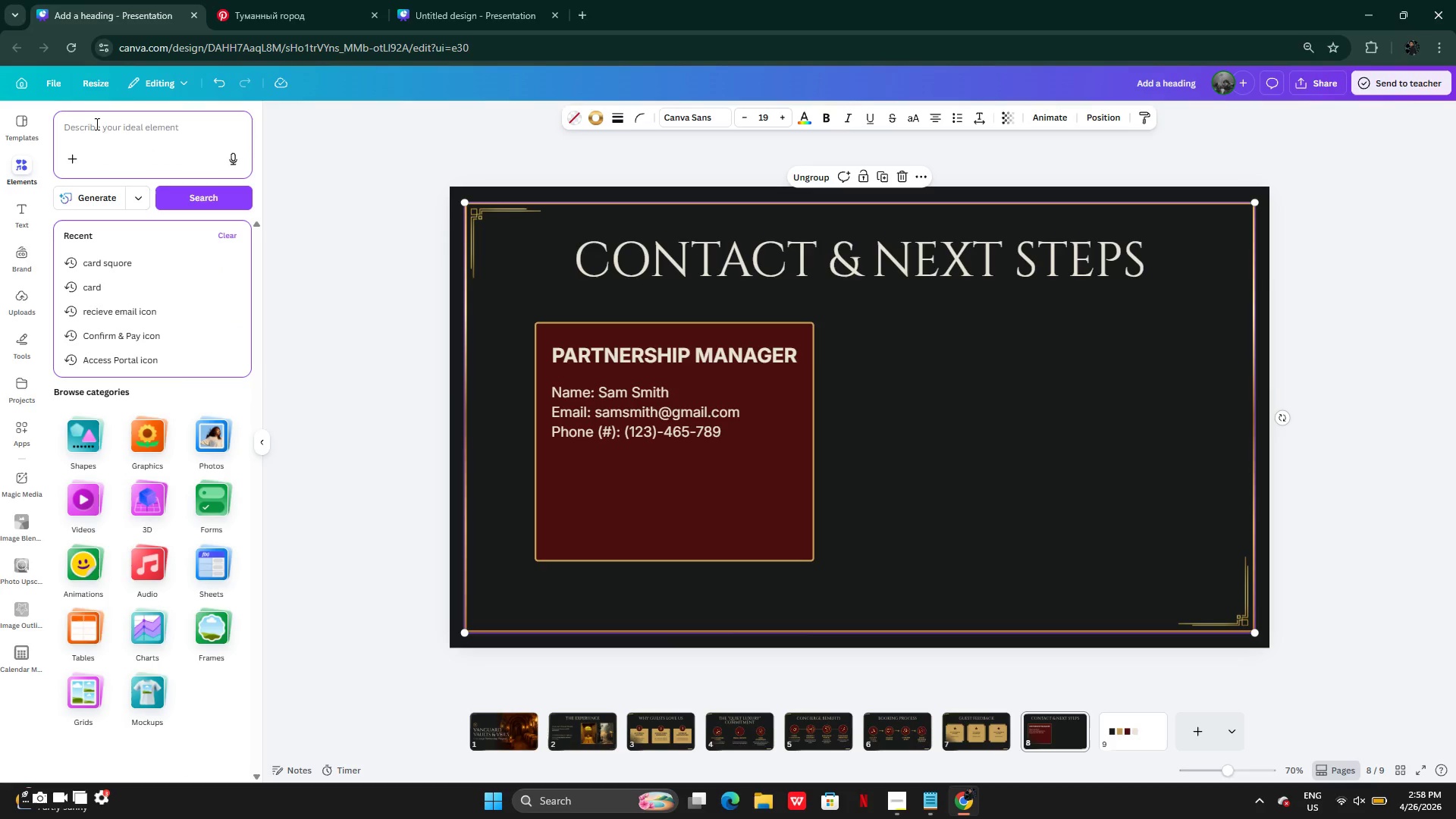 
type(ss)
key(Backspace)
type(canner)
 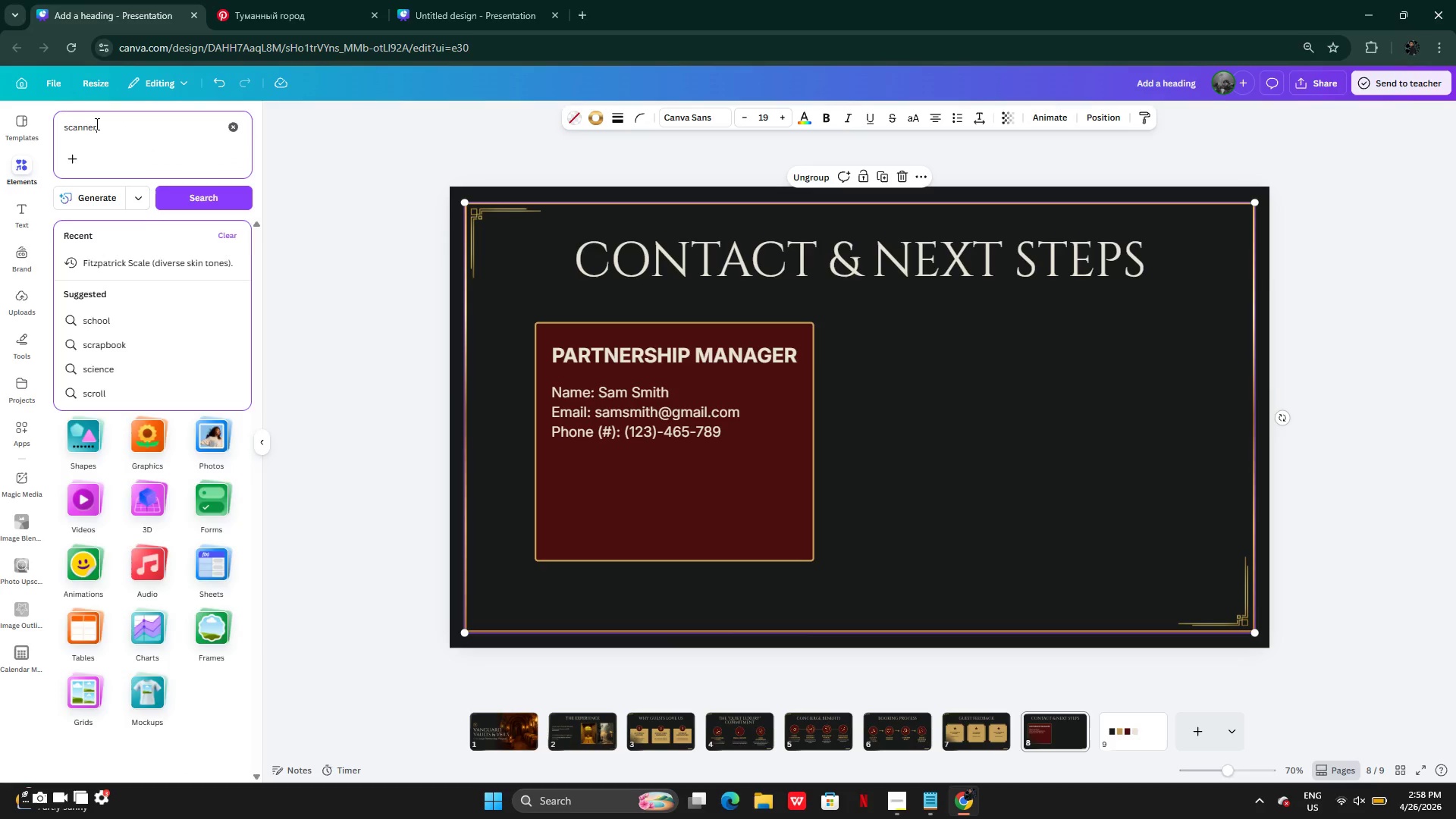 
key(Enter)
 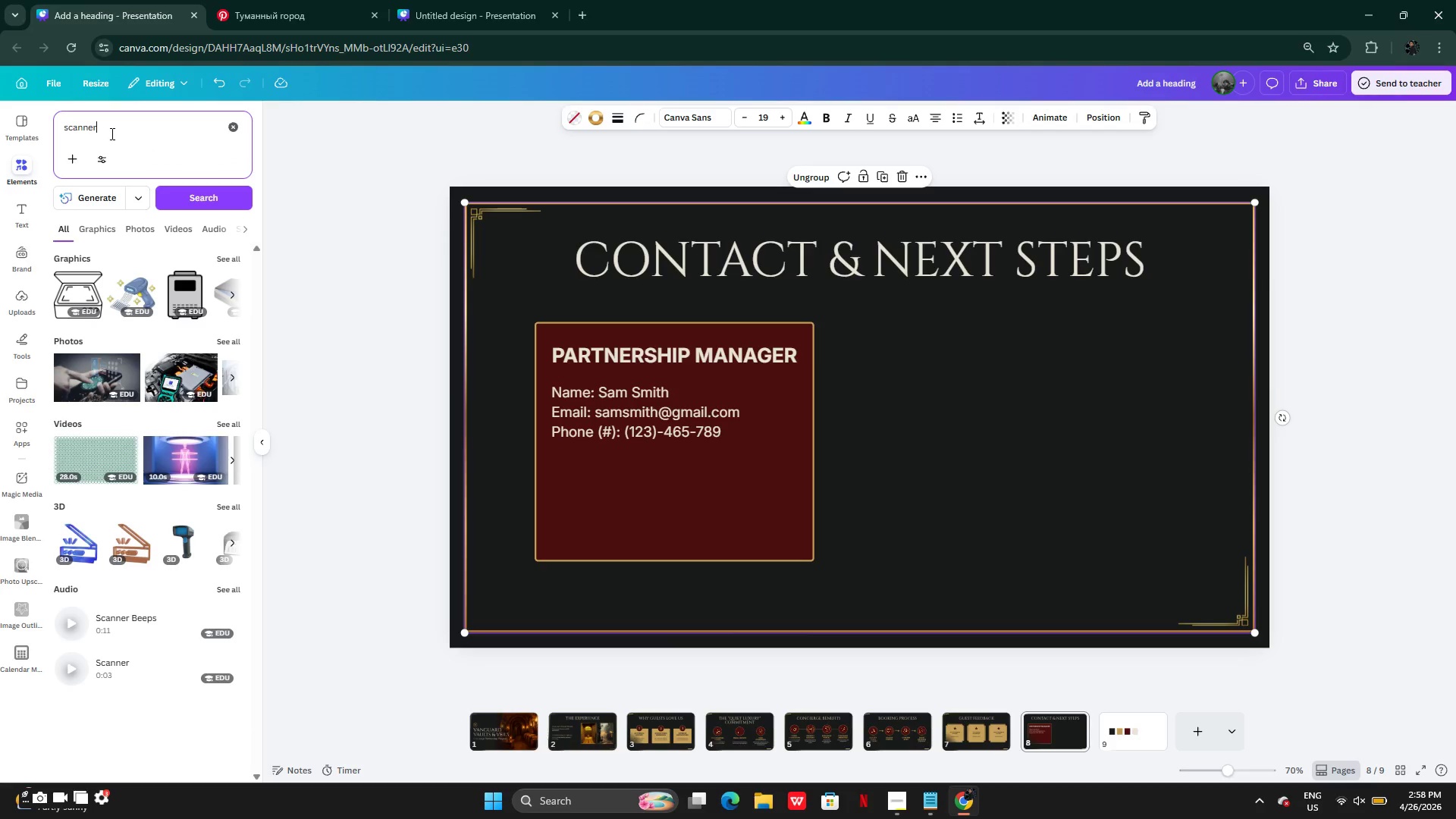 
hold_key(key=Backspace, duration=1.11)
 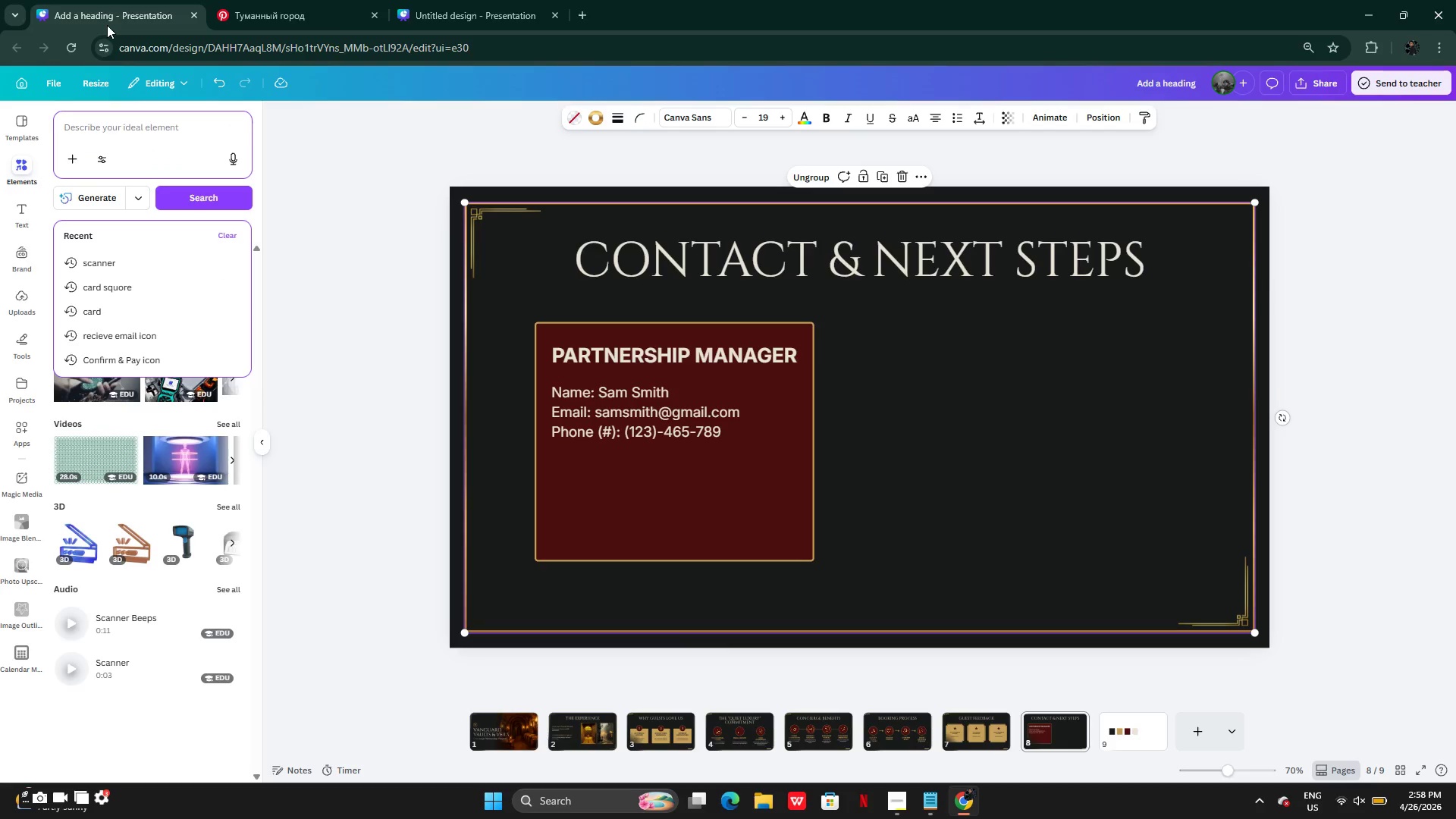 
type(qr code)
 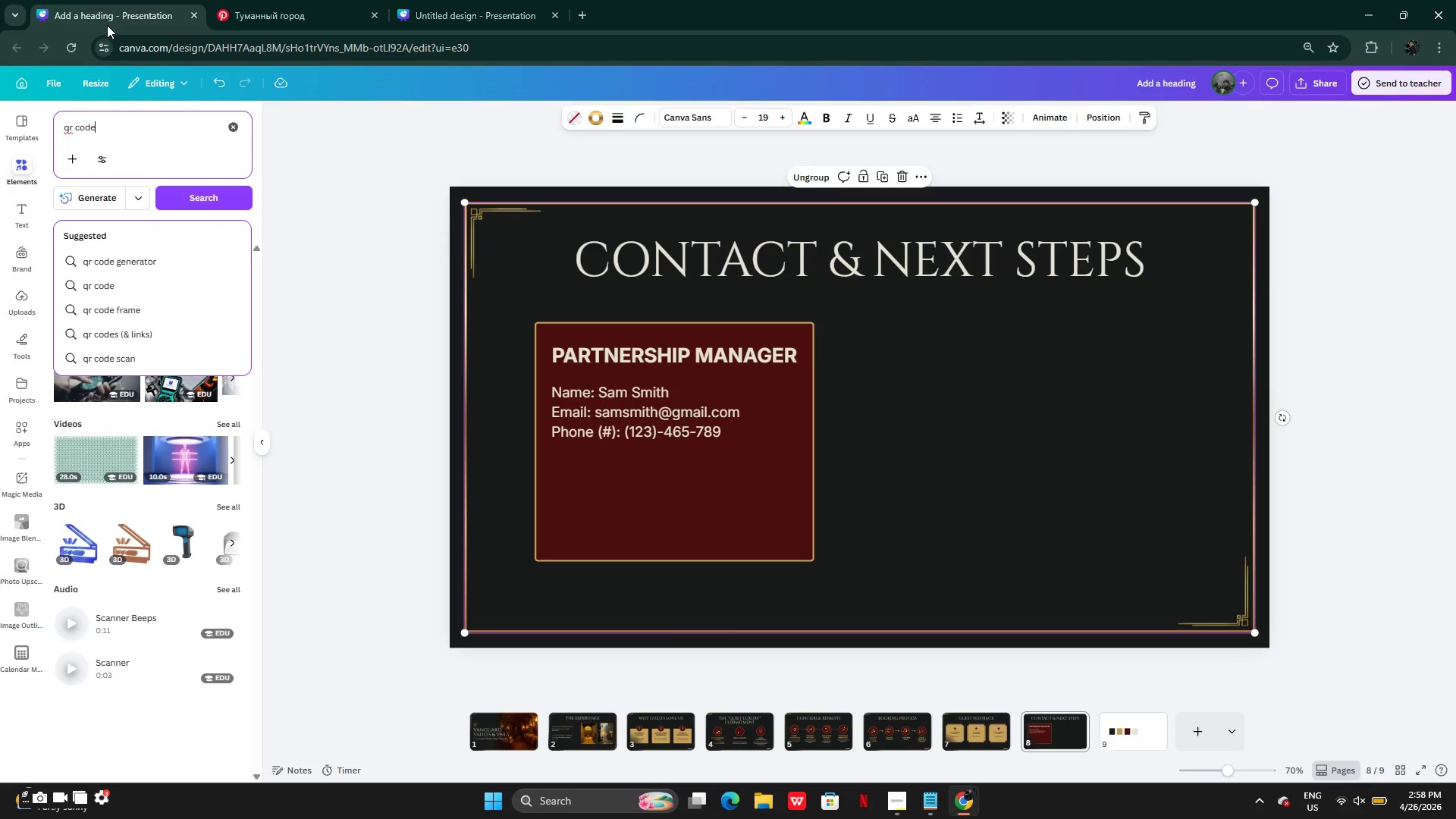 
key(Enter)
 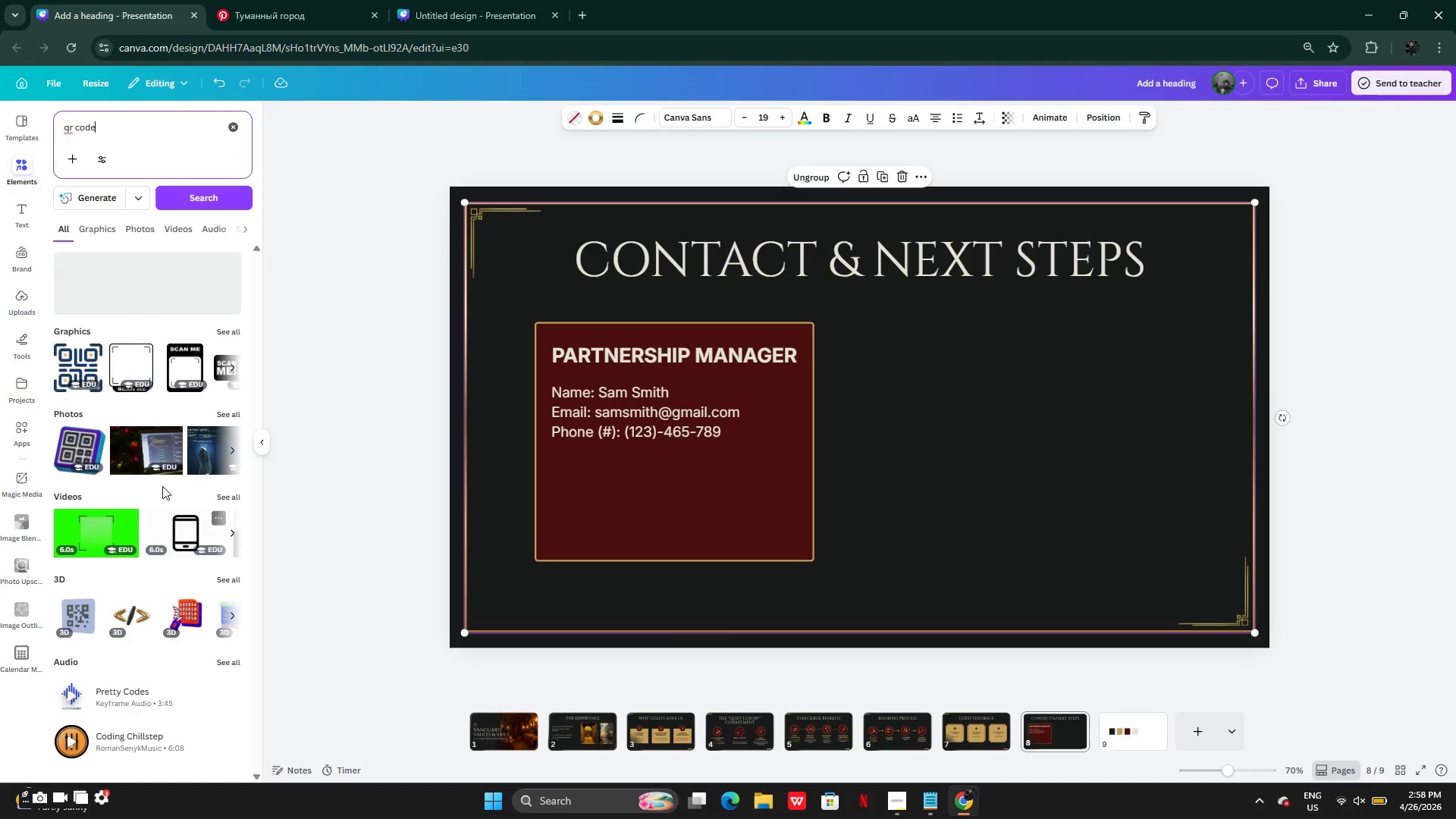 
mouse_move([174, 467])
 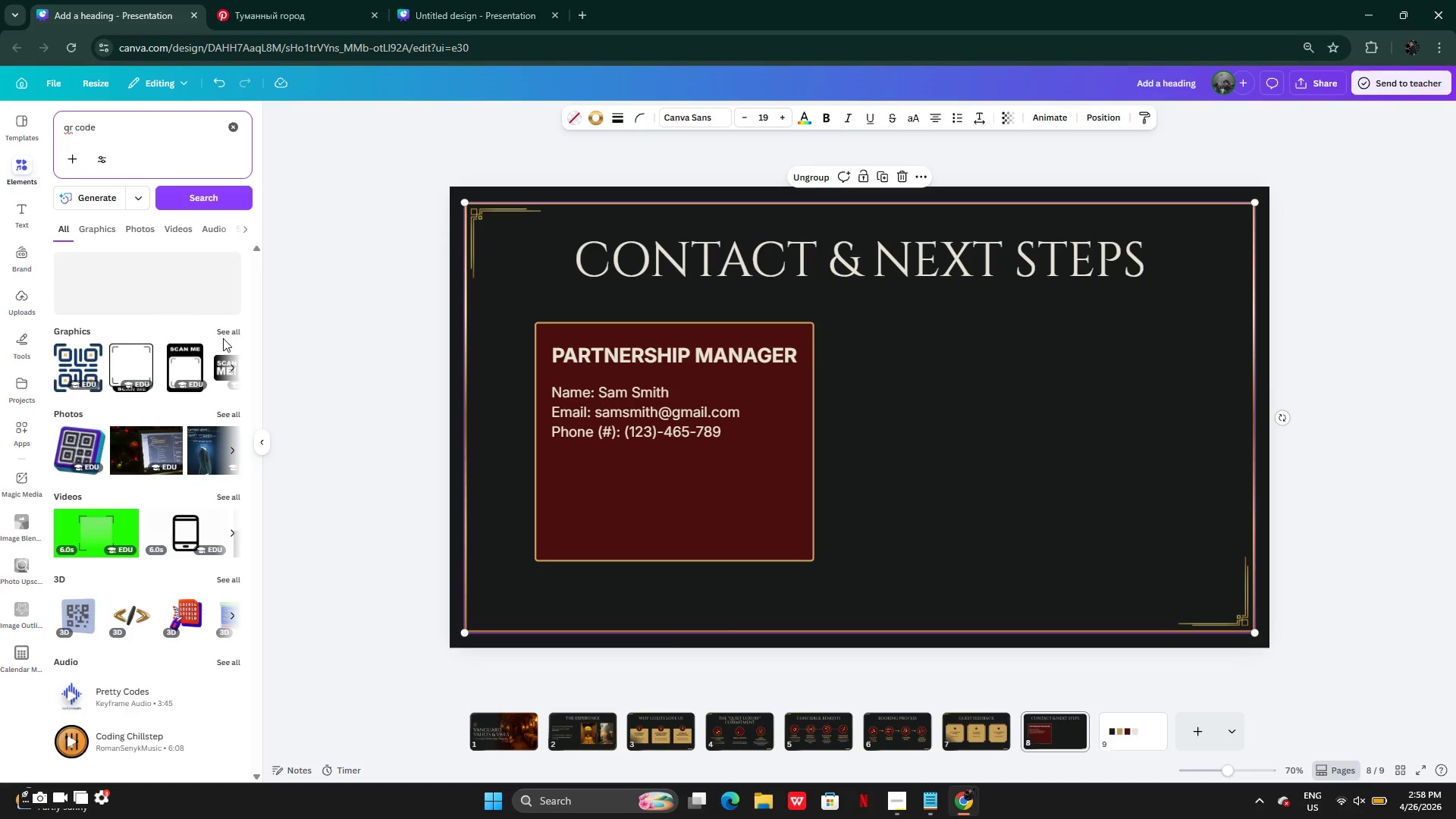 
mouse_move([186, 535])
 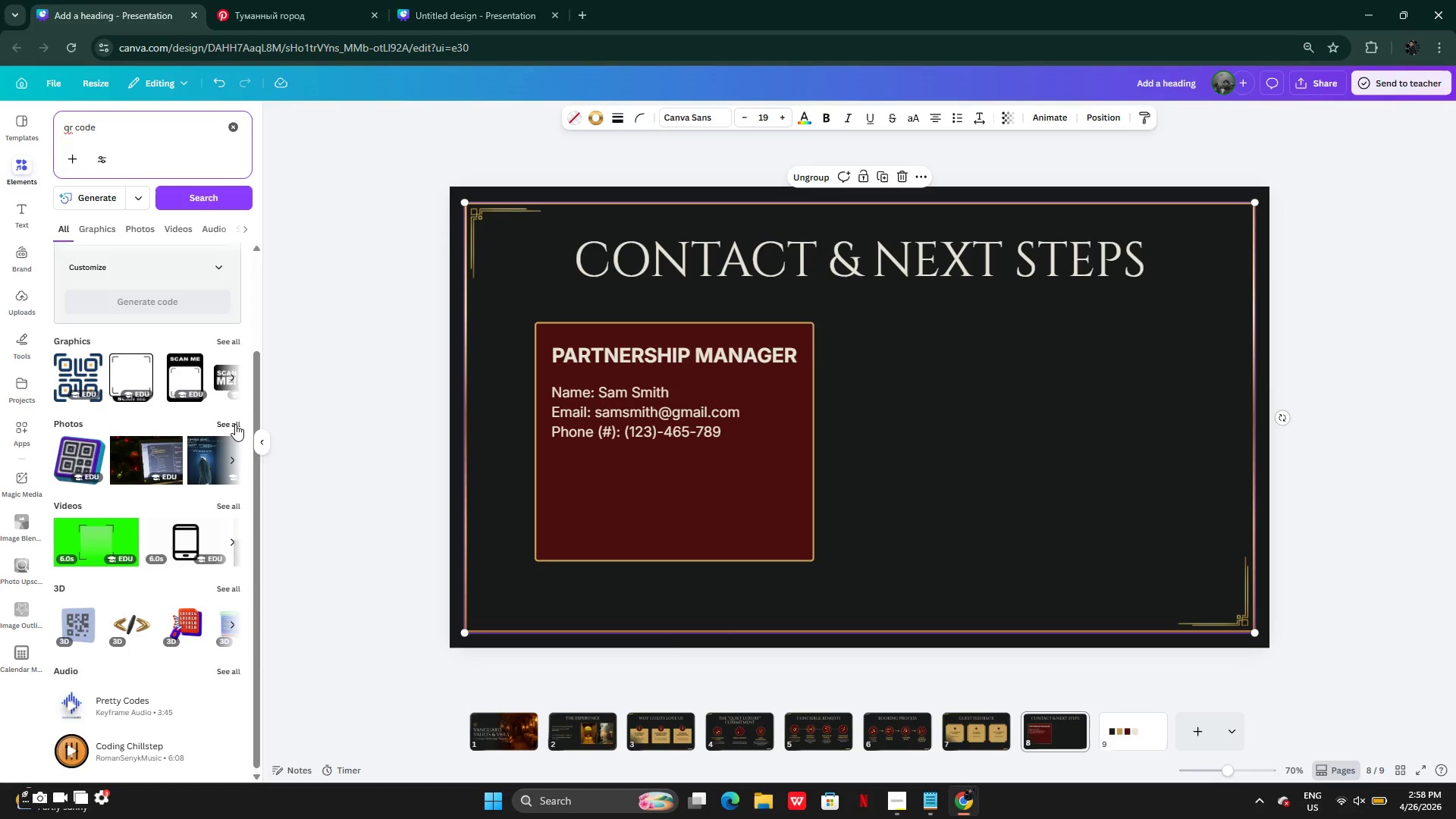 
left_click([235, 424])
 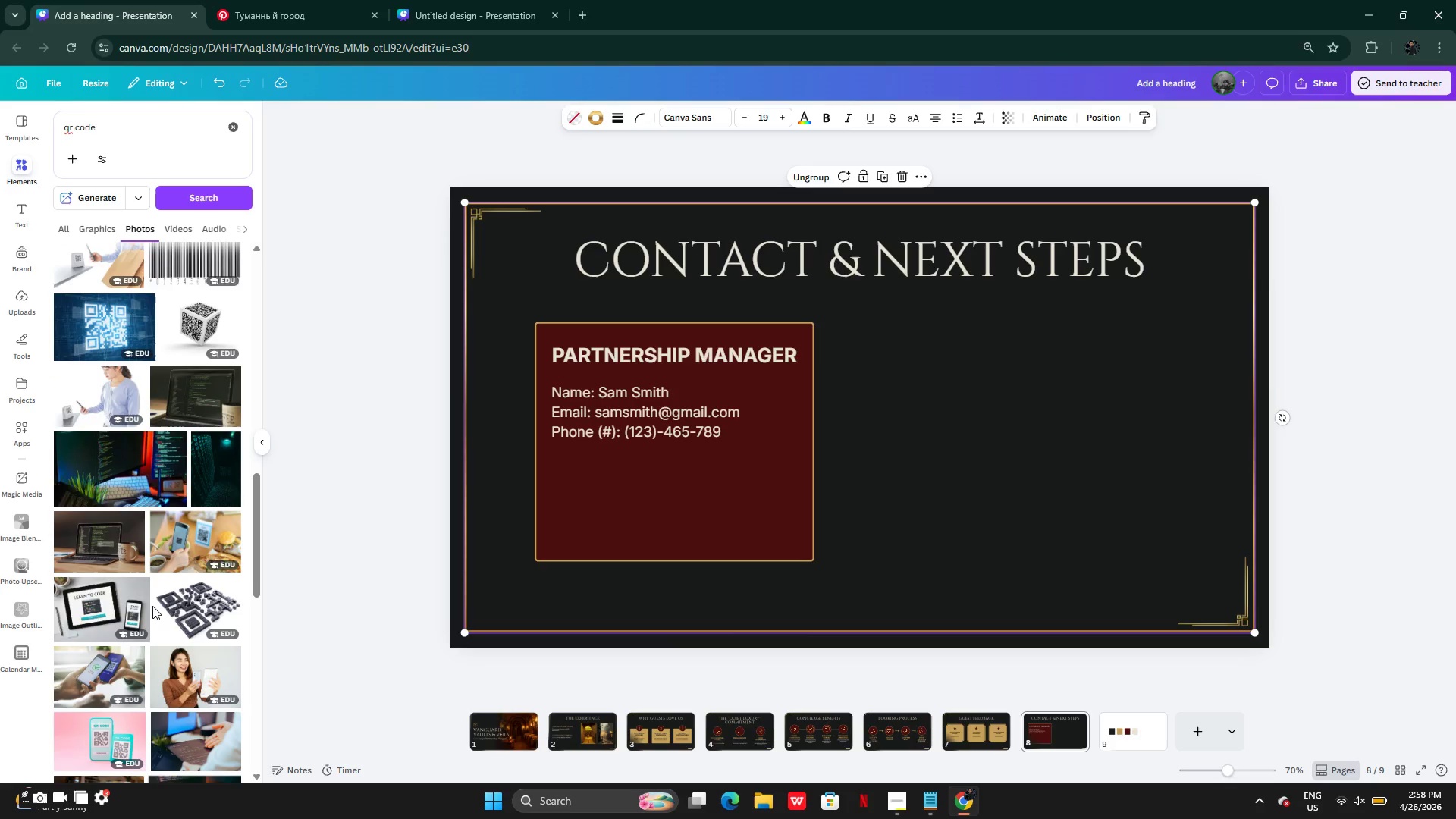 
wait(7.98)
 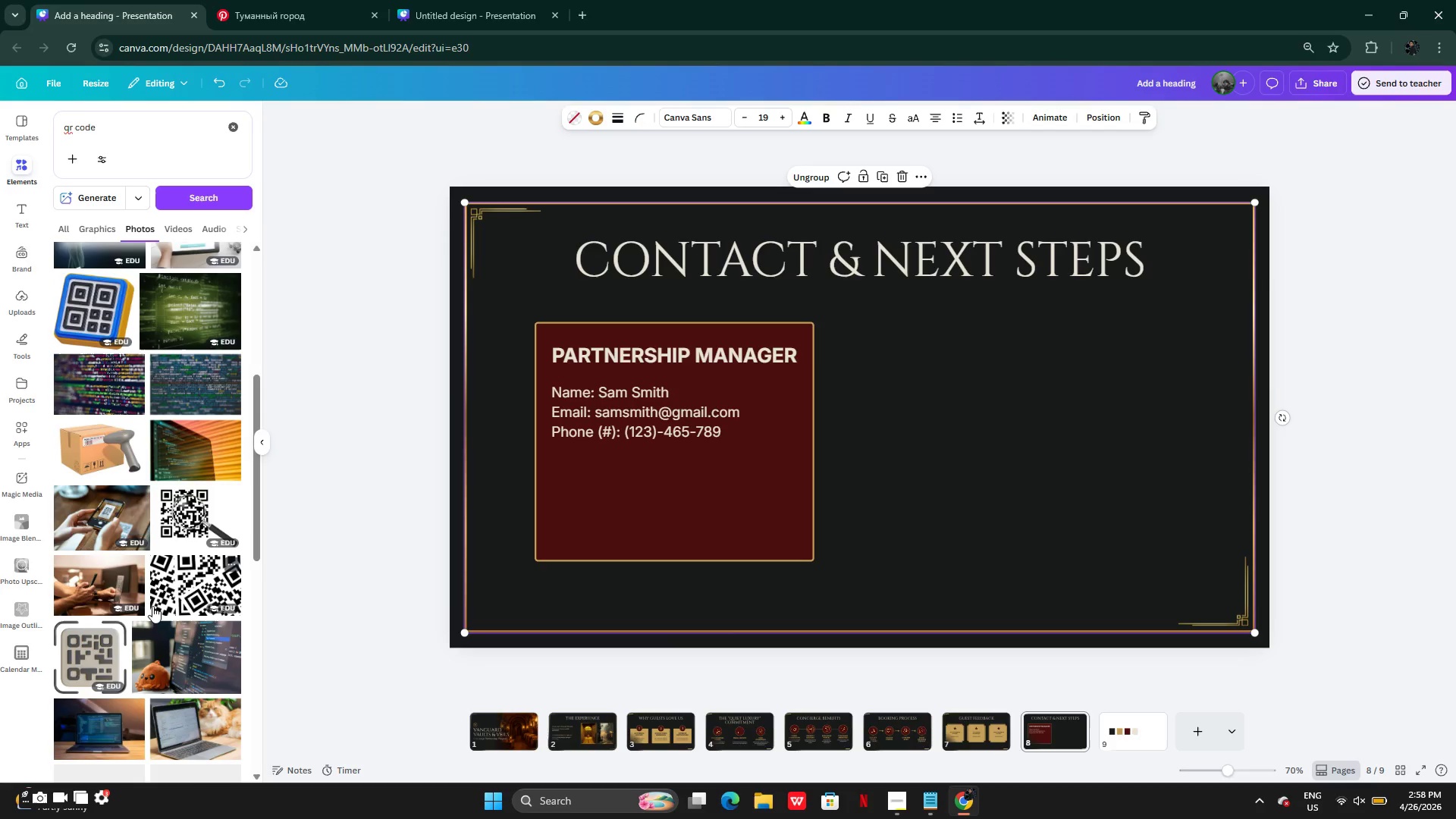 
left_click([89, 224])
 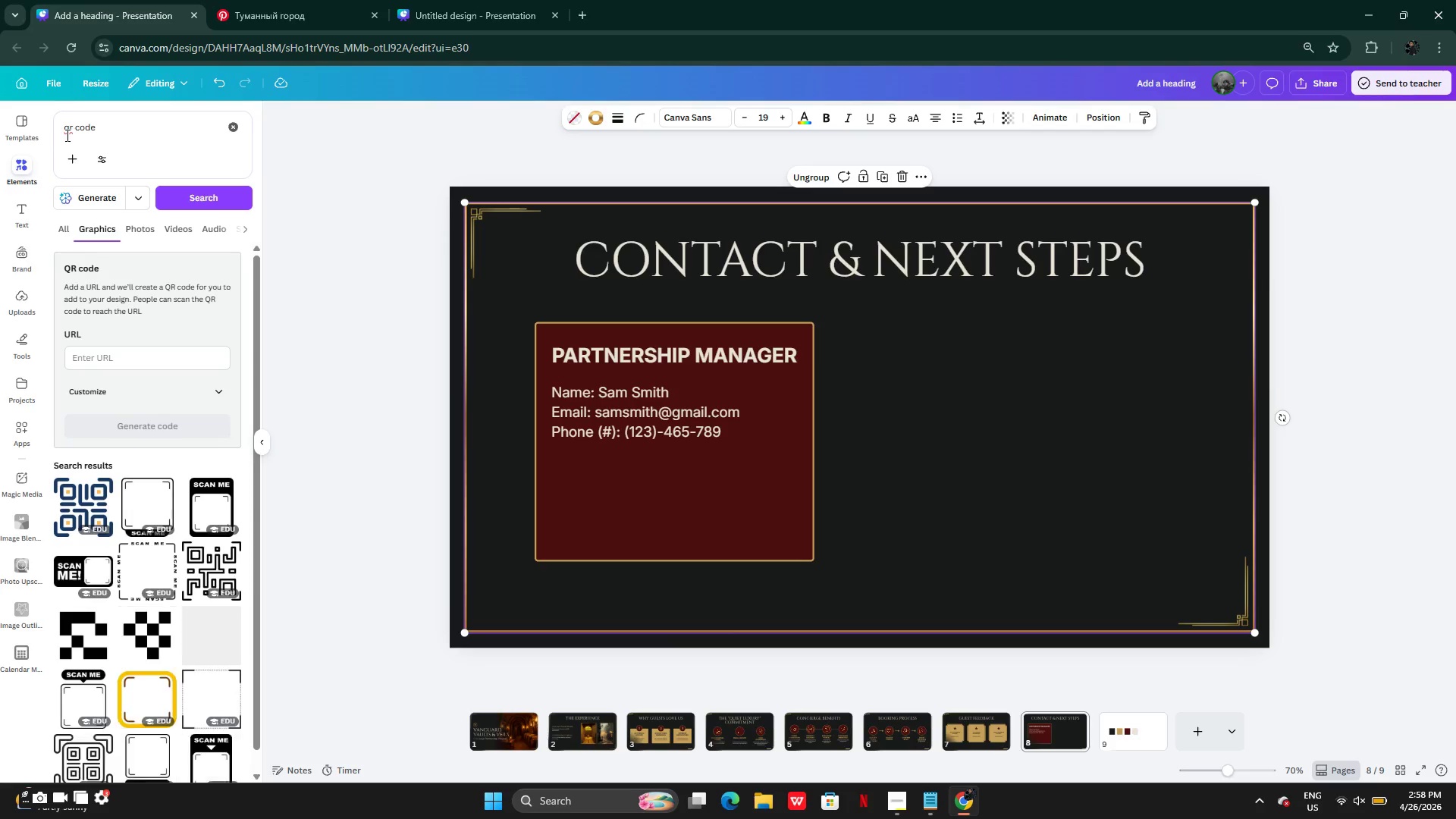 
left_click([67, 135])
 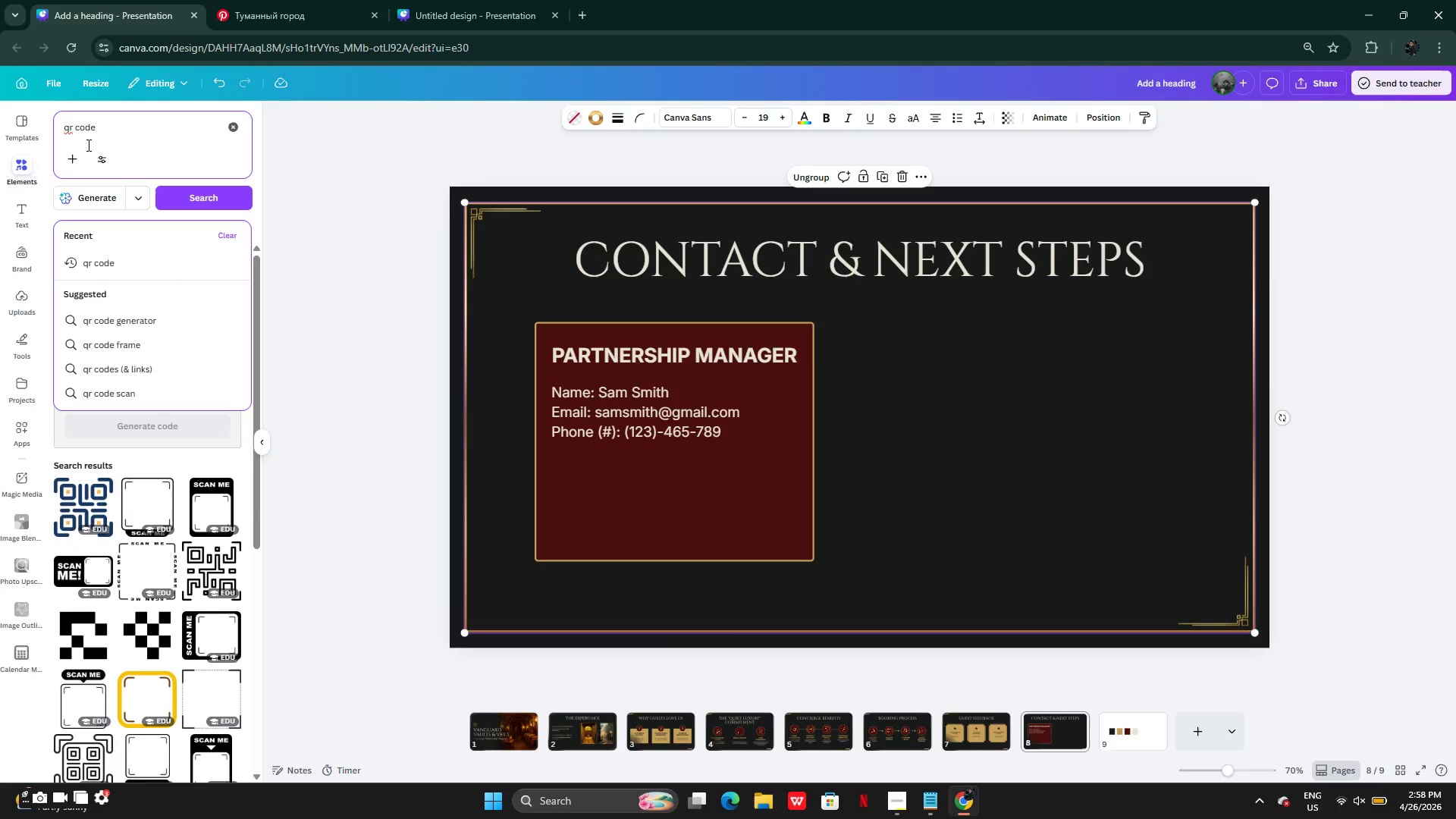 
key(Backspace)
 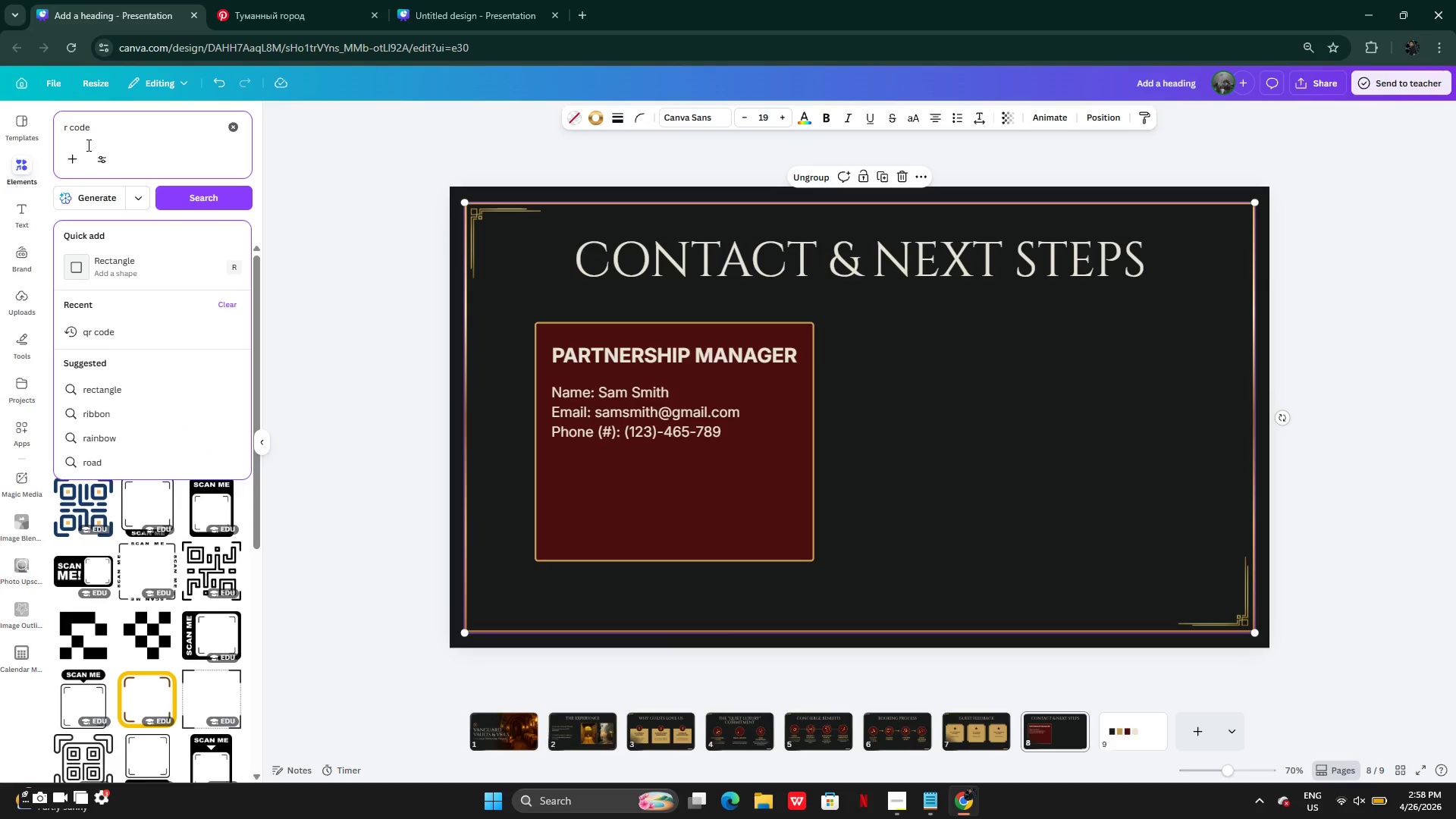 
key(Q)
 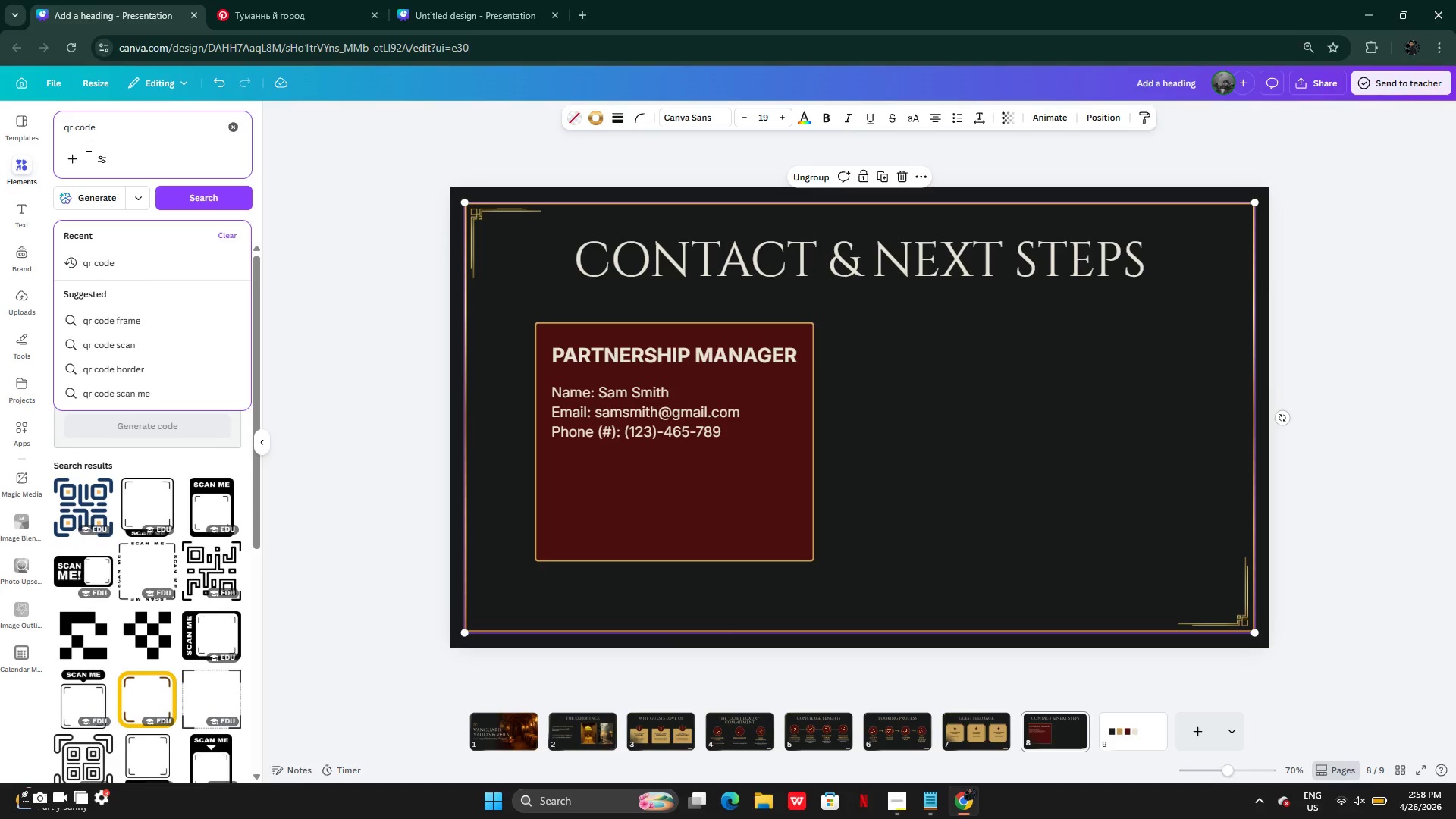 
key(Enter)
 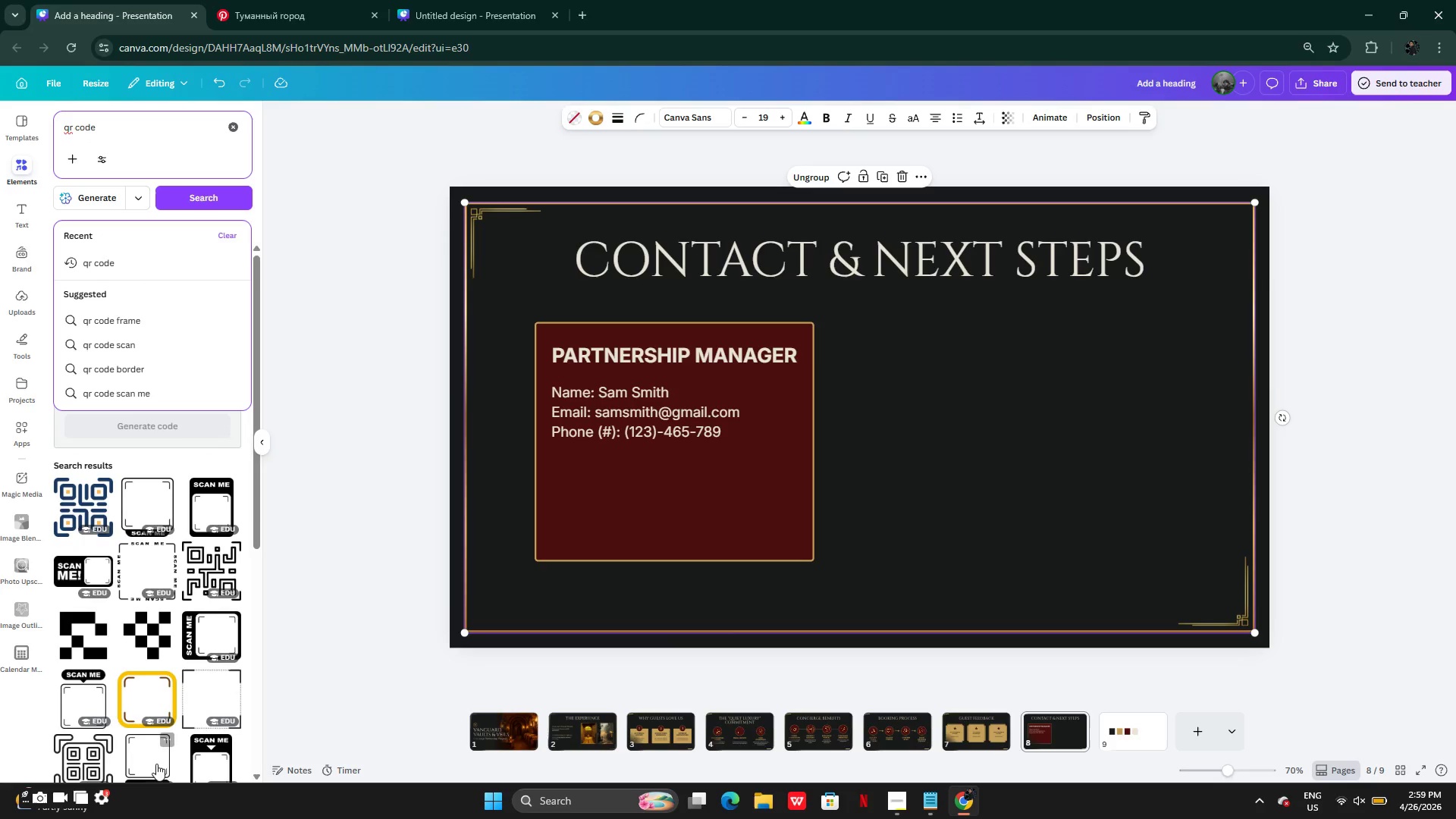 
mouse_move([196, 538])
 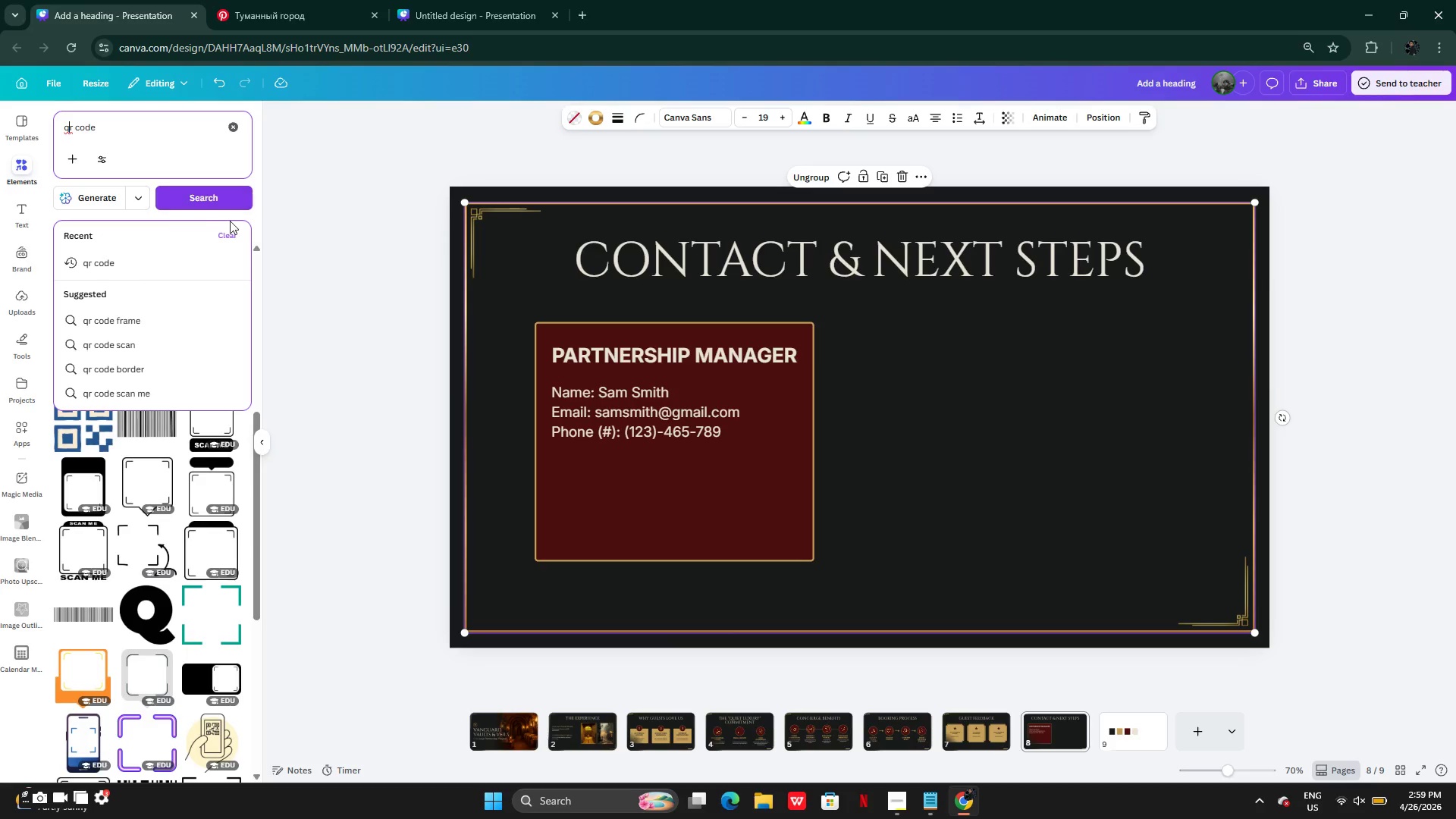 
left_click([287, 231])
 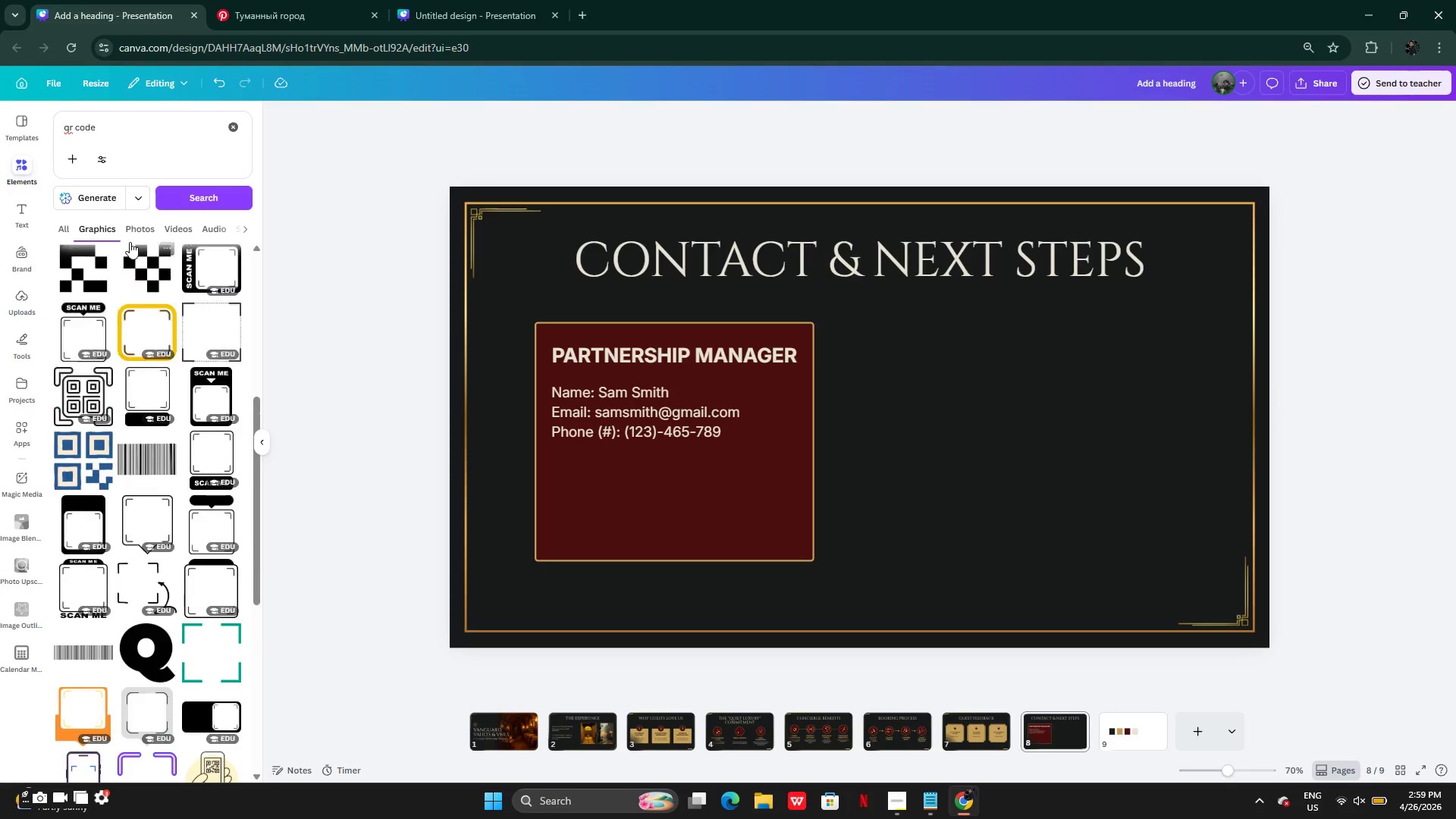 
left_click([149, 224])
 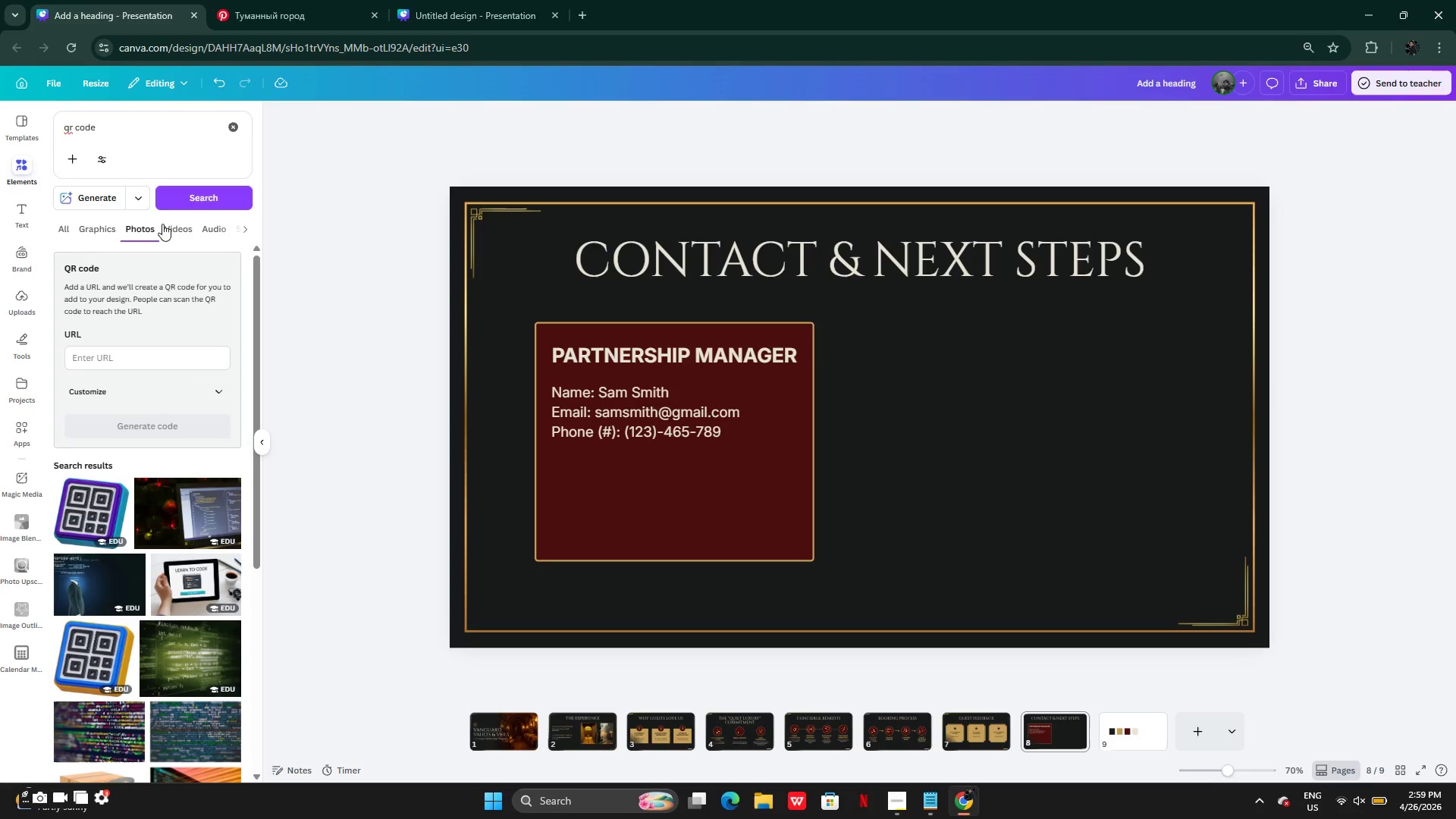 
left_click([89, 201])
 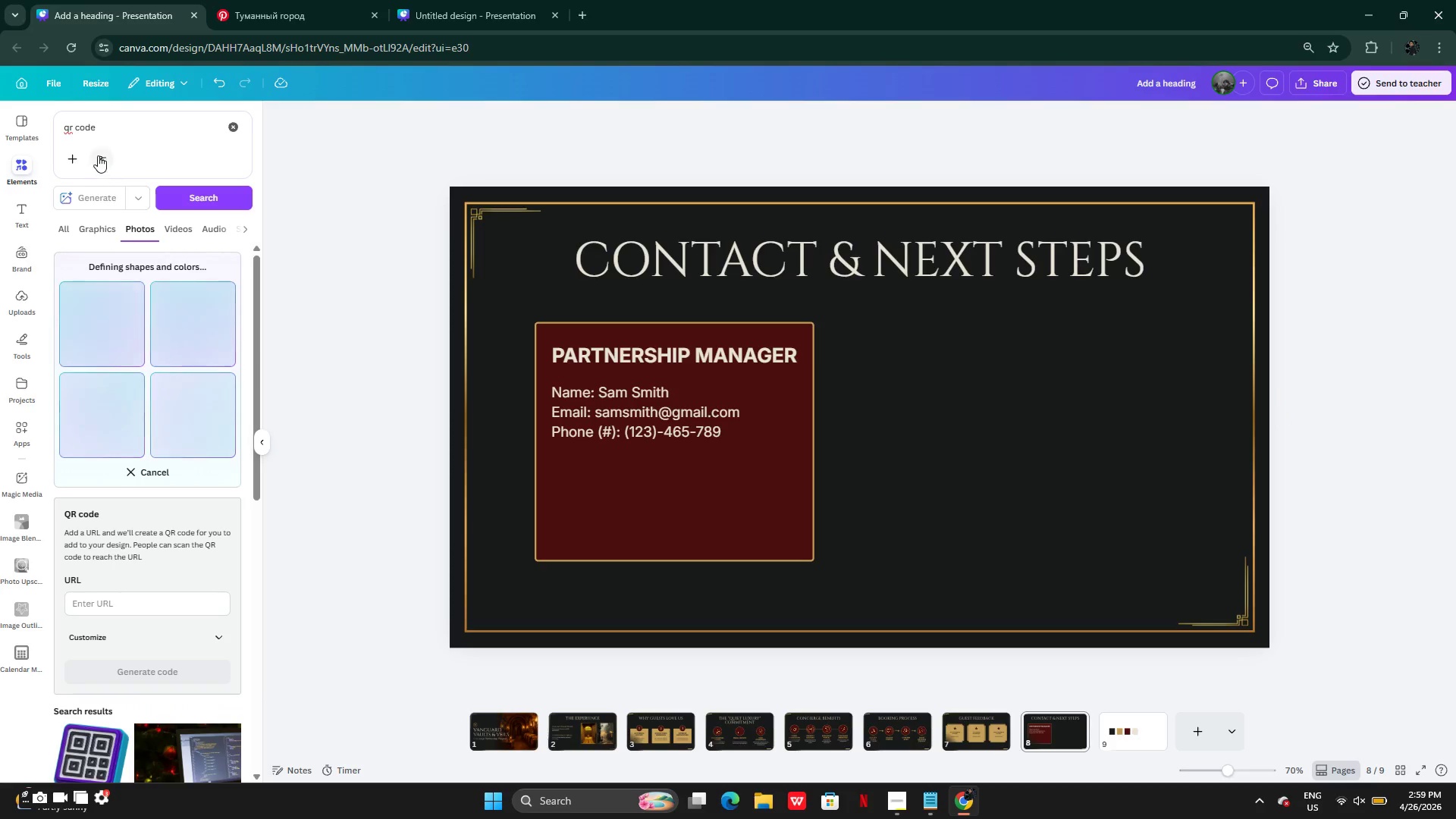 
left_click([60, 124])
 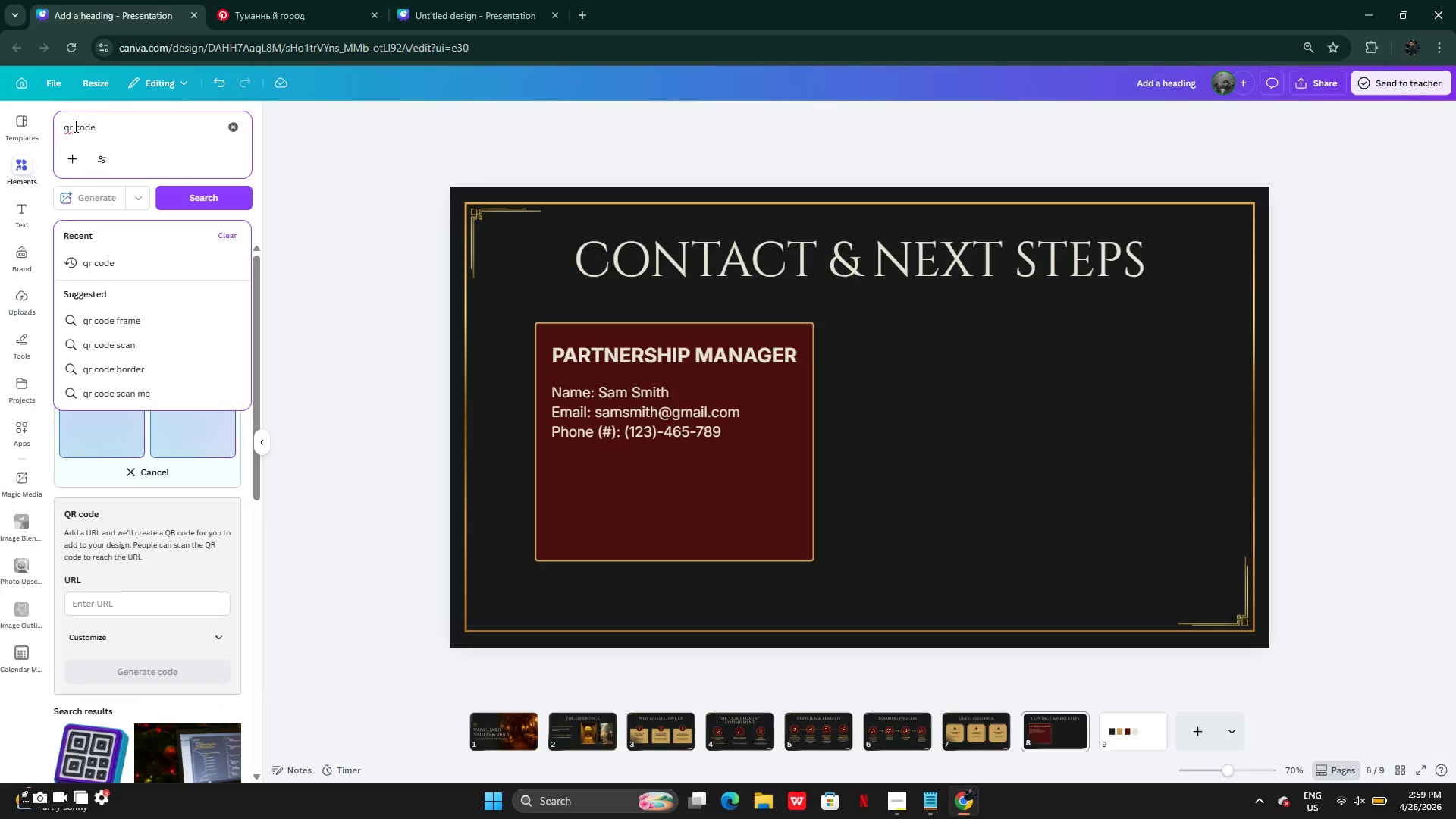 
left_click([124, 117])
 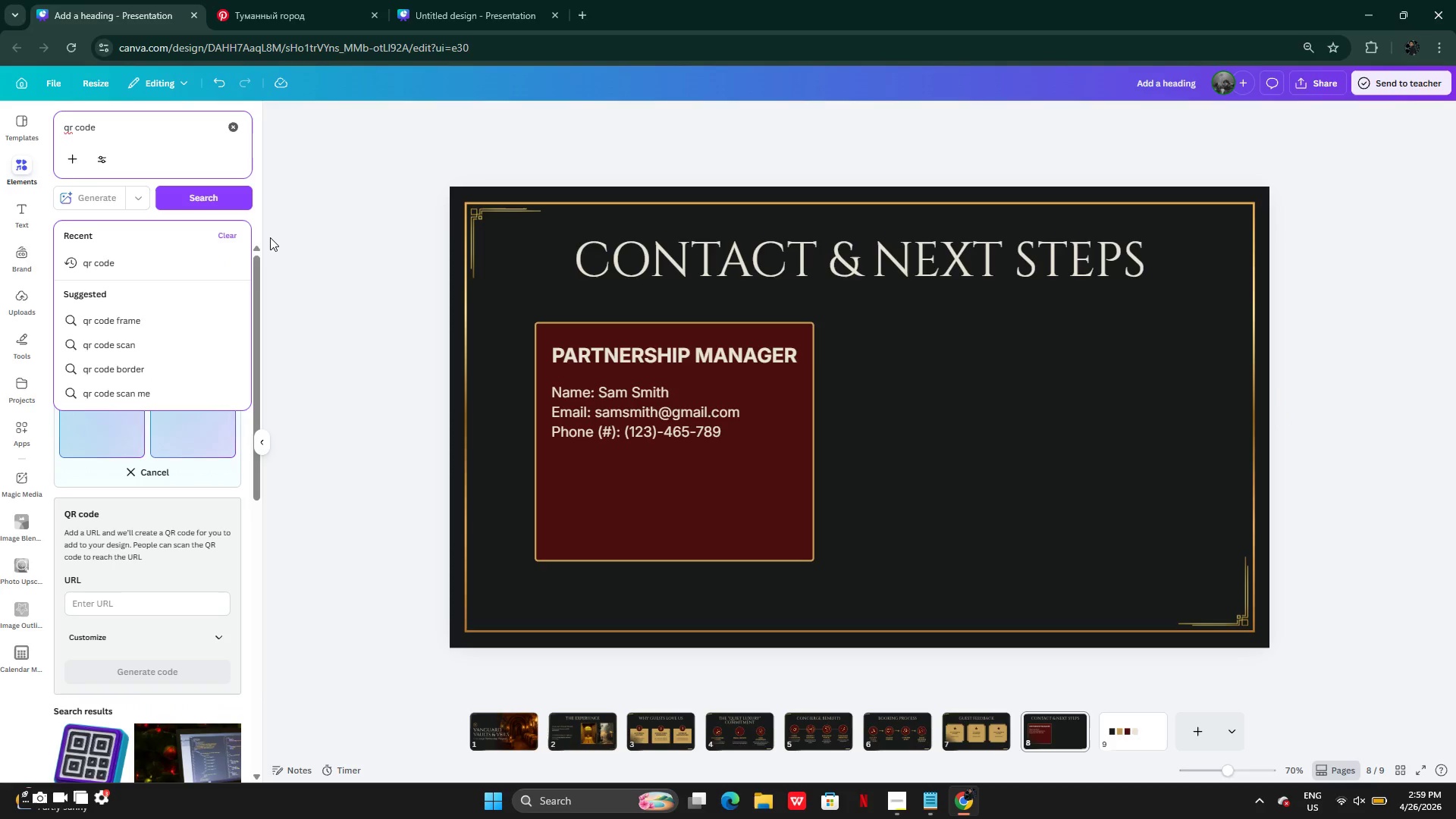 
left_click([339, 299])
 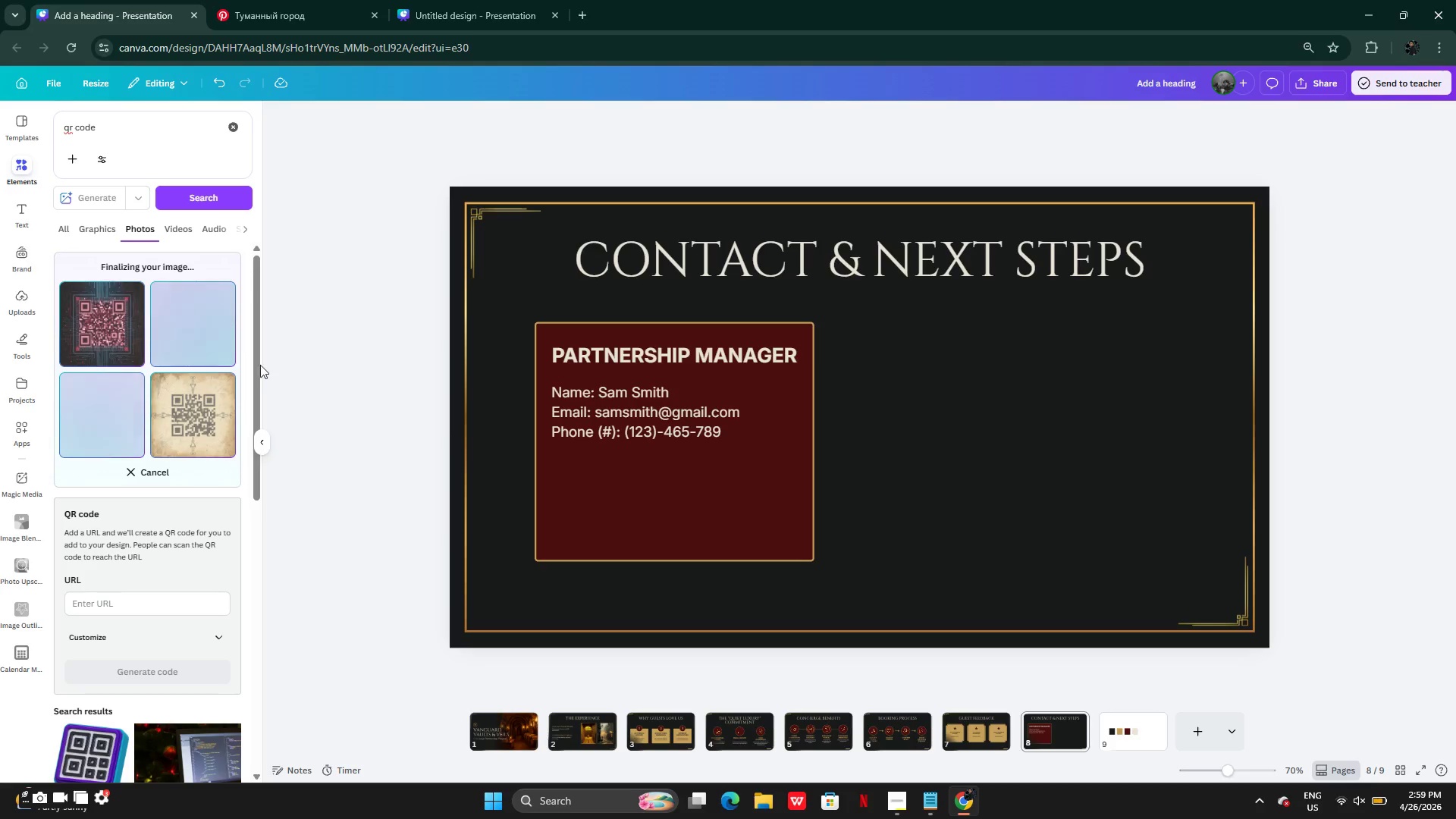 
wait(5.38)
 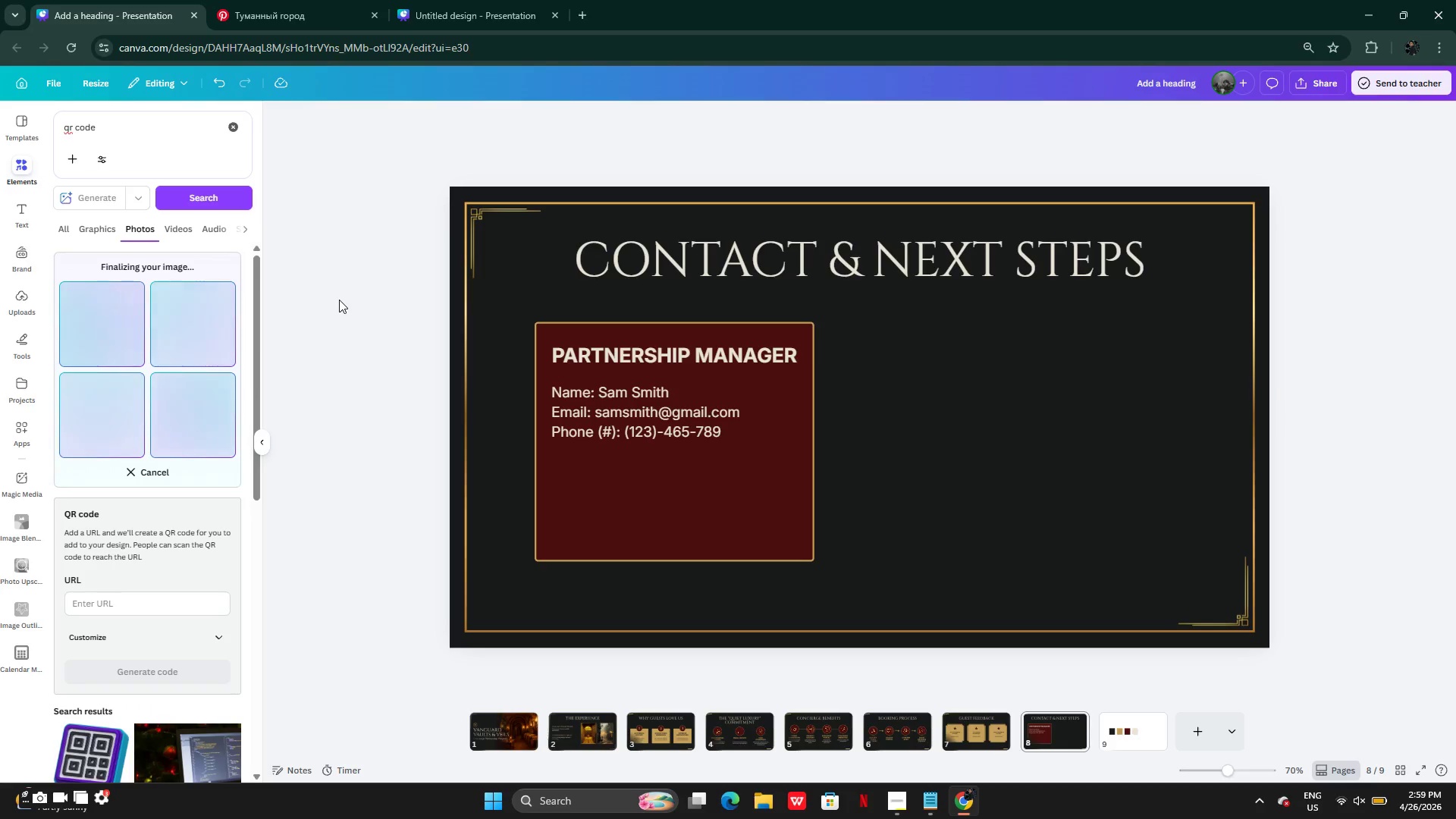 
left_click([61, 127])
 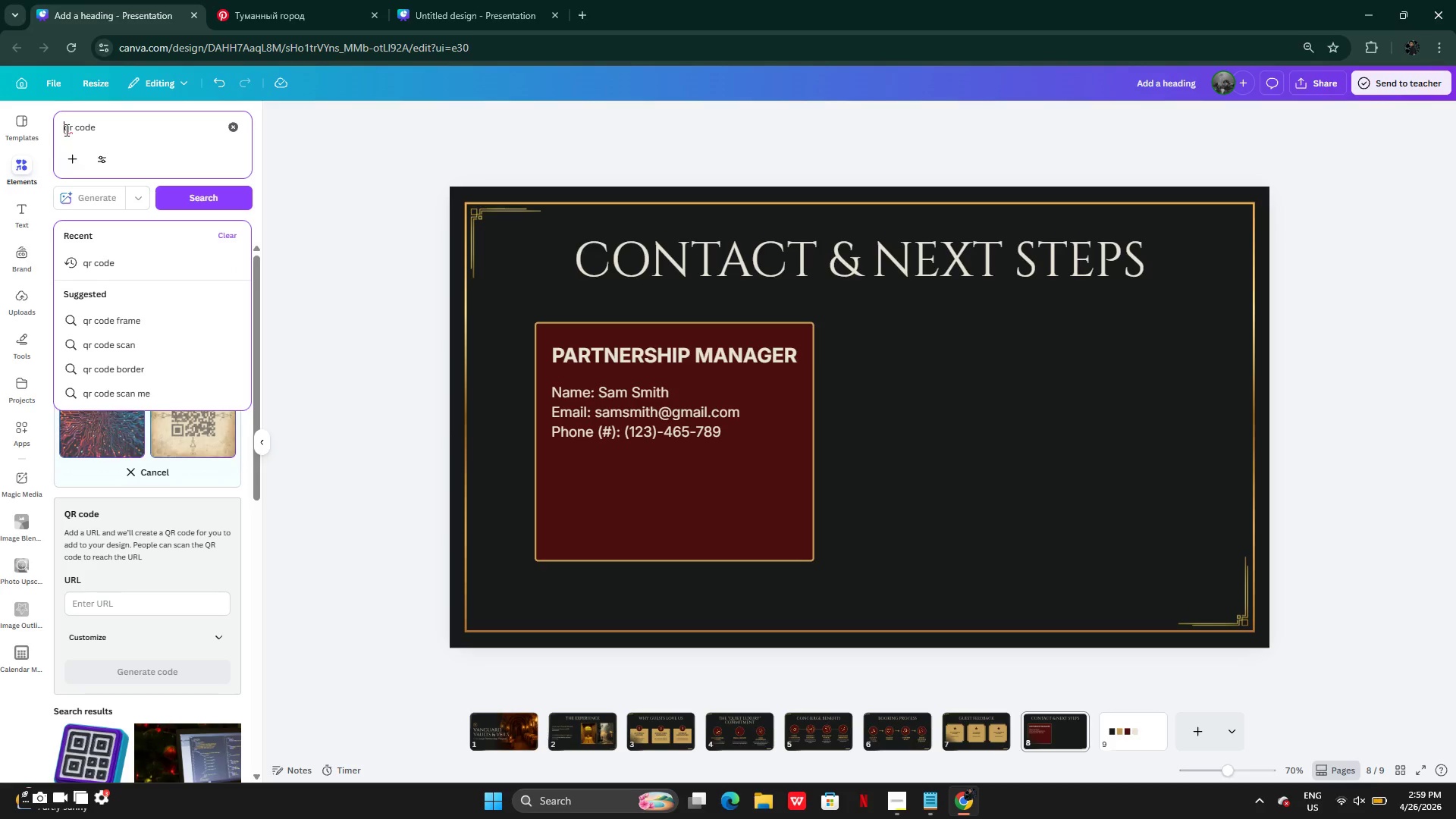 
left_click([72, 130])
 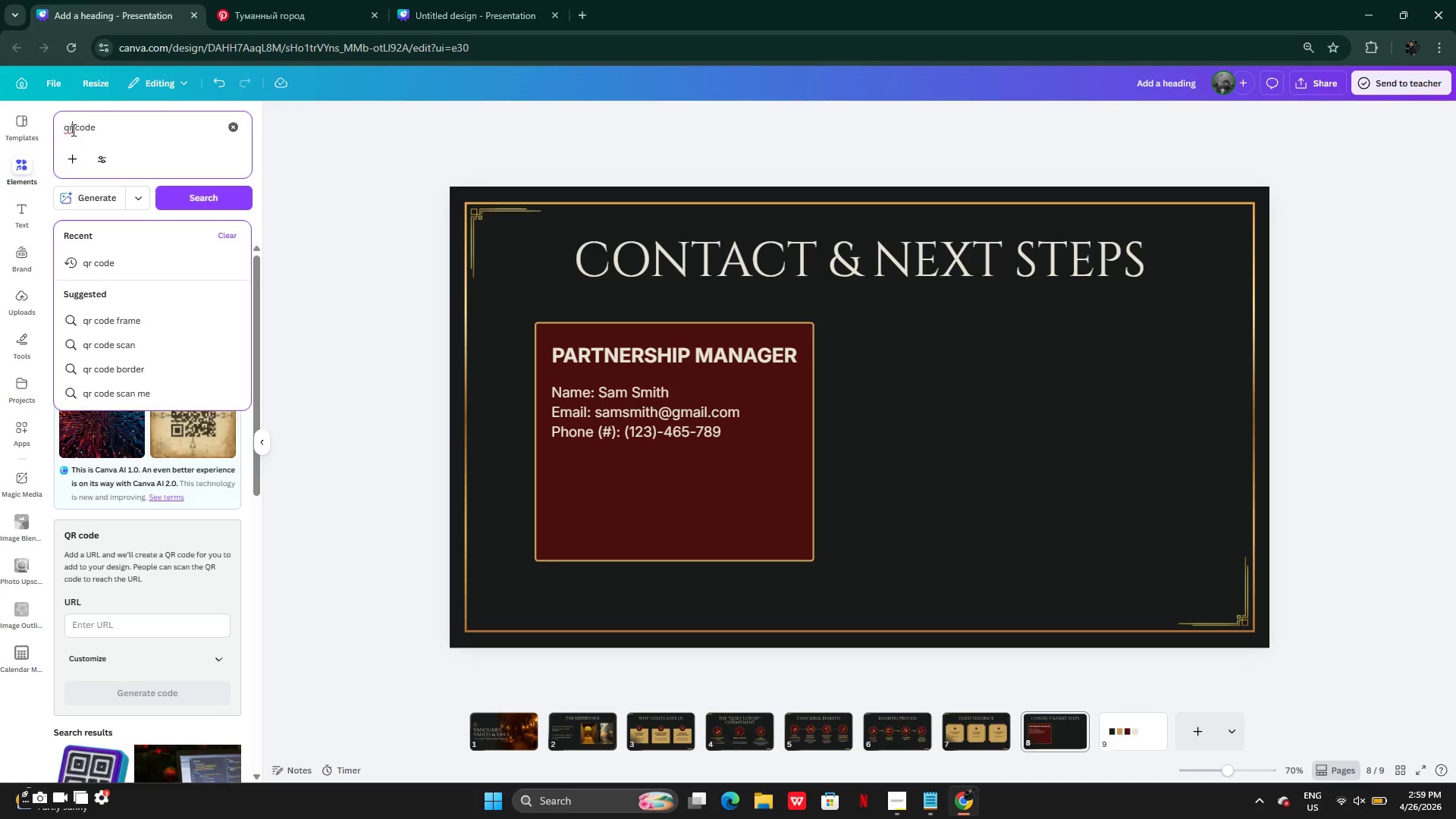 
key(Backspace)
key(Backspace)
type(QR)
 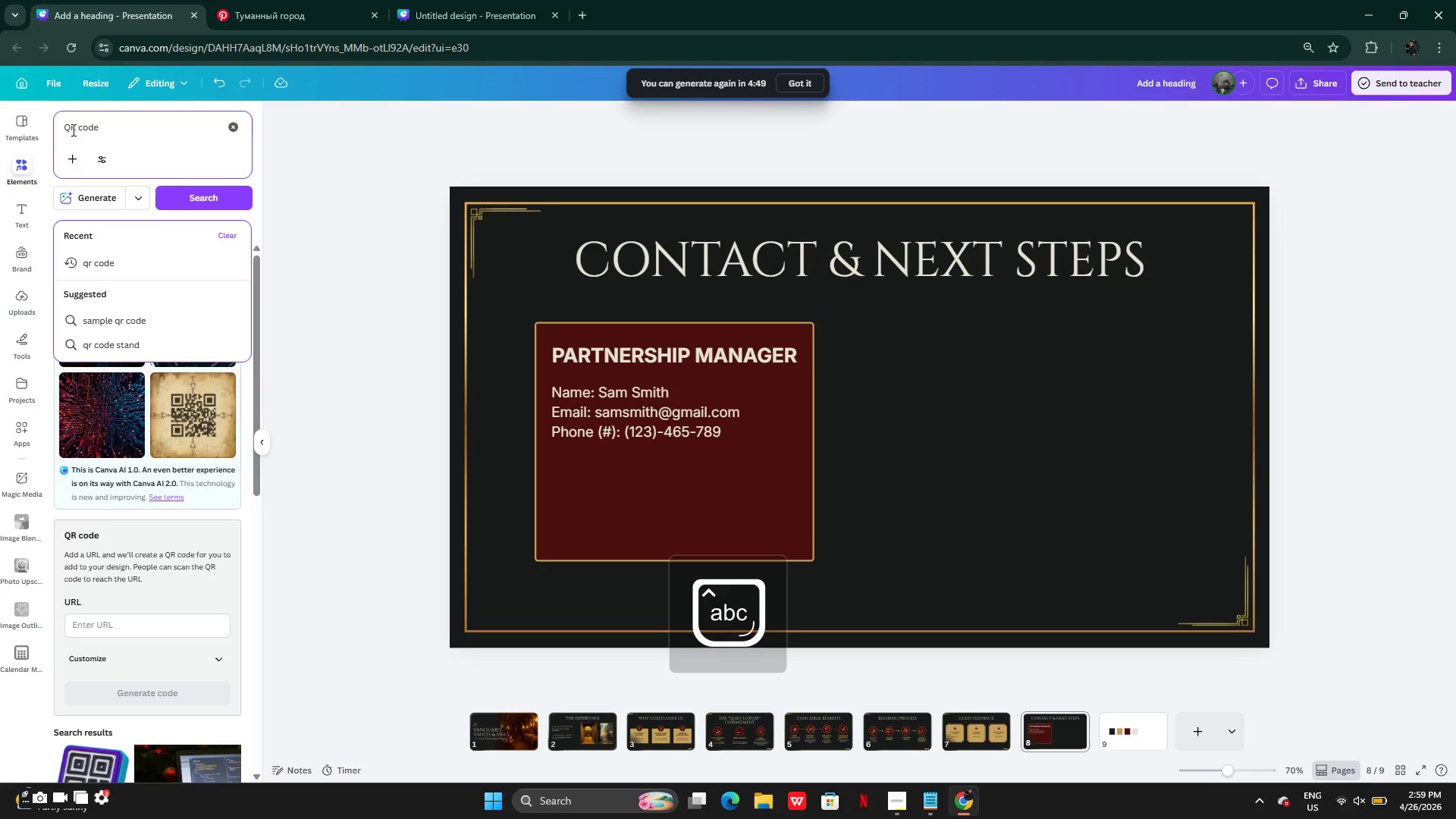 
key(Enter)
 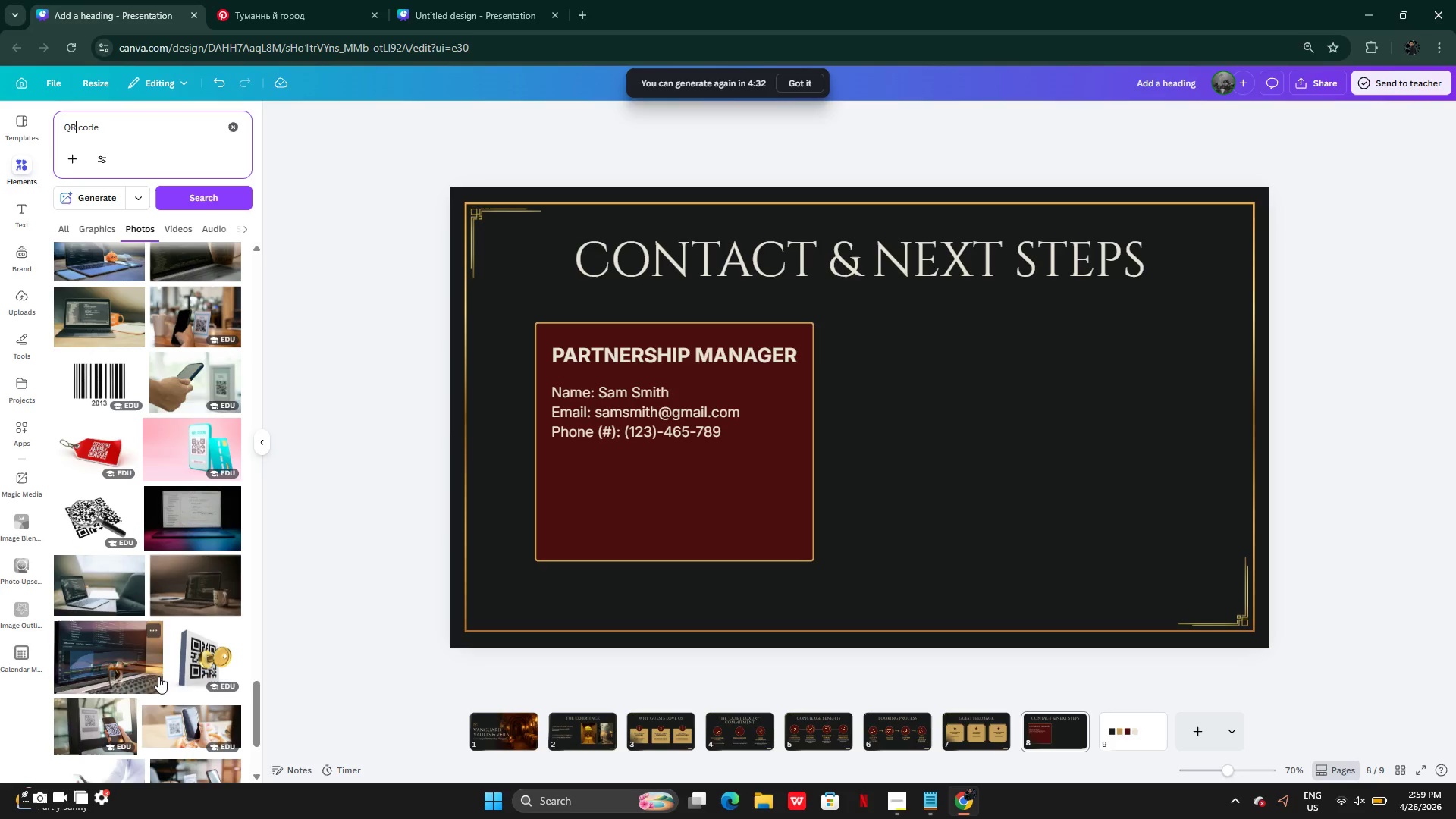 
wait(21.25)
 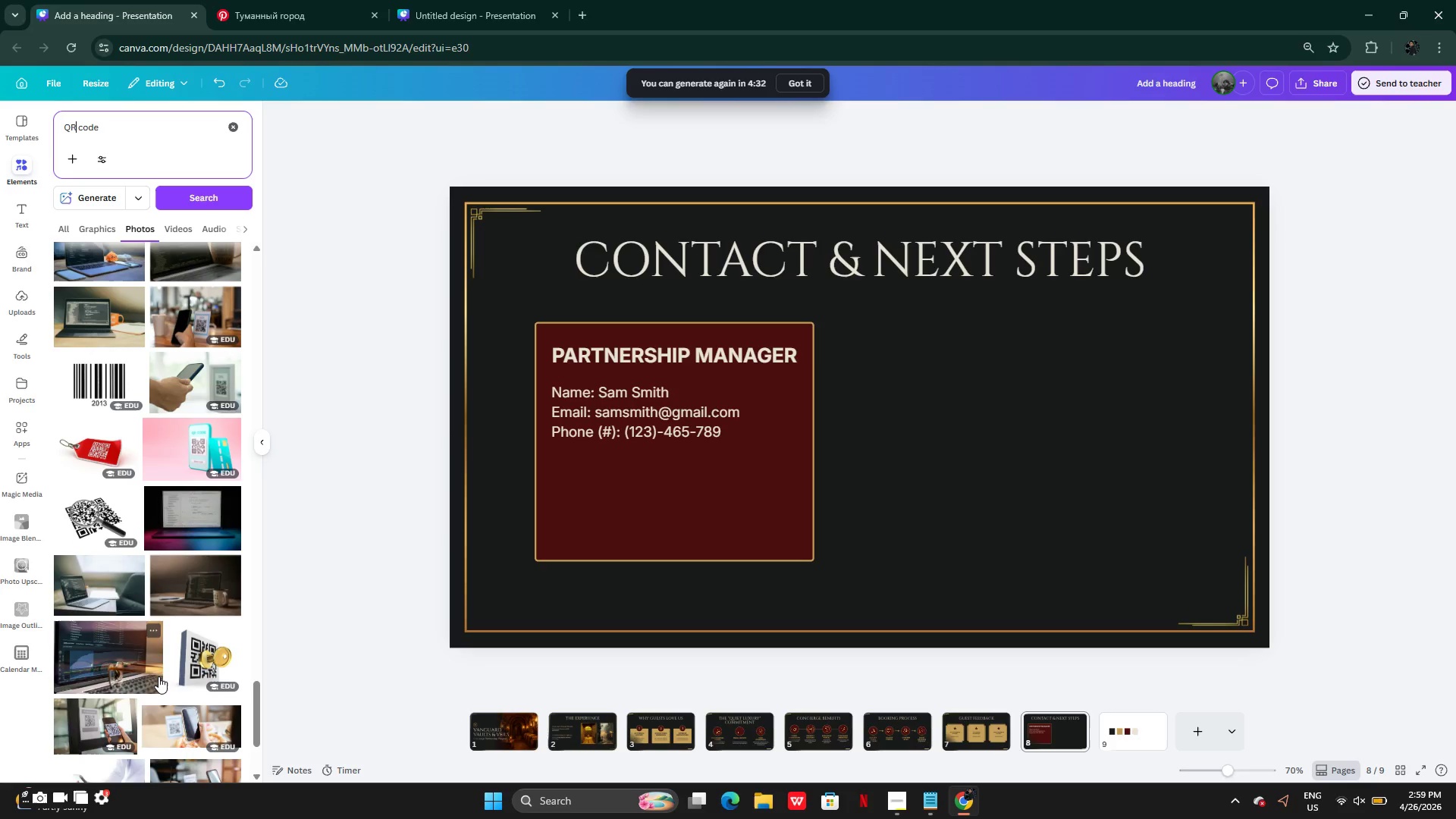 
left_click([104, 232])
 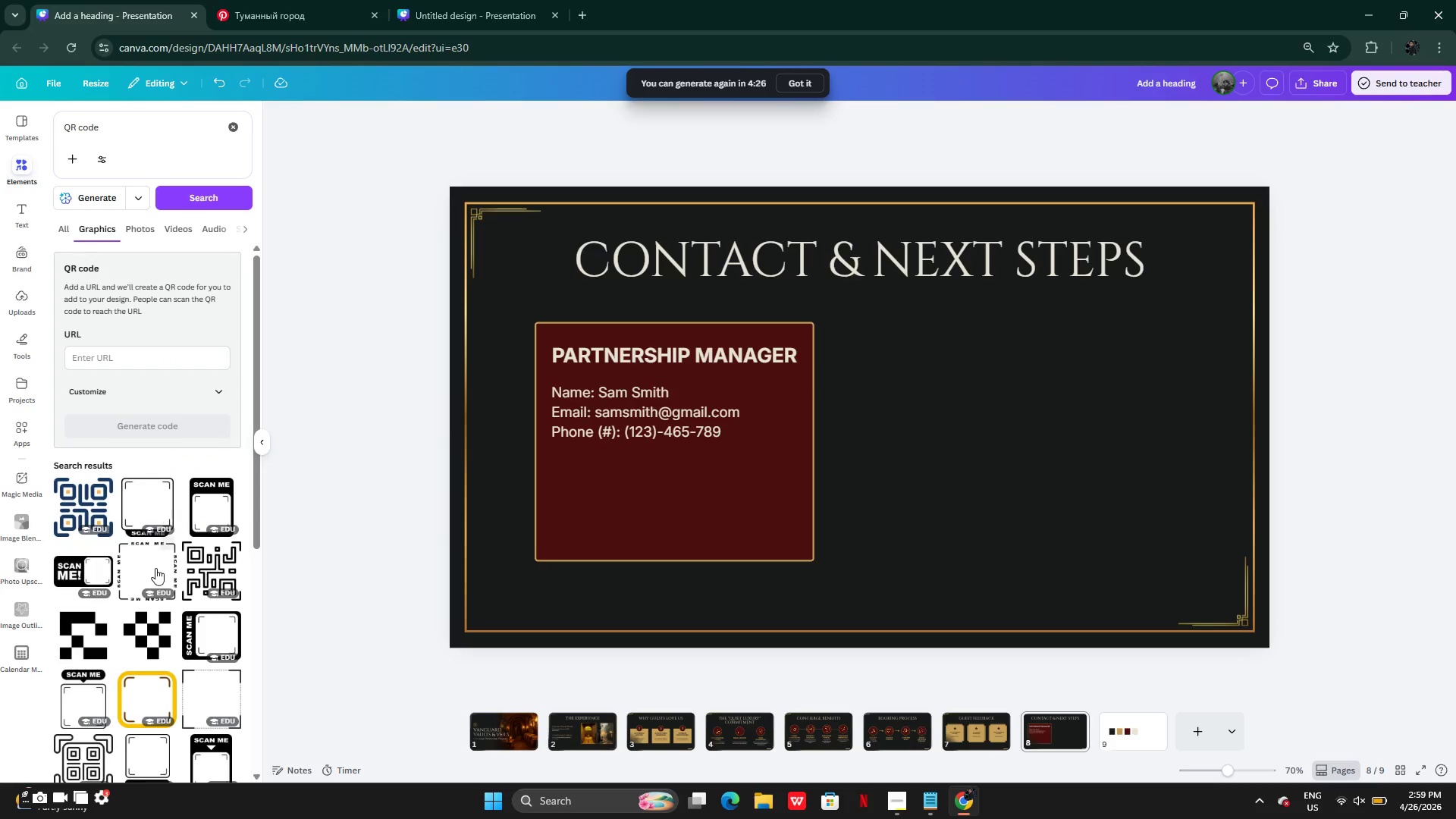 
mouse_move([155, 629])
 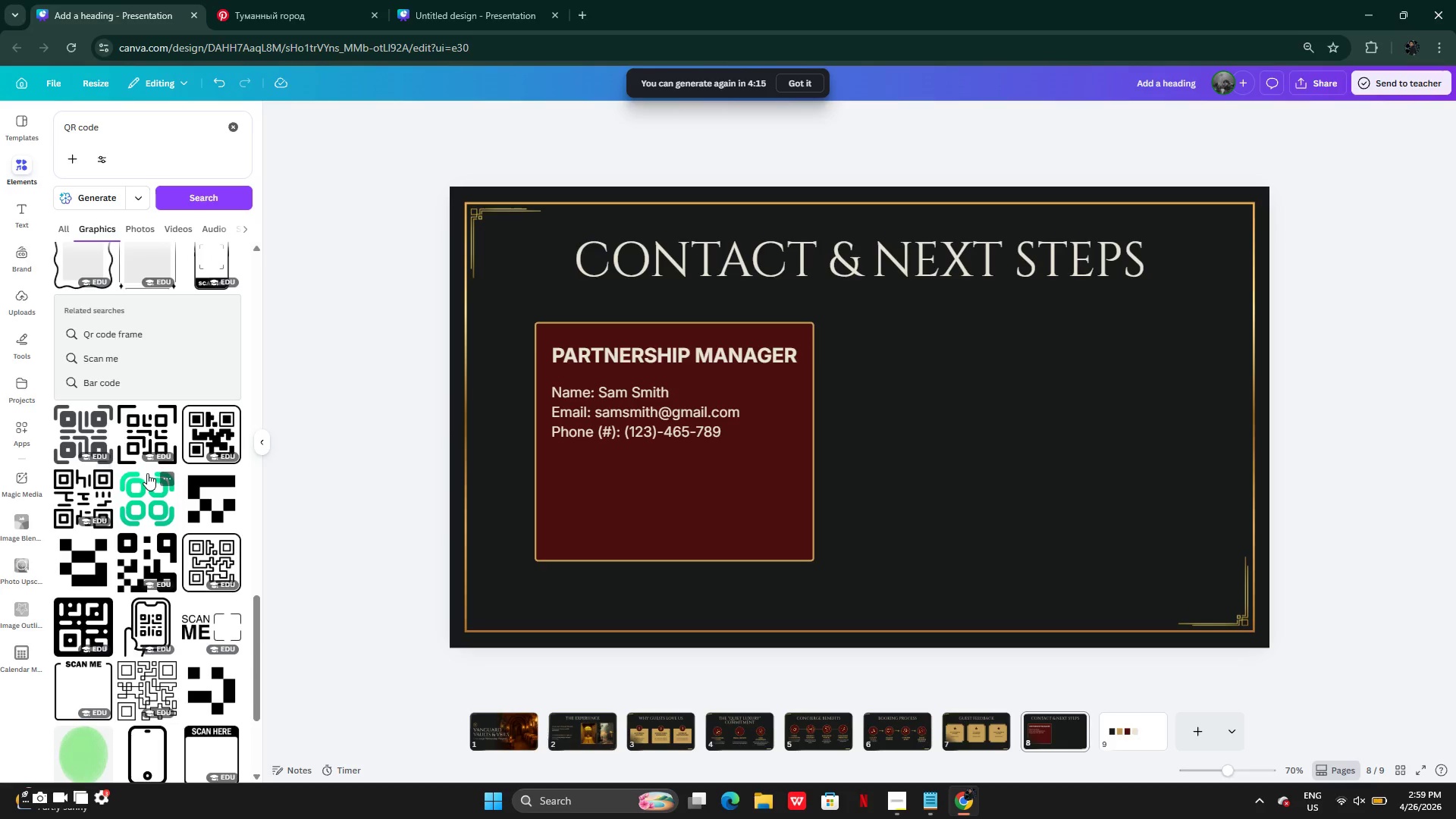 
left_click([146, 430])
 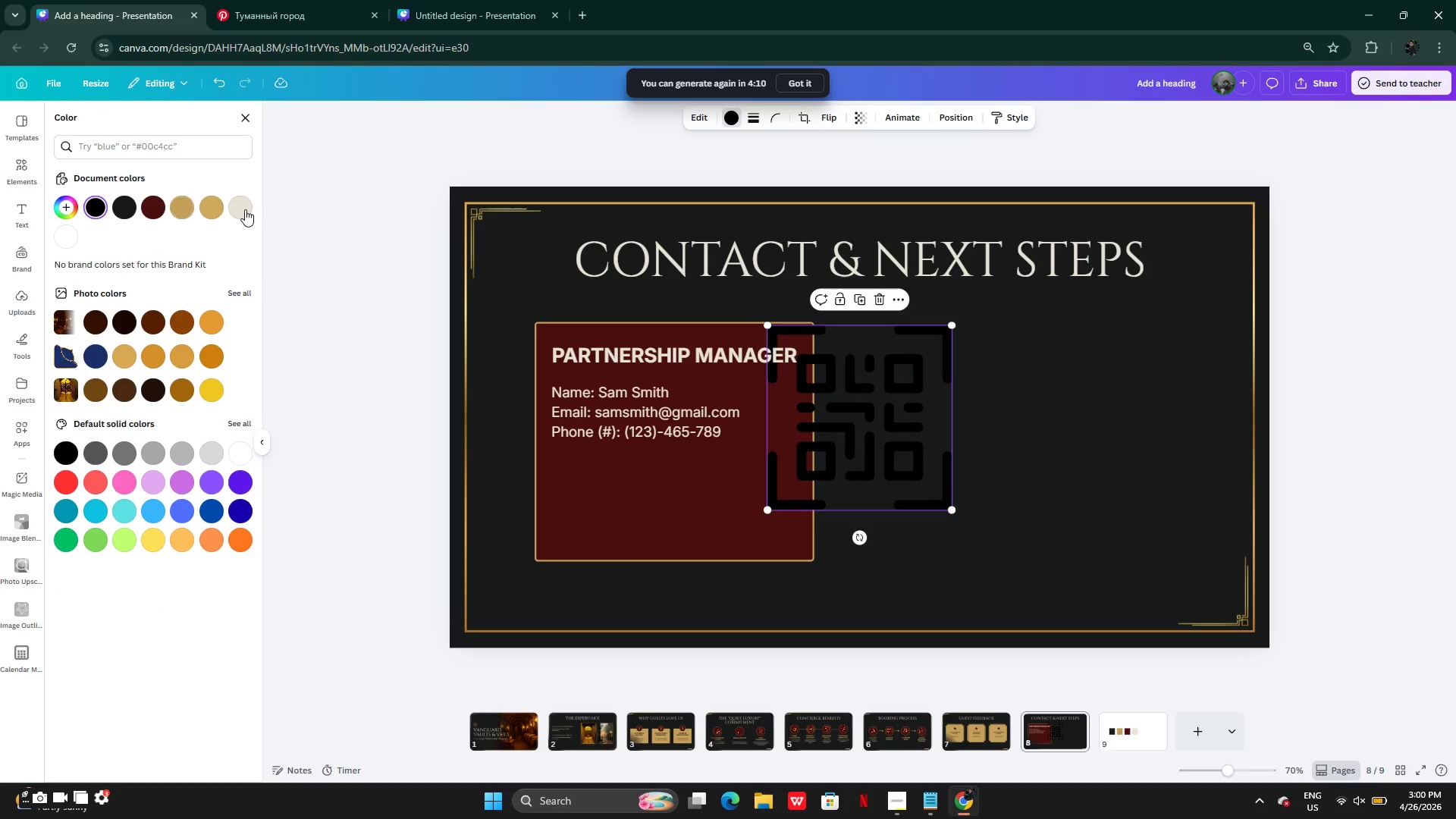 
wait(6.12)
 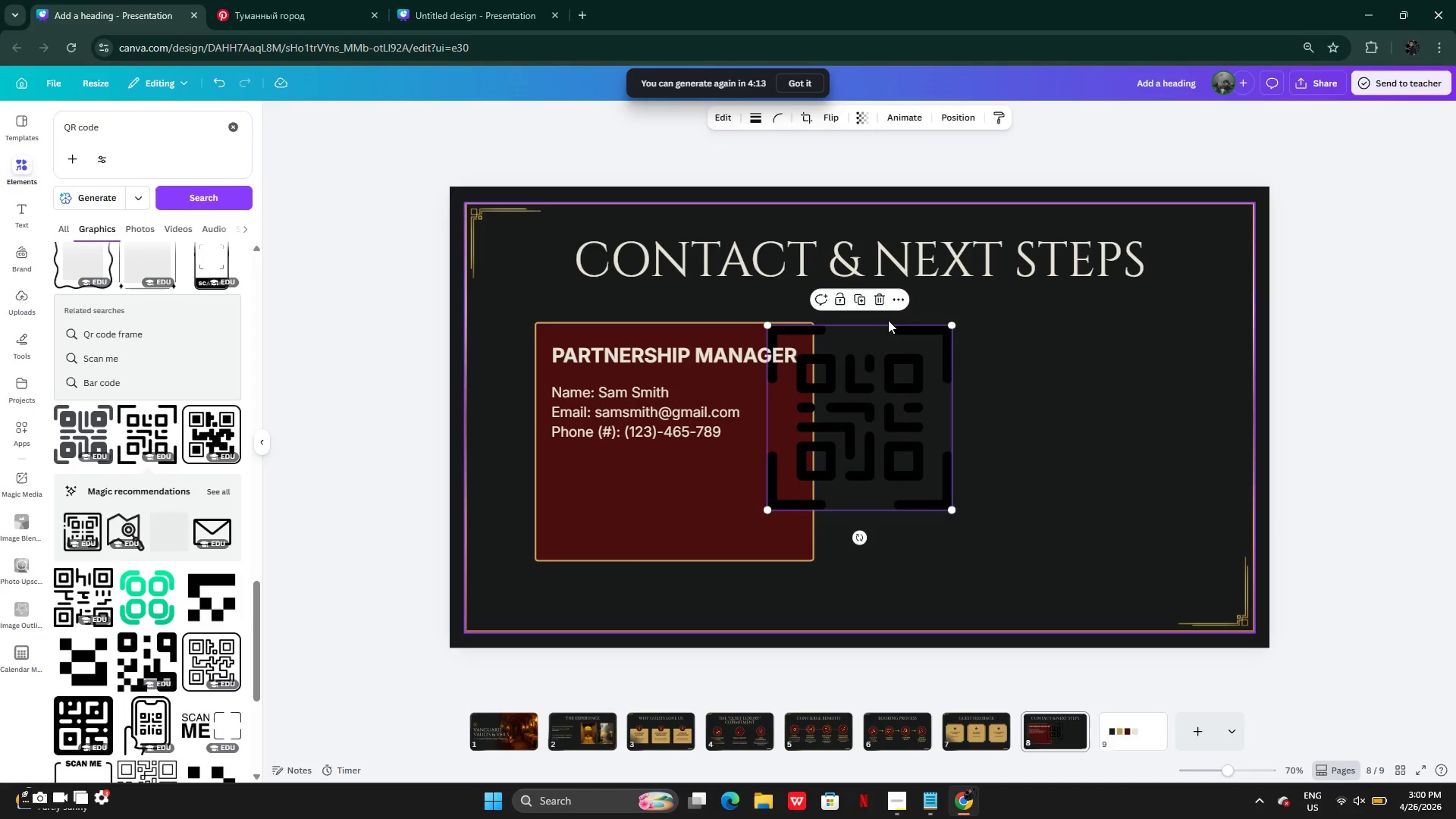 
left_click([214, 209])
 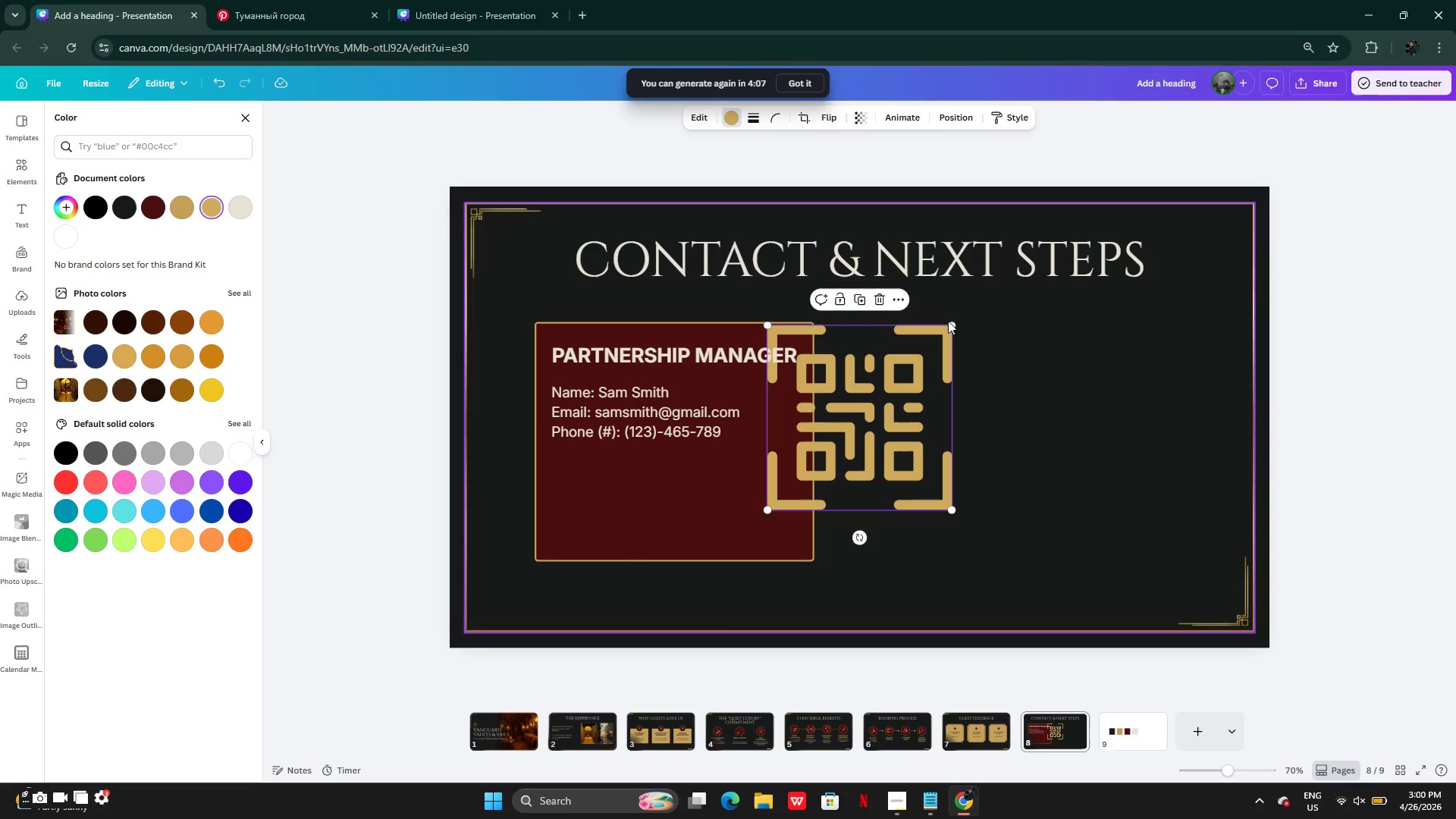 
left_click_drag(start_coordinate=[948, 321], to_coordinate=[876, 415])
 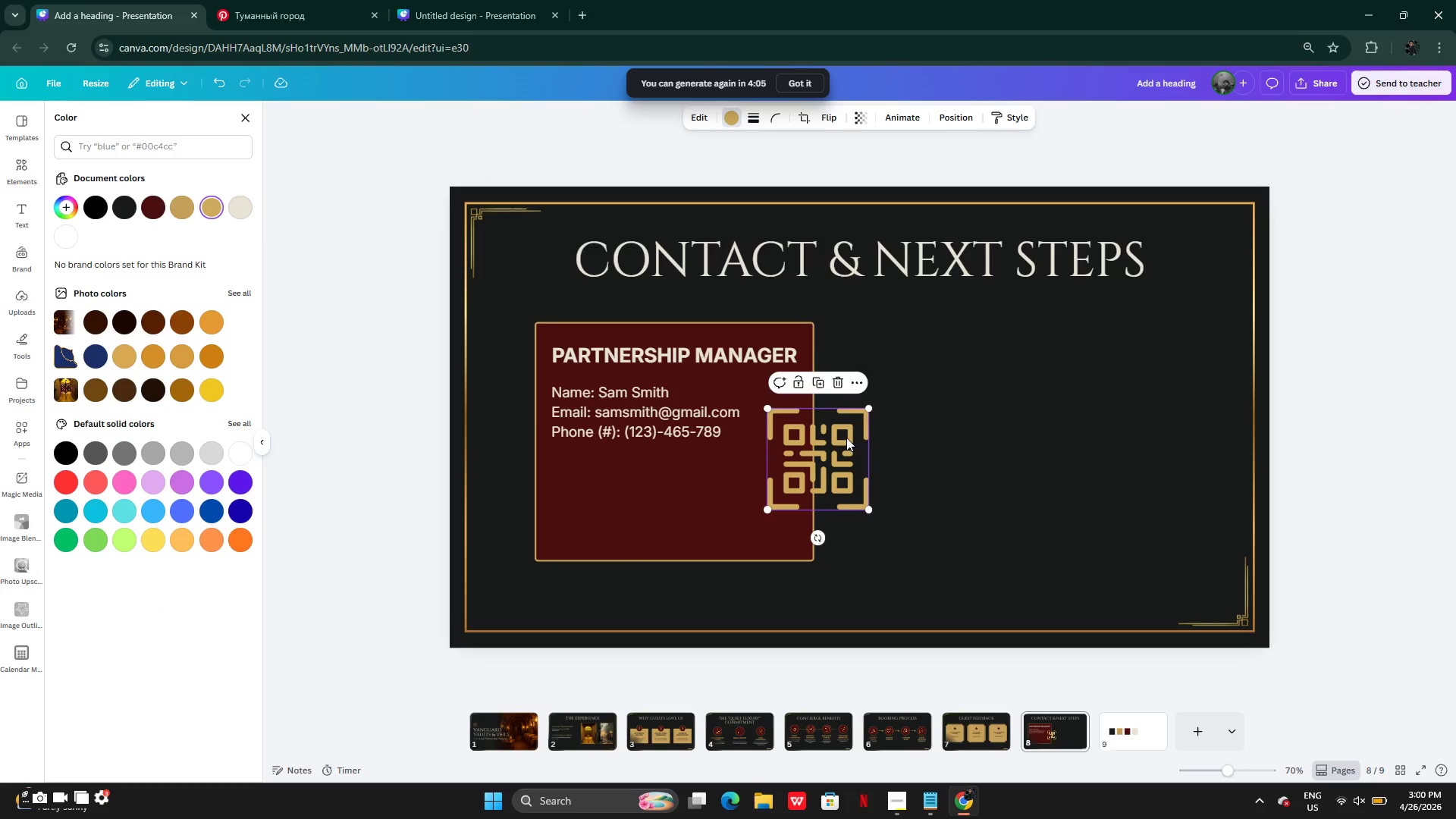 
left_click_drag(start_coordinate=[848, 437], to_coordinate=[695, 474])
 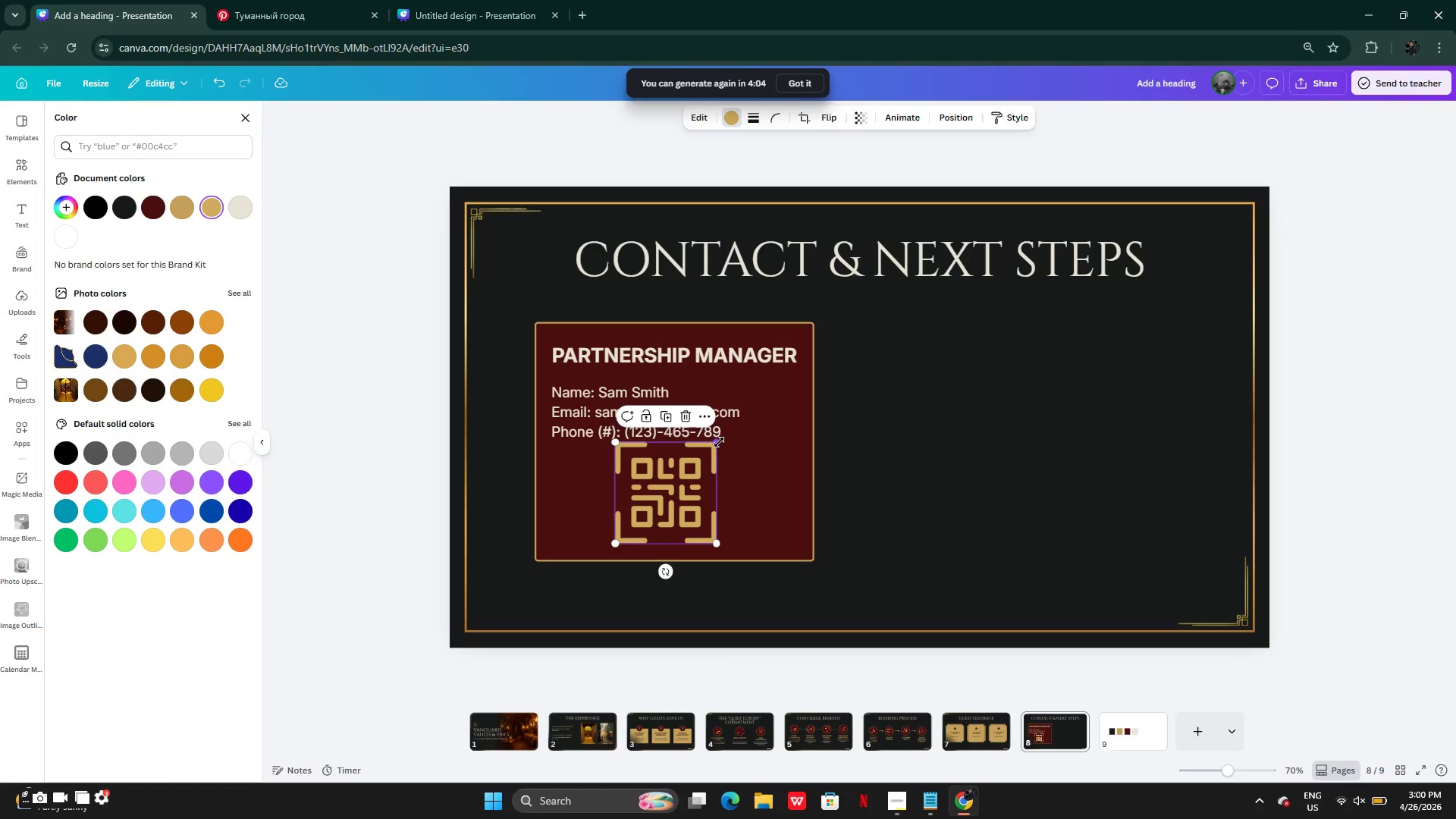 
left_click_drag(start_coordinate=[717, 442], to_coordinate=[704, 463])
 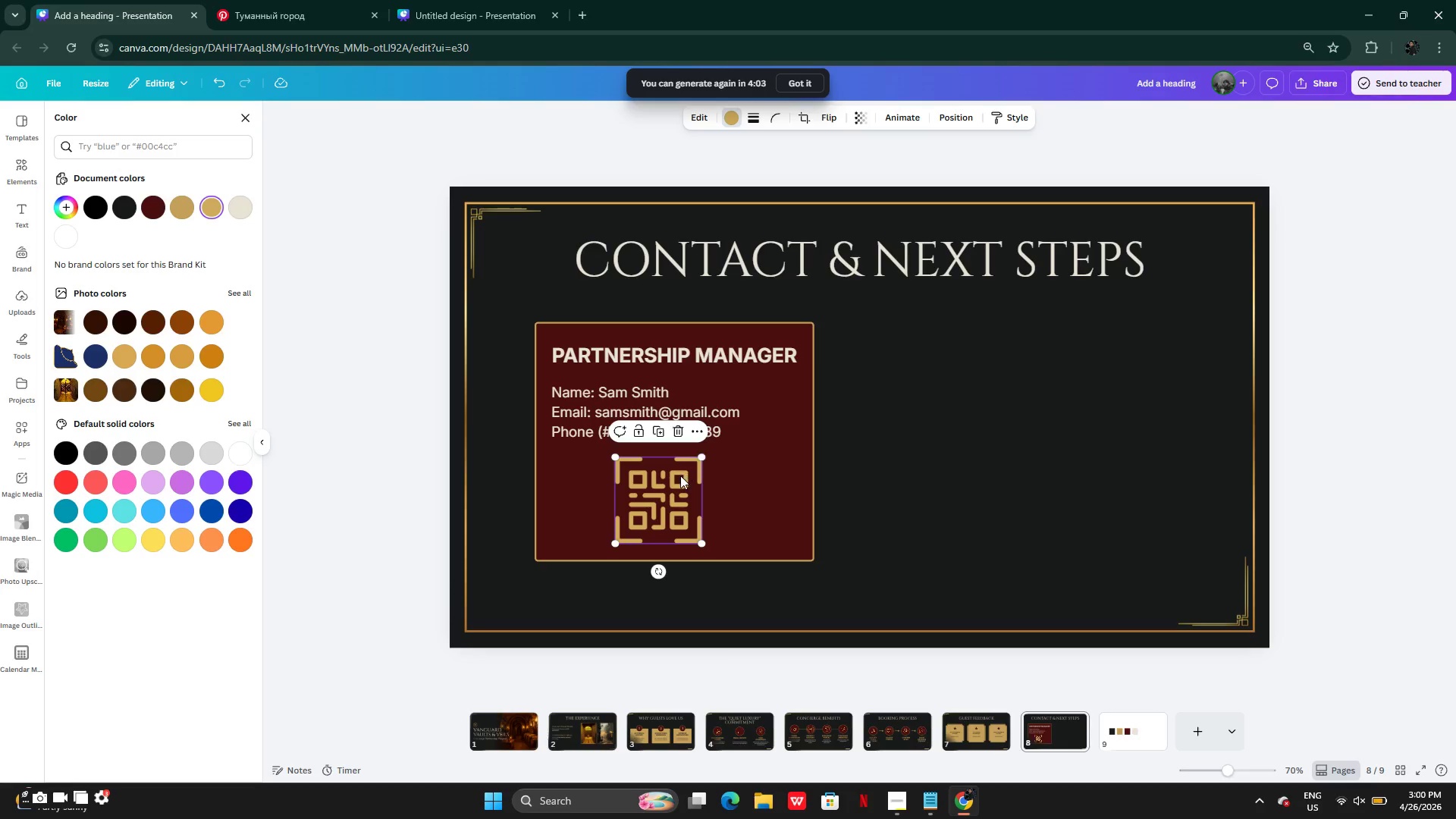 
left_click_drag(start_coordinate=[680, 475], to_coordinate=[694, 478])
 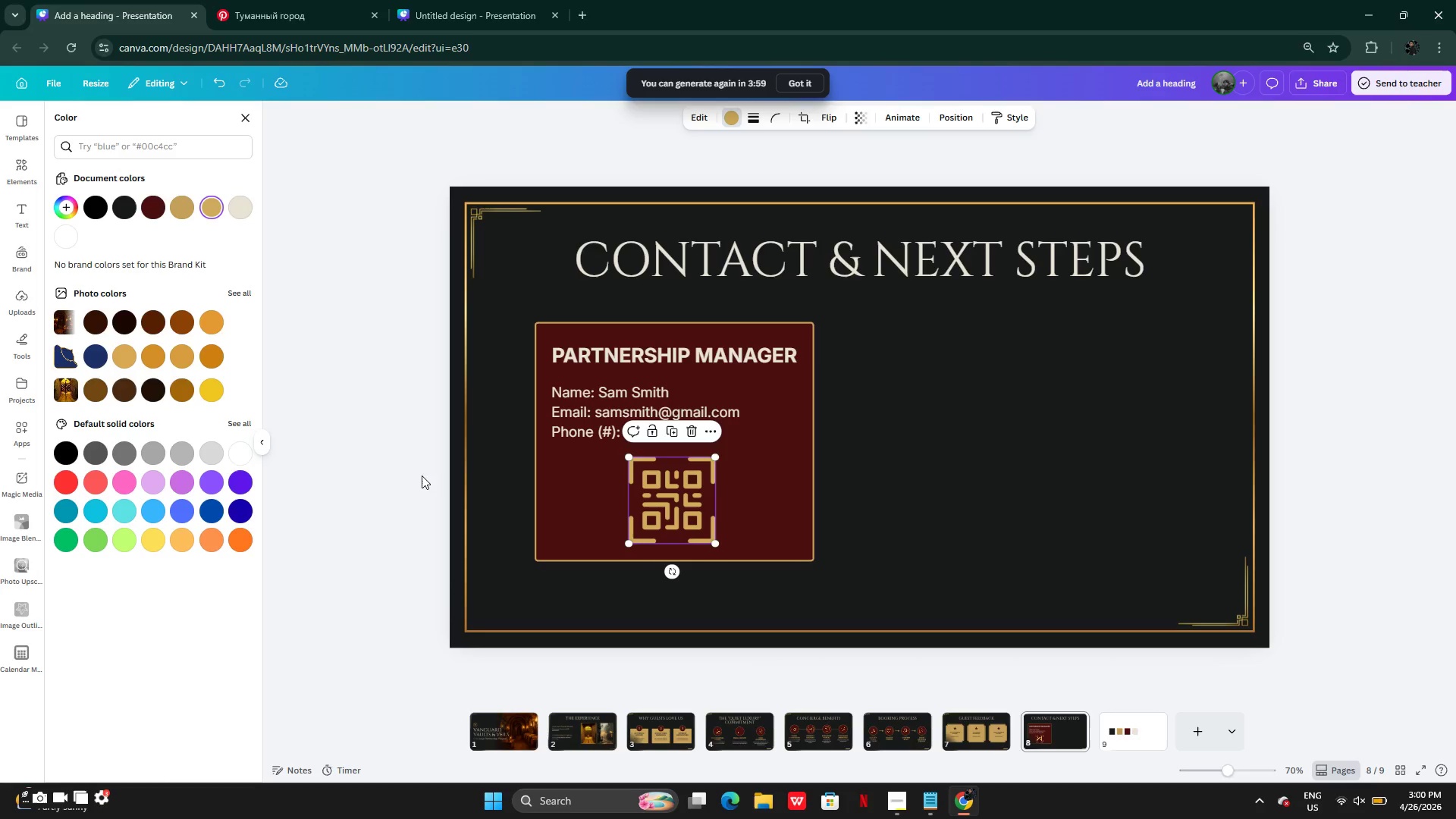 
left_click([416, 476])
 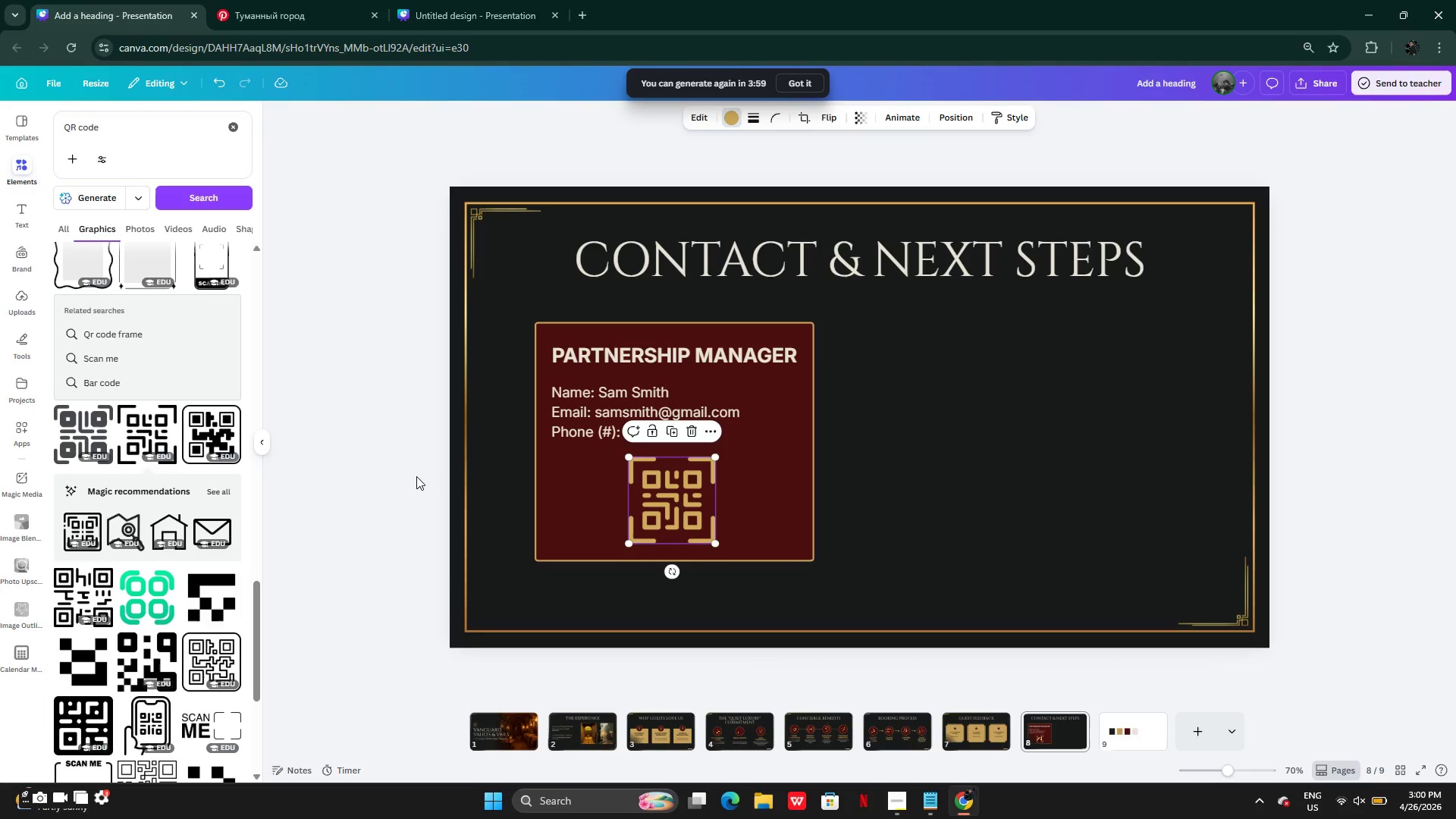 
left_click([416, 476])
 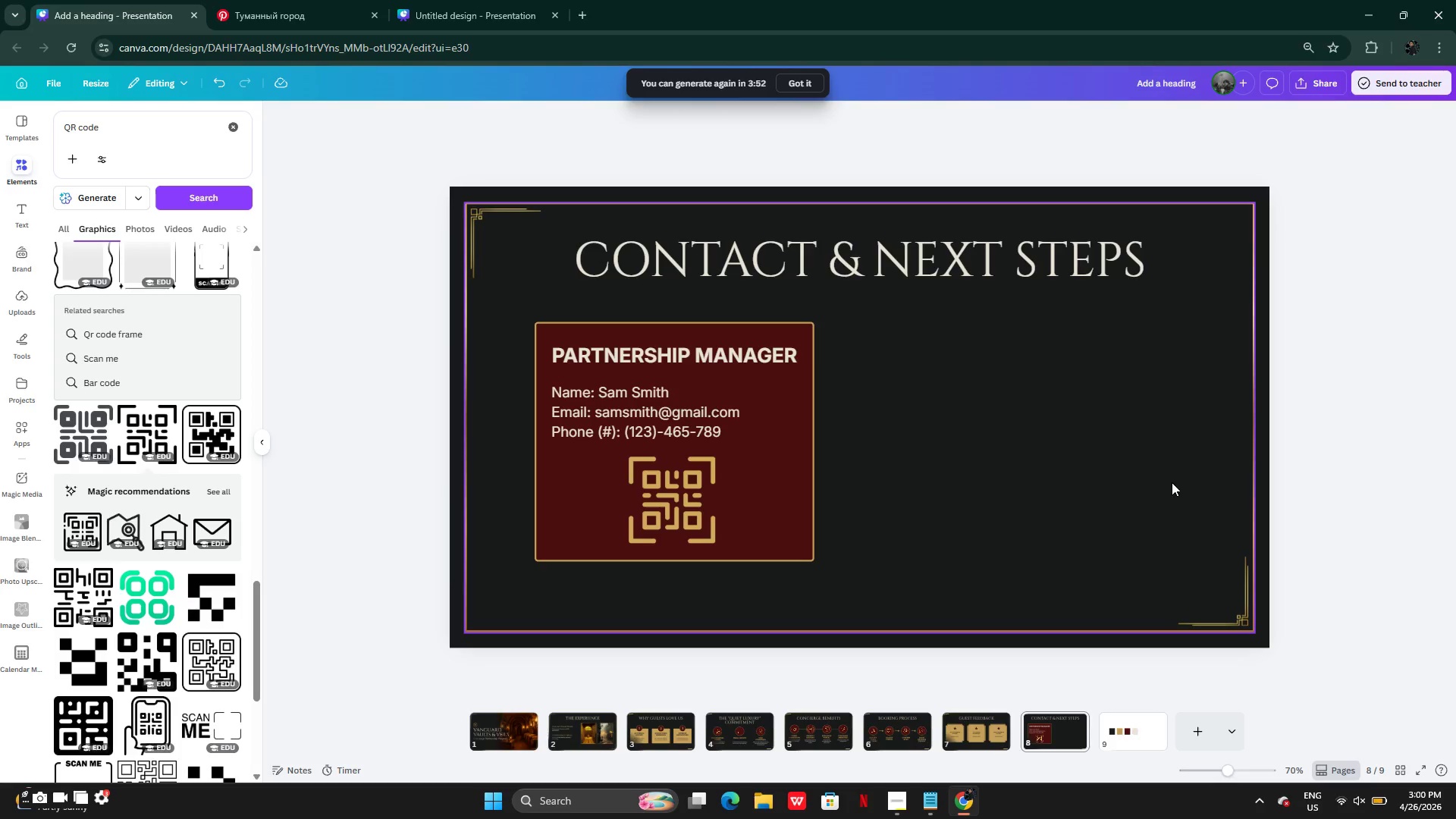 
wait(10.77)
 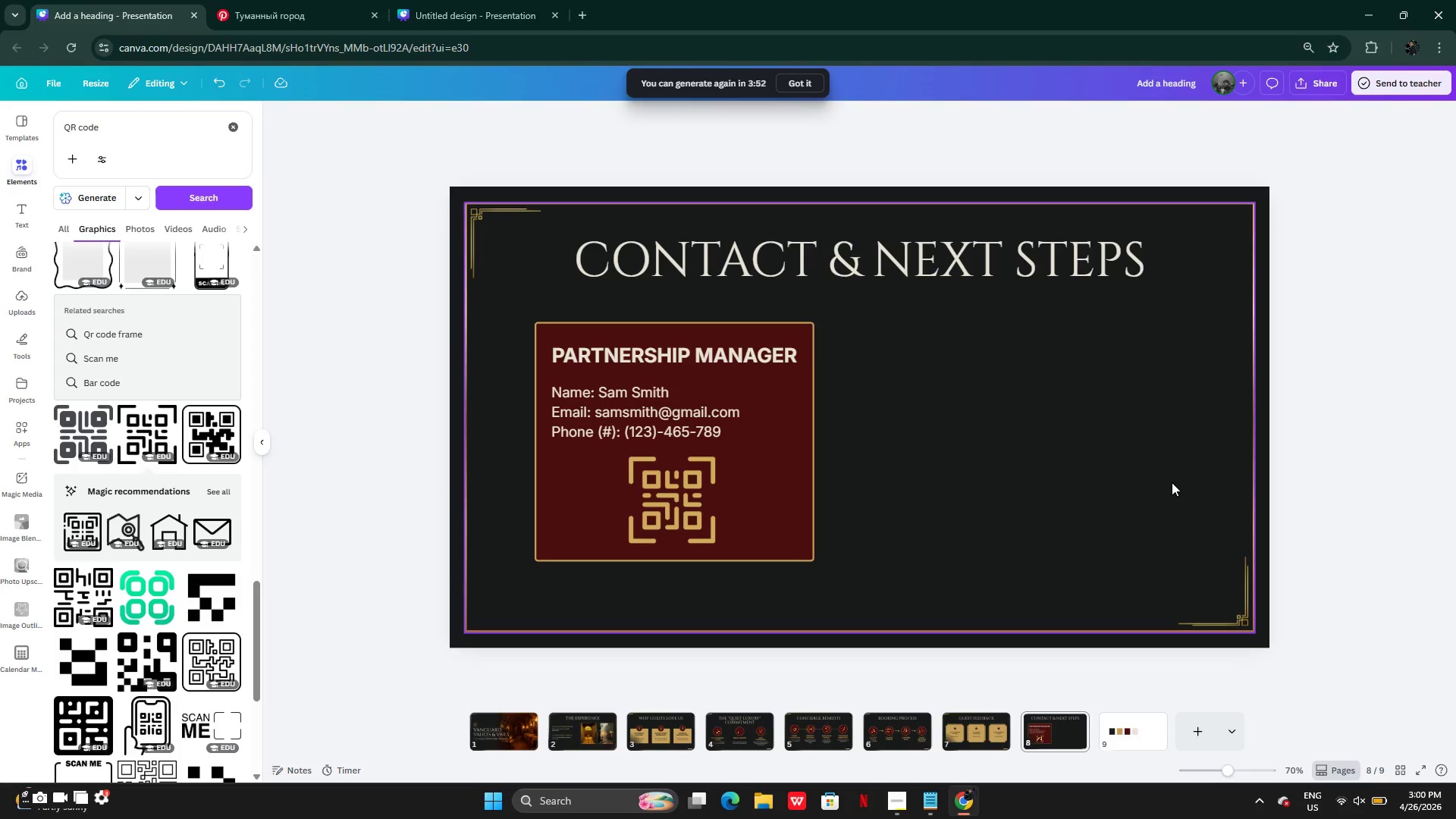 
left_click_drag(start_coordinate=[683, 504], to_coordinate=[604, 502])
 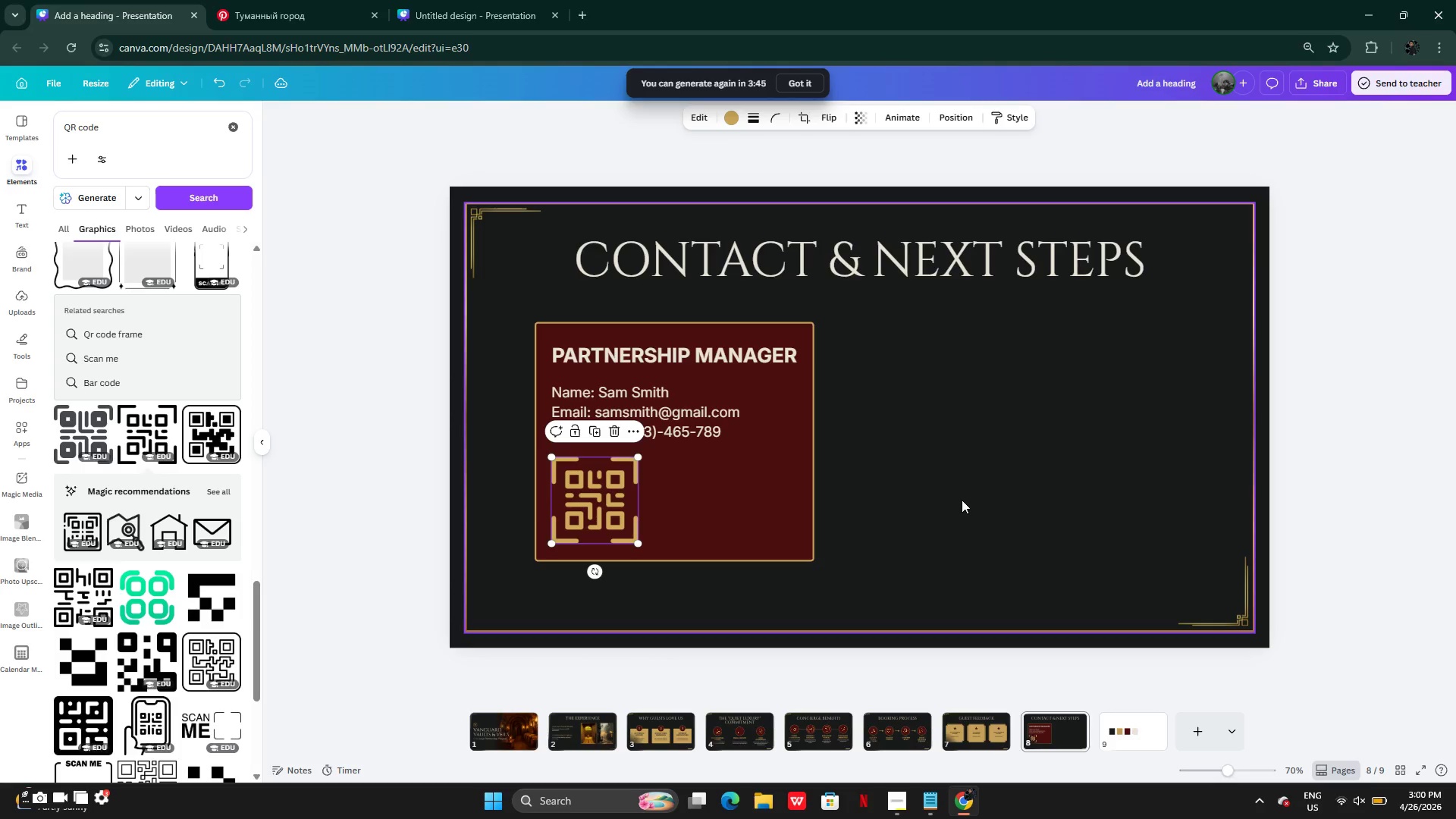 
left_click([962, 500])
 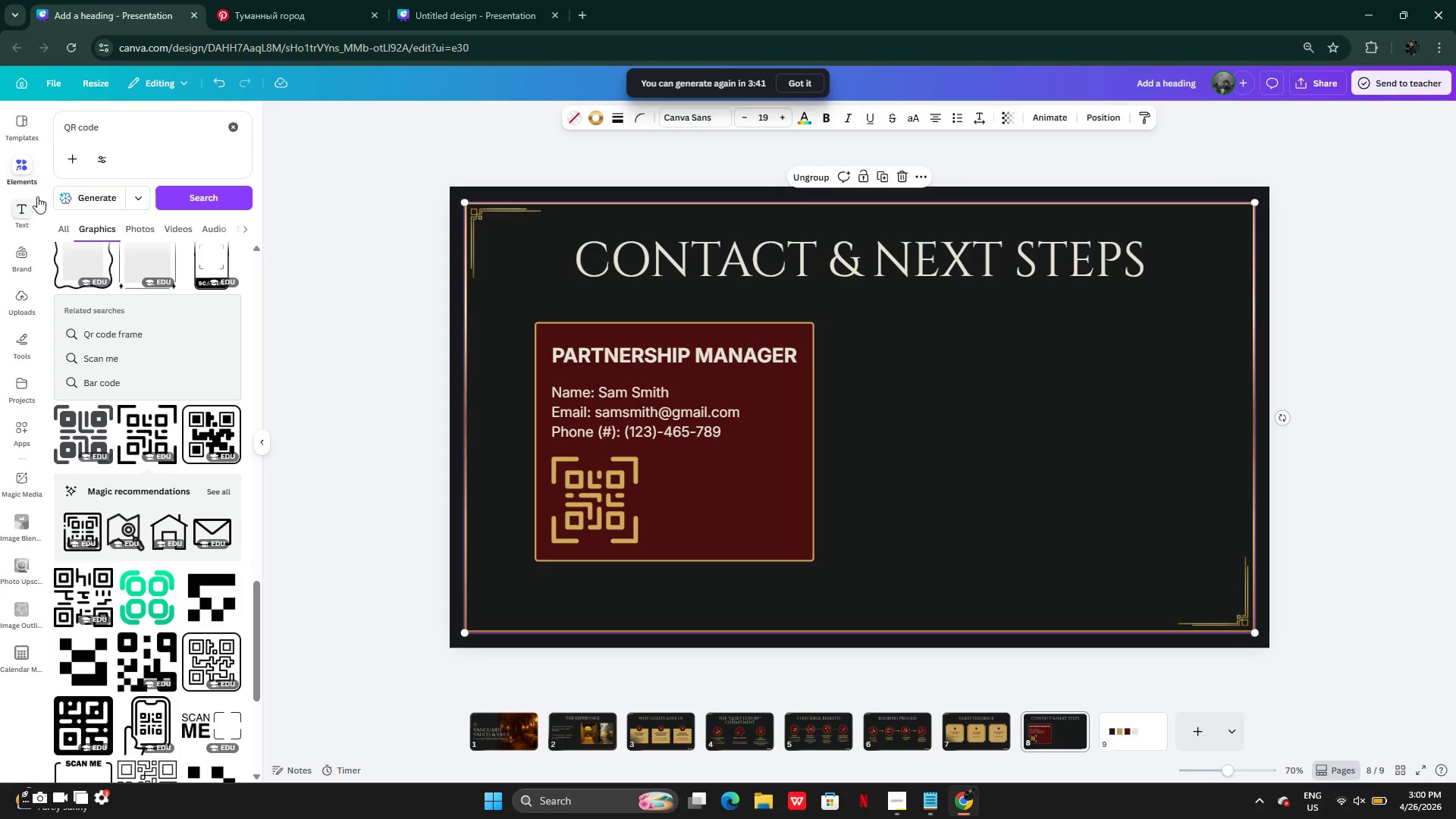 
wait(5.75)
 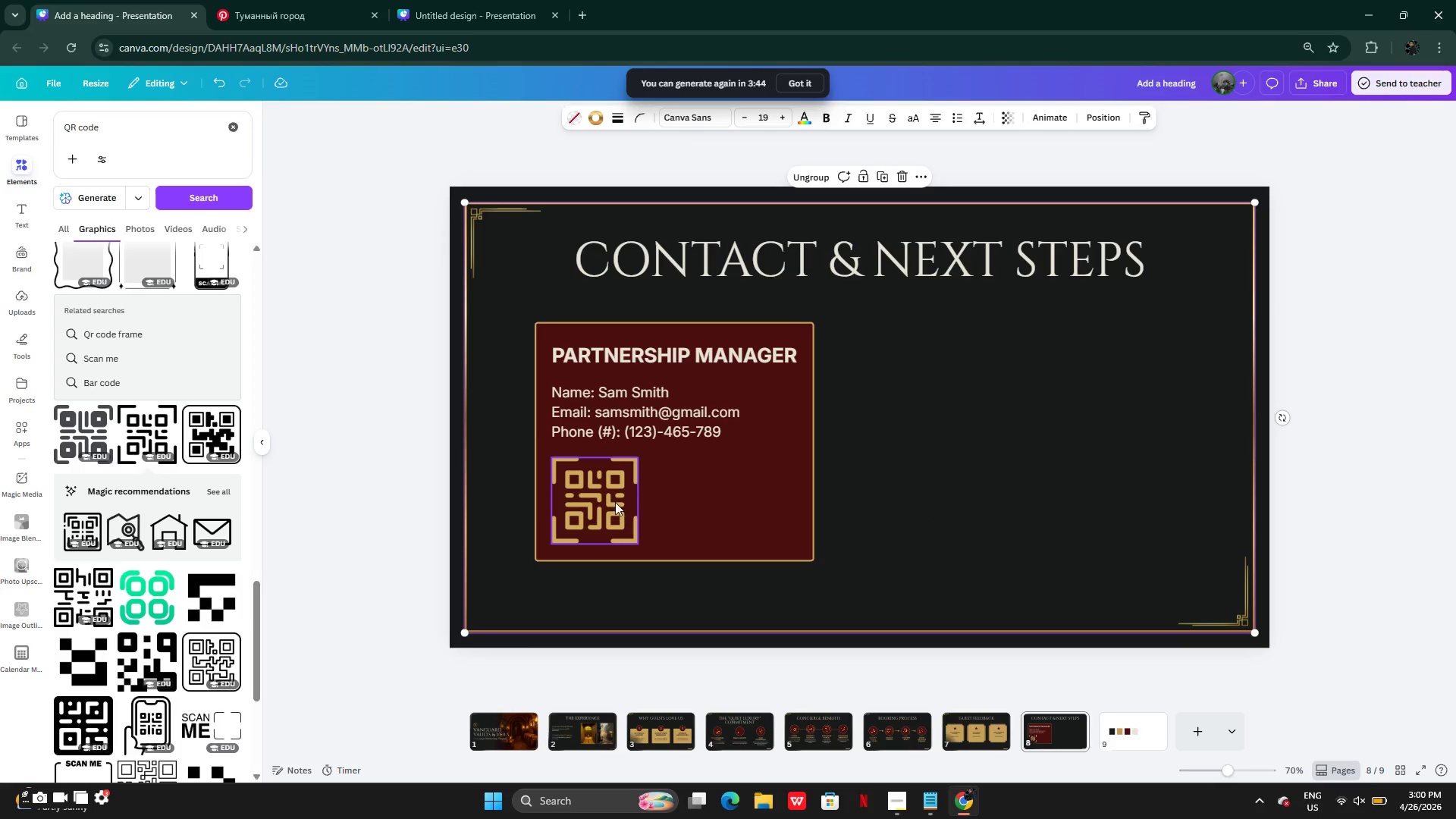 
left_click([231, 132])
 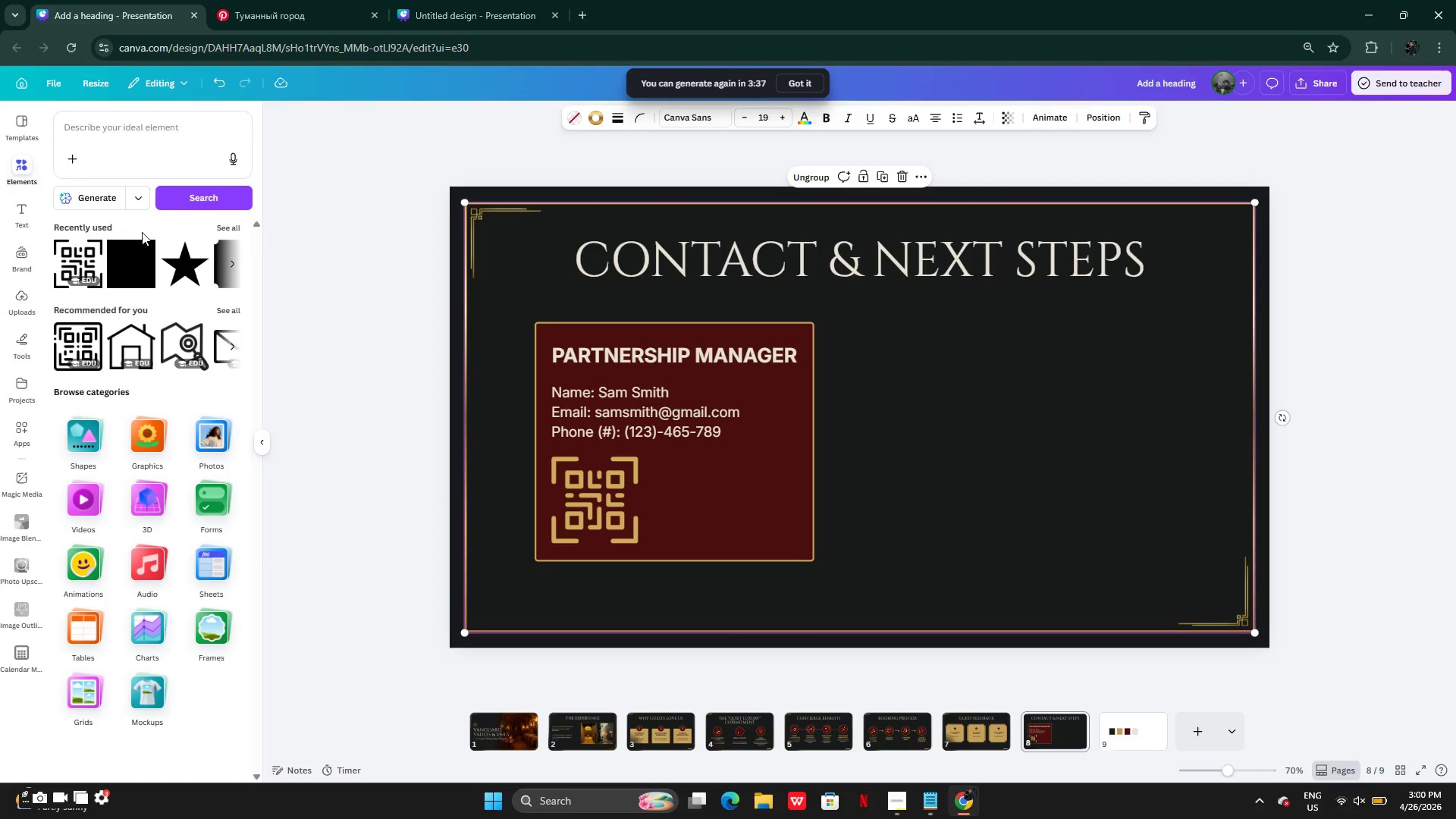 
left_click([127, 270])
 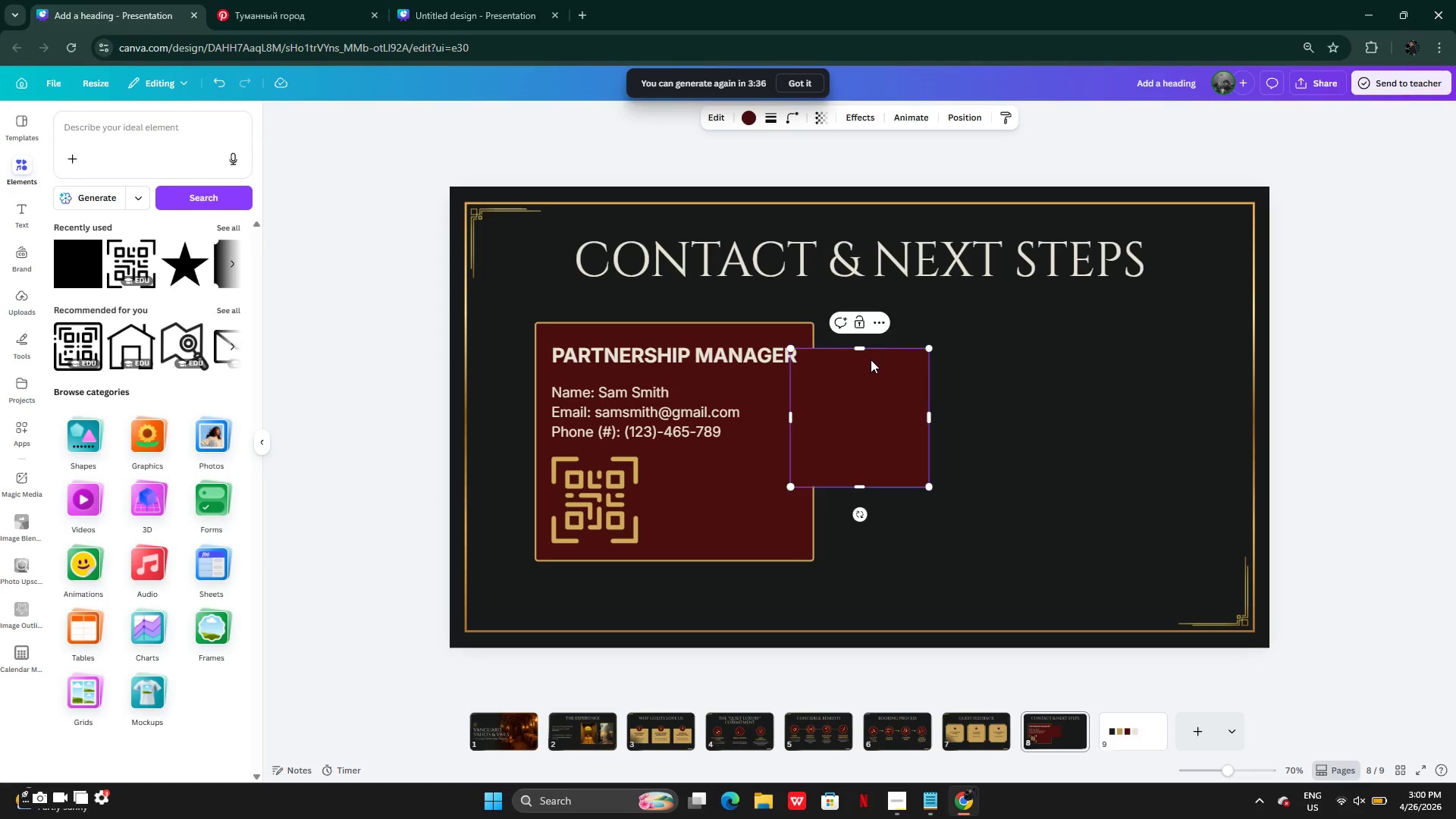 
left_click_drag(start_coordinate=[863, 351], to_coordinate=[870, 475])
 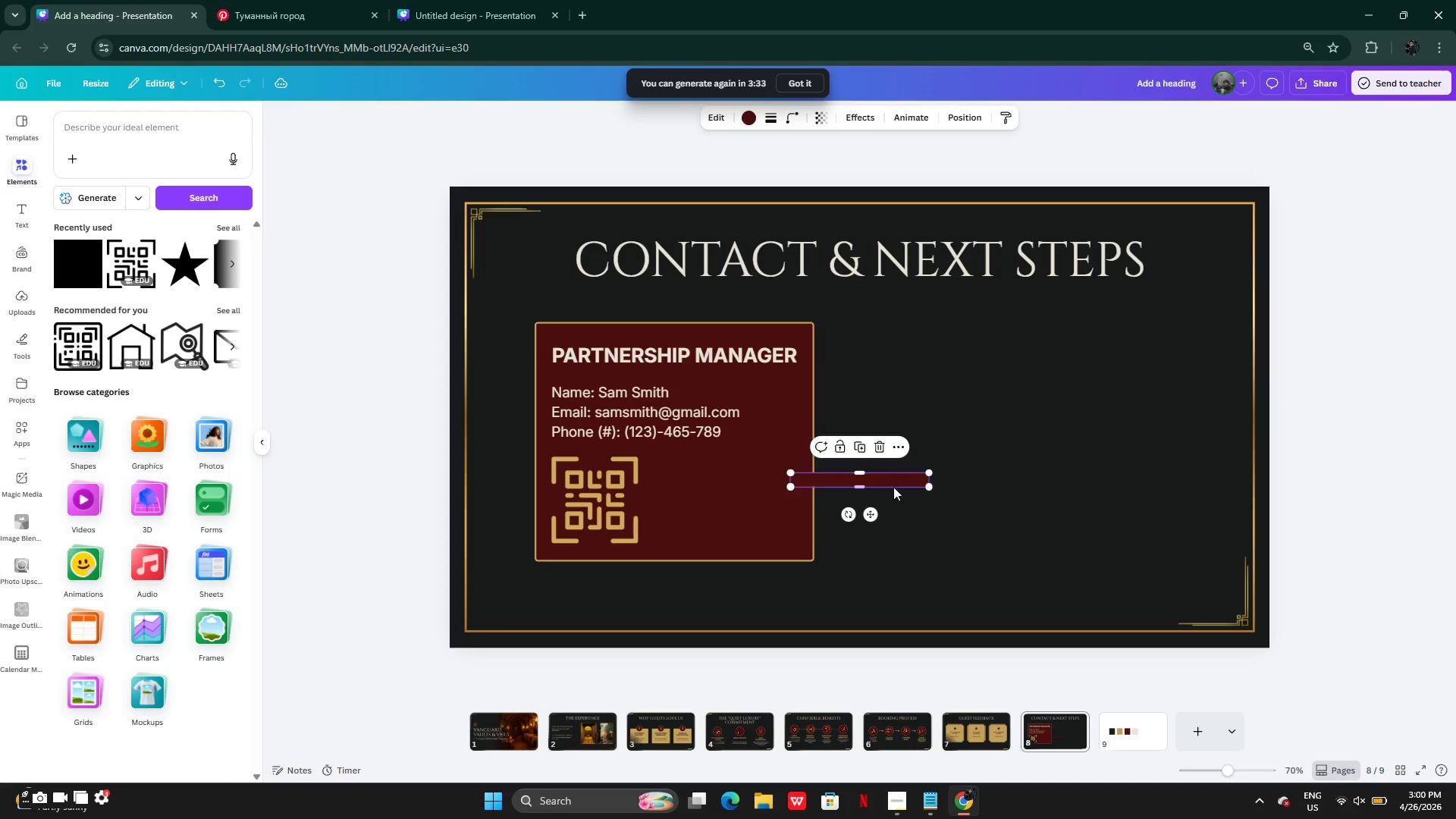 
left_click([925, 515])
 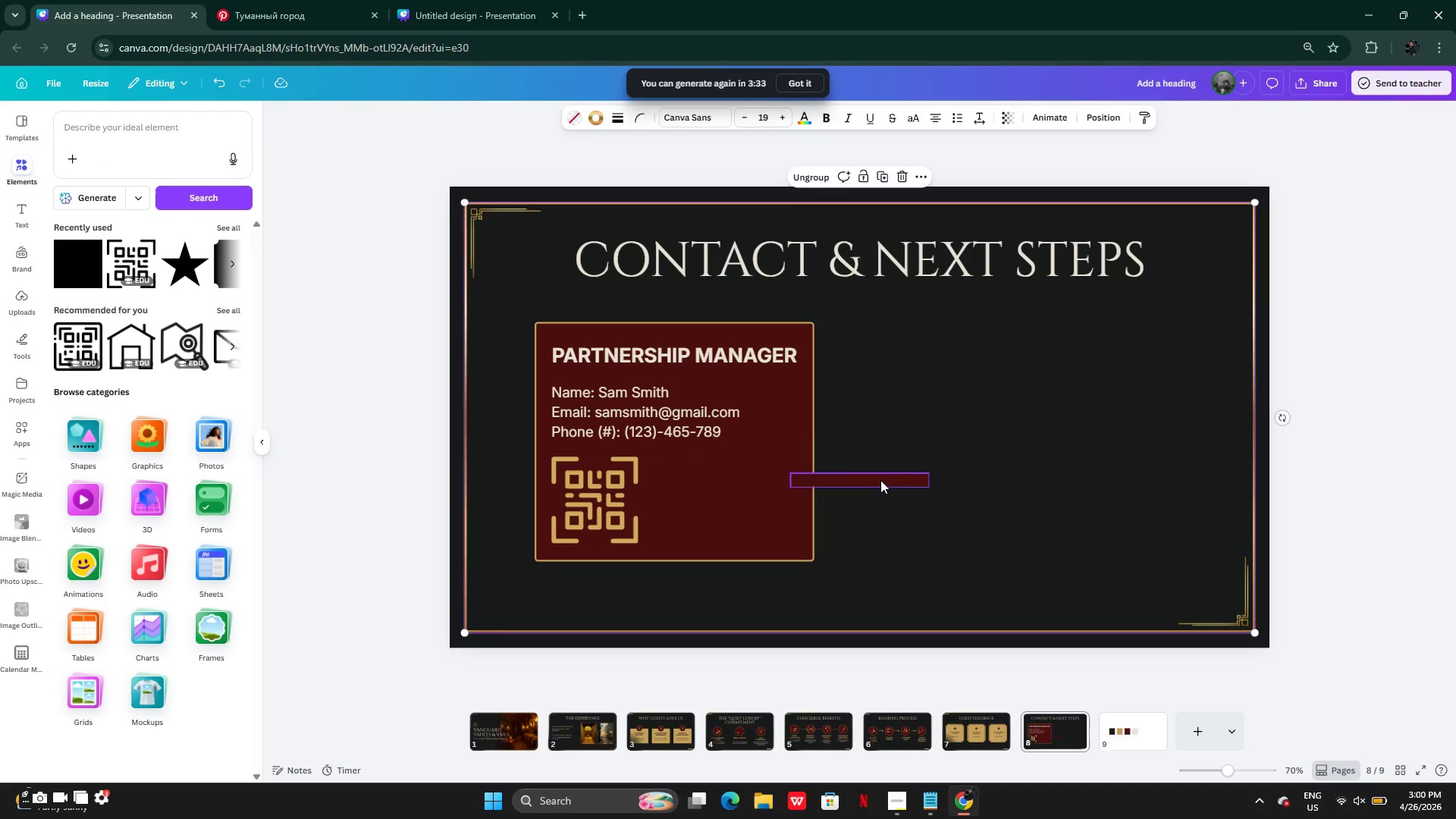 
left_click([880, 480])
 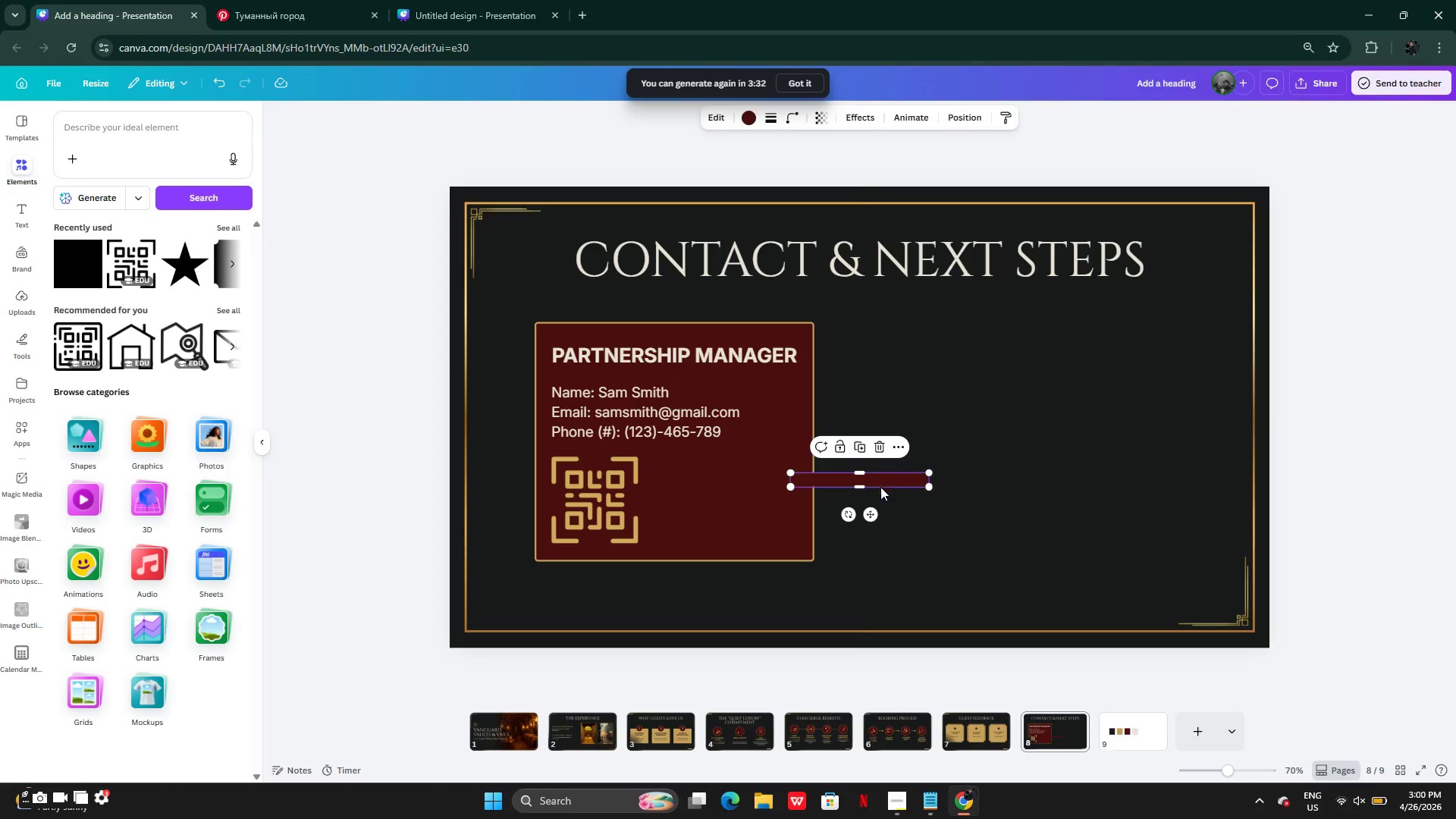 
left_click_drag(start_coordinate=[880, 481], to_coordinate=[899, 534])
 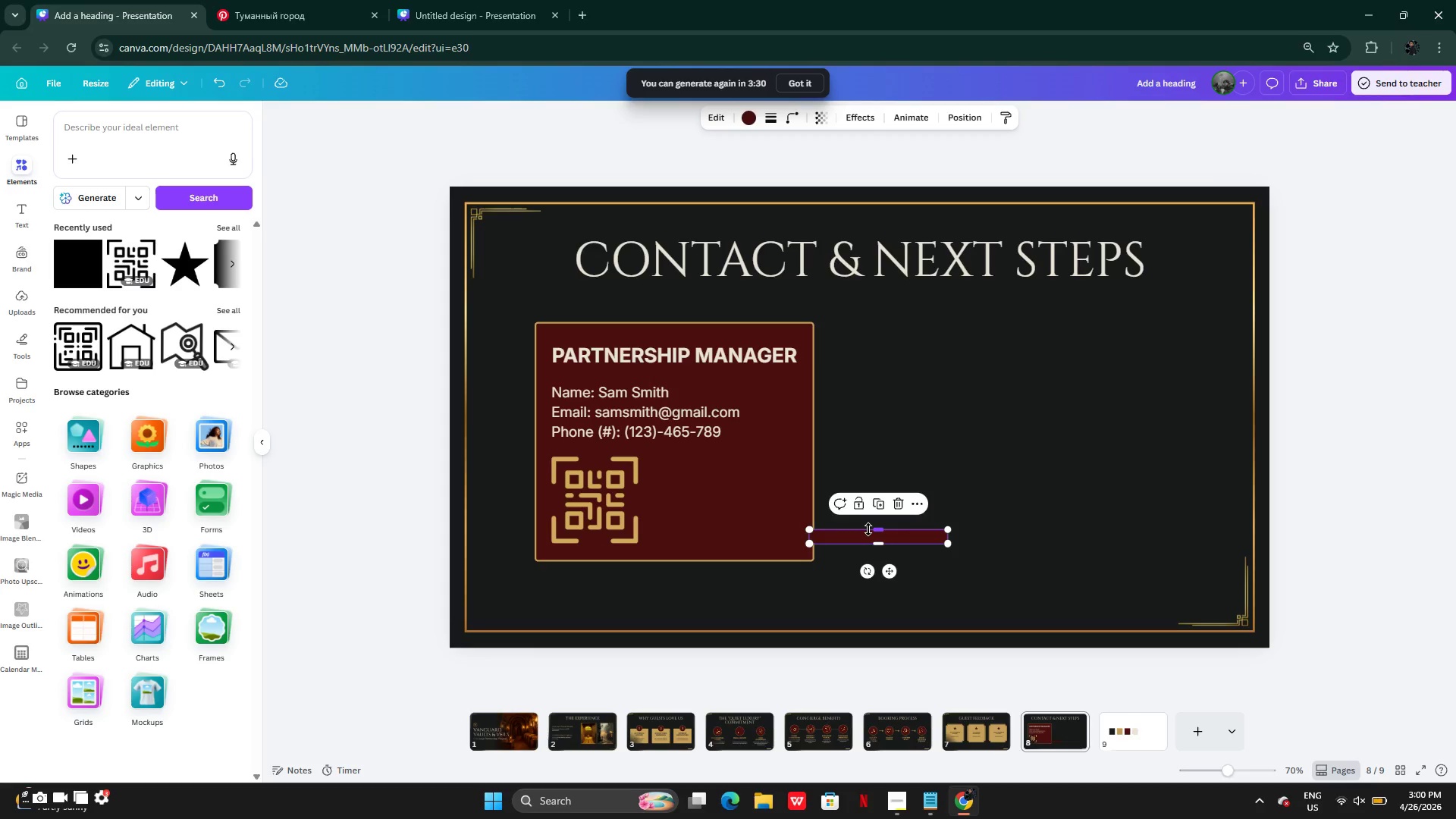 
left_click_drag(start_coordinate=[868, 530], to_coordinate=[874, 472])
 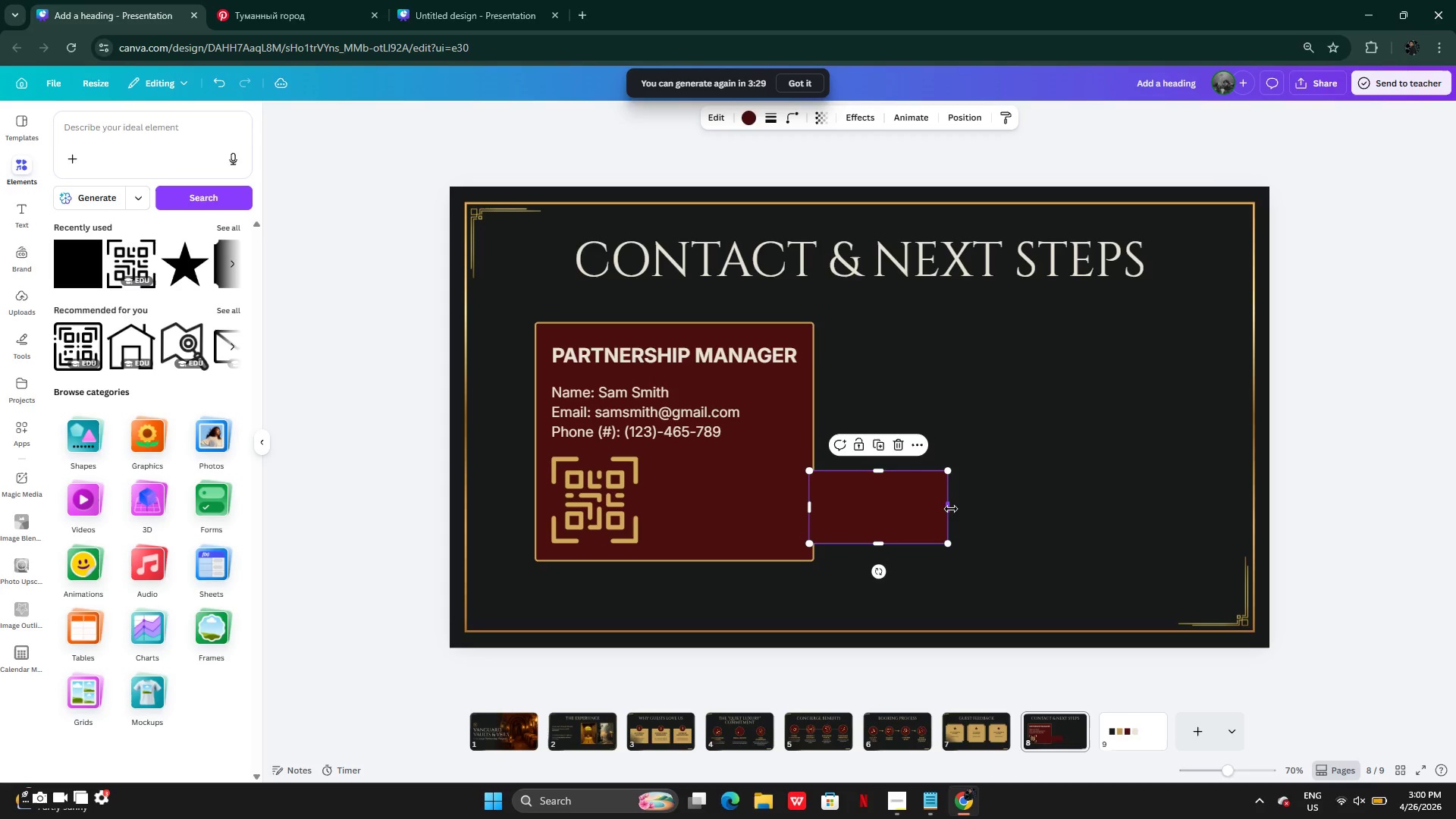 
left_click_drag(start_coordinate=[951, 509], to_coordinate=[1228, 511])
 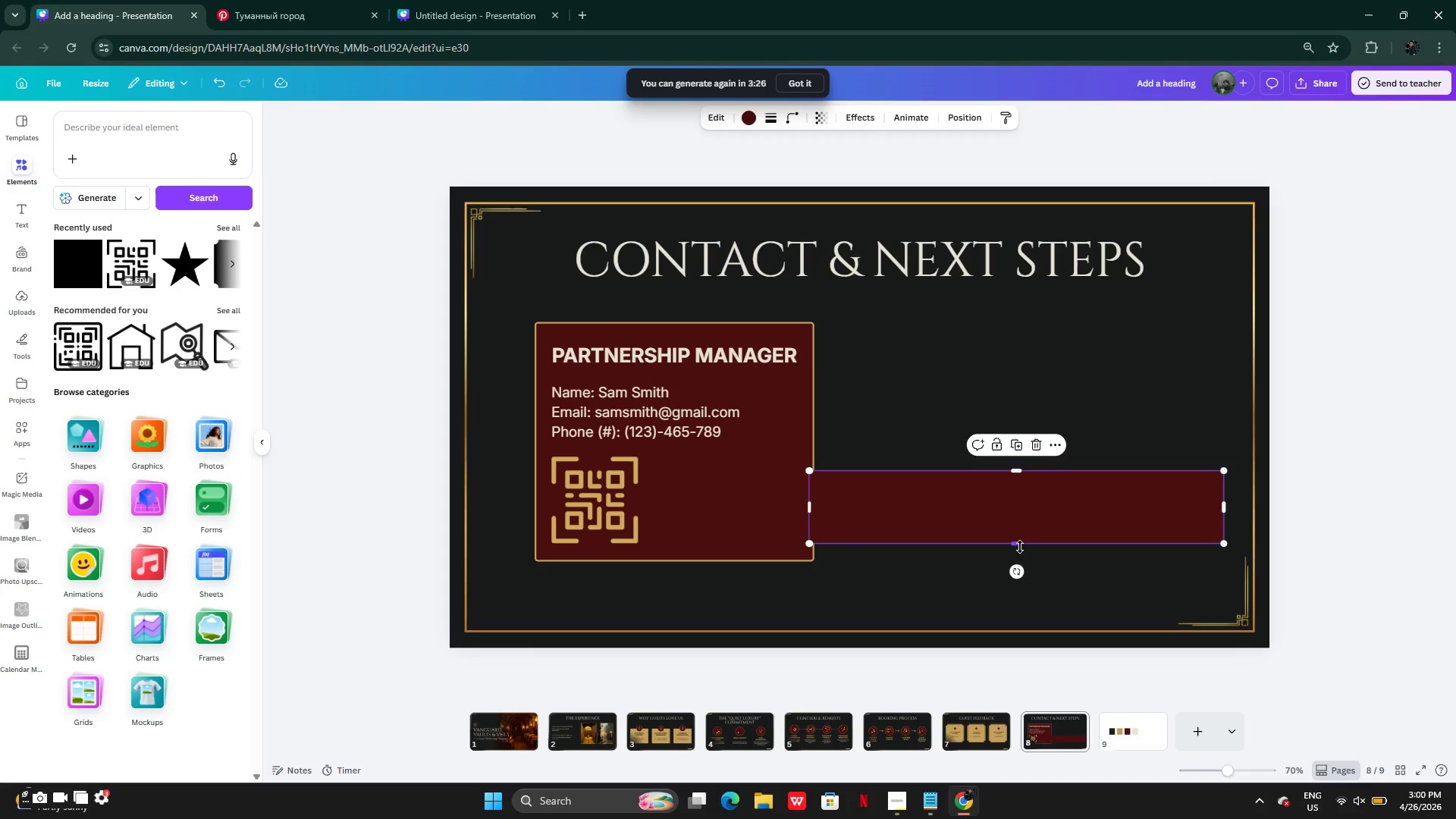 
left_click_drag(start_coordinate=[1020, 547], to_coordinate=[1018, 562])
 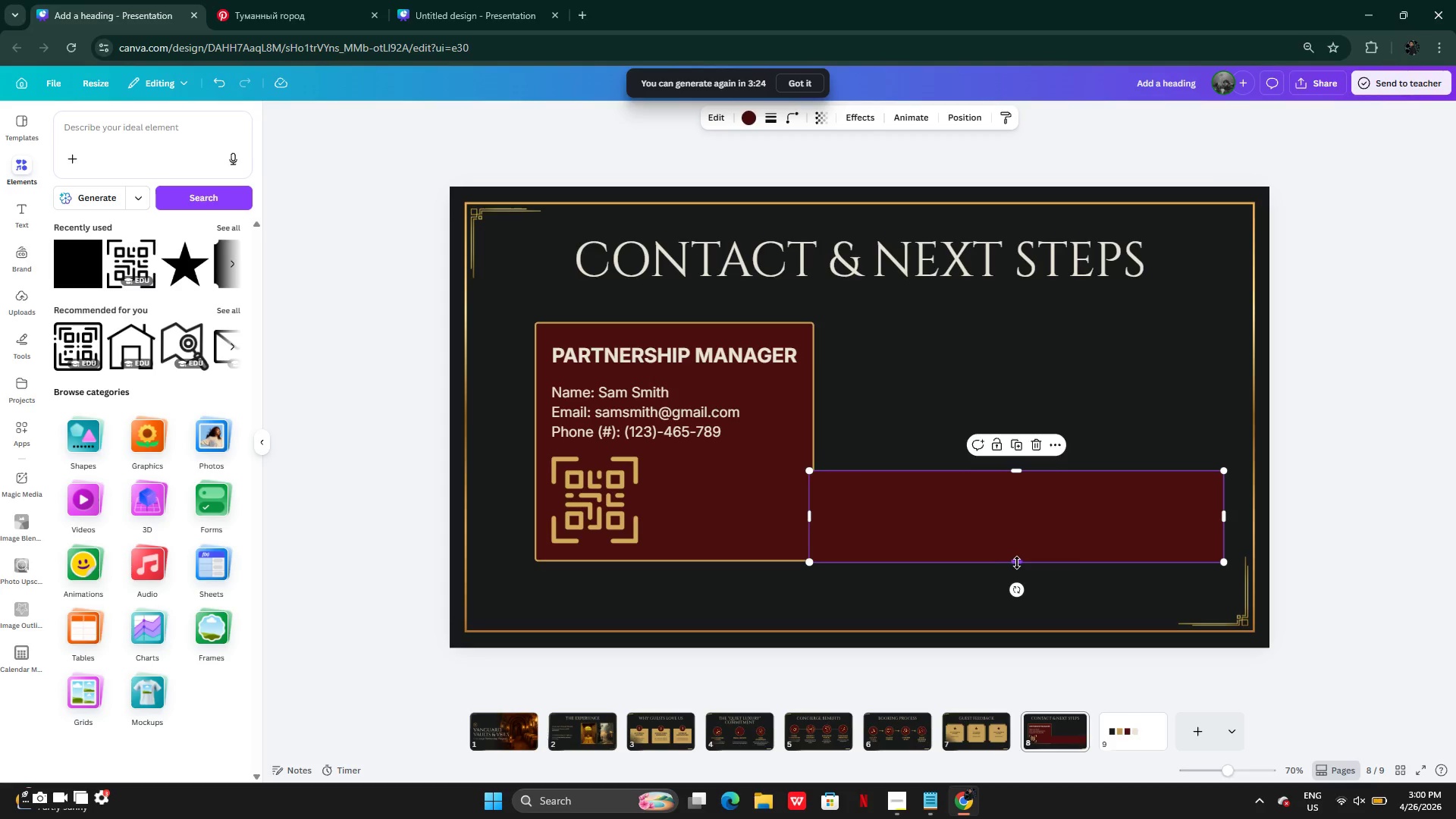 
left_click_drag(start_coordinate=[1021, 563], to_coordinate=[1020, 552])
 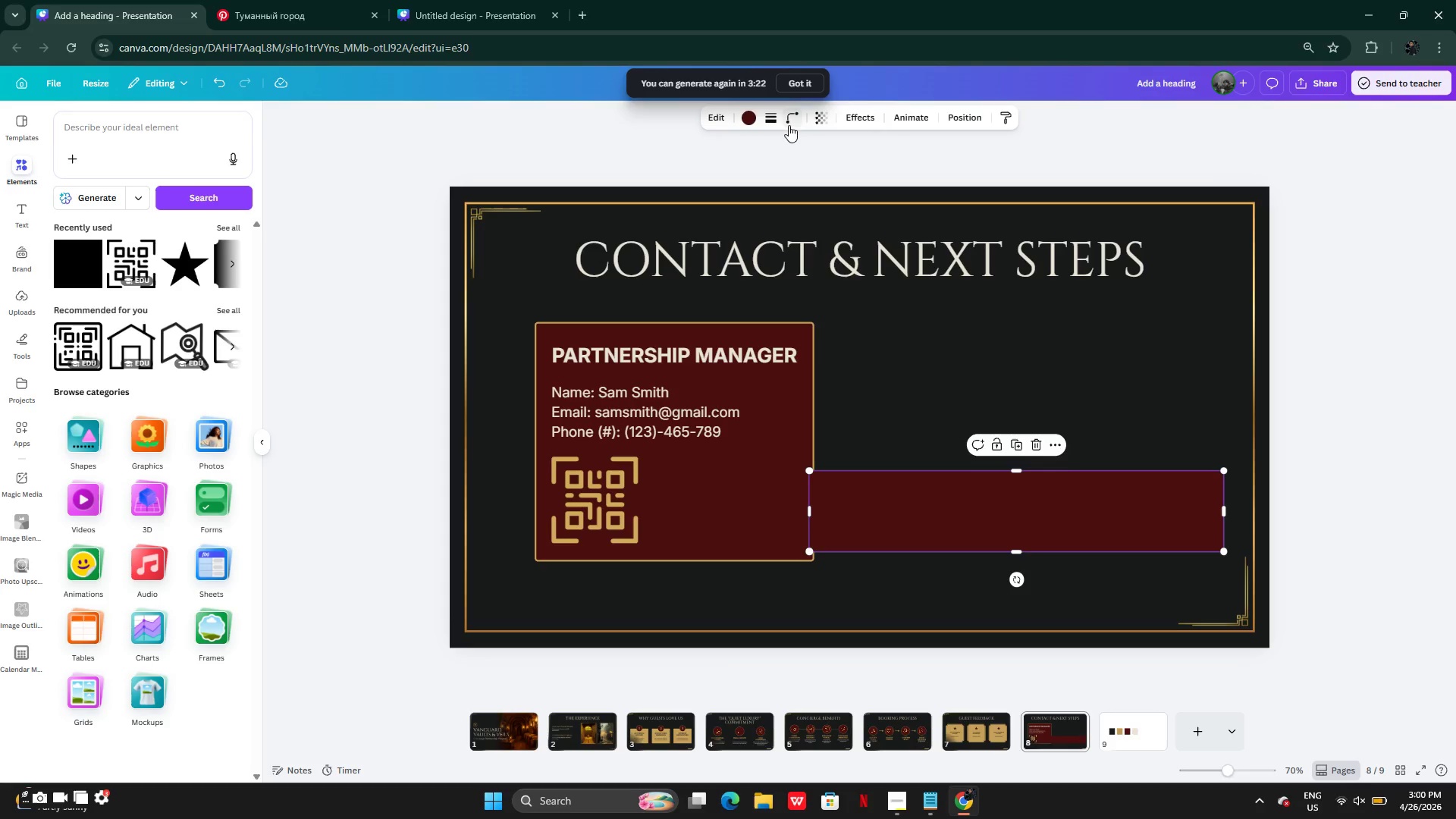 
left_click([783, 124])
 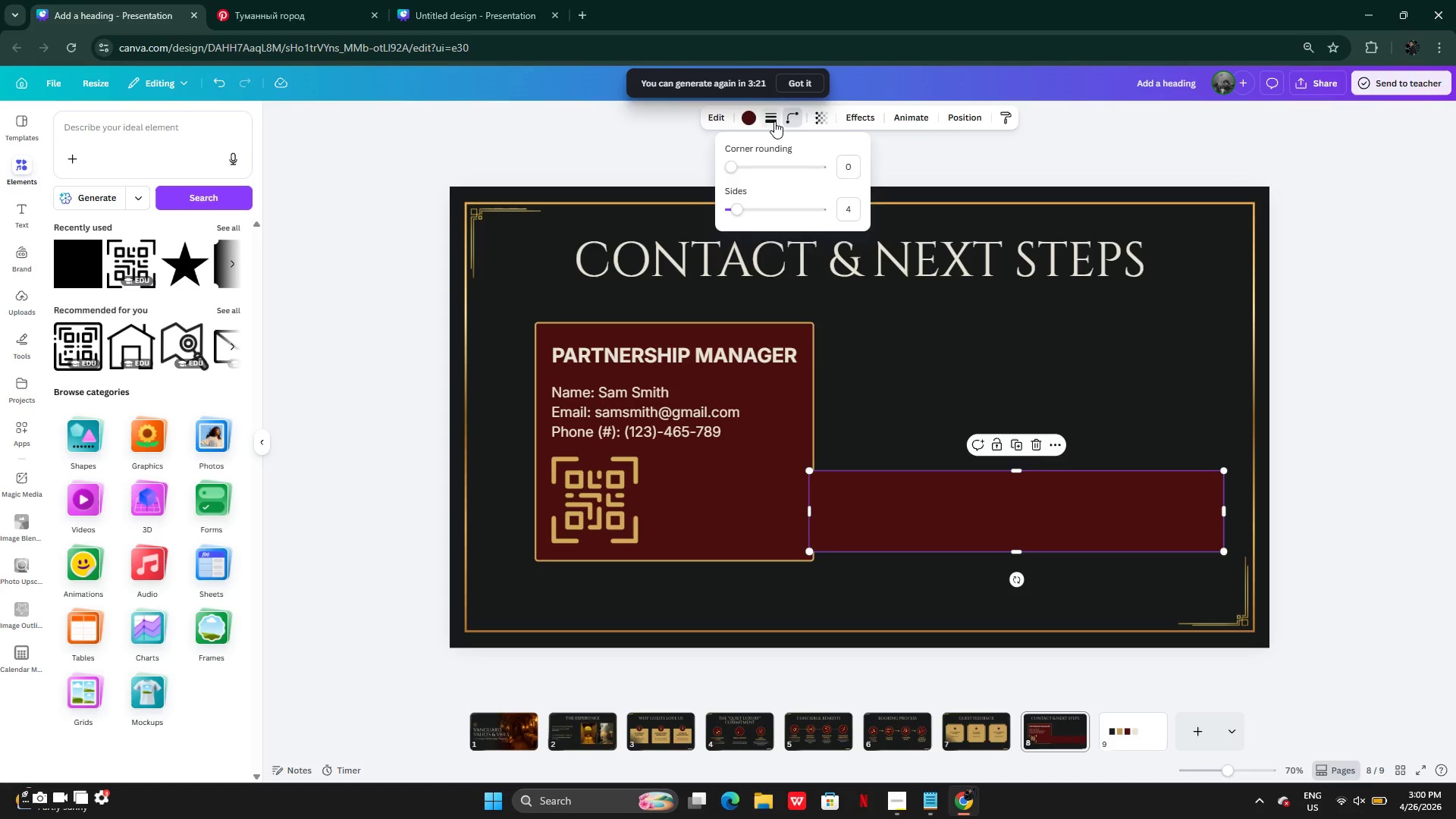 
left_click([774, 121])
 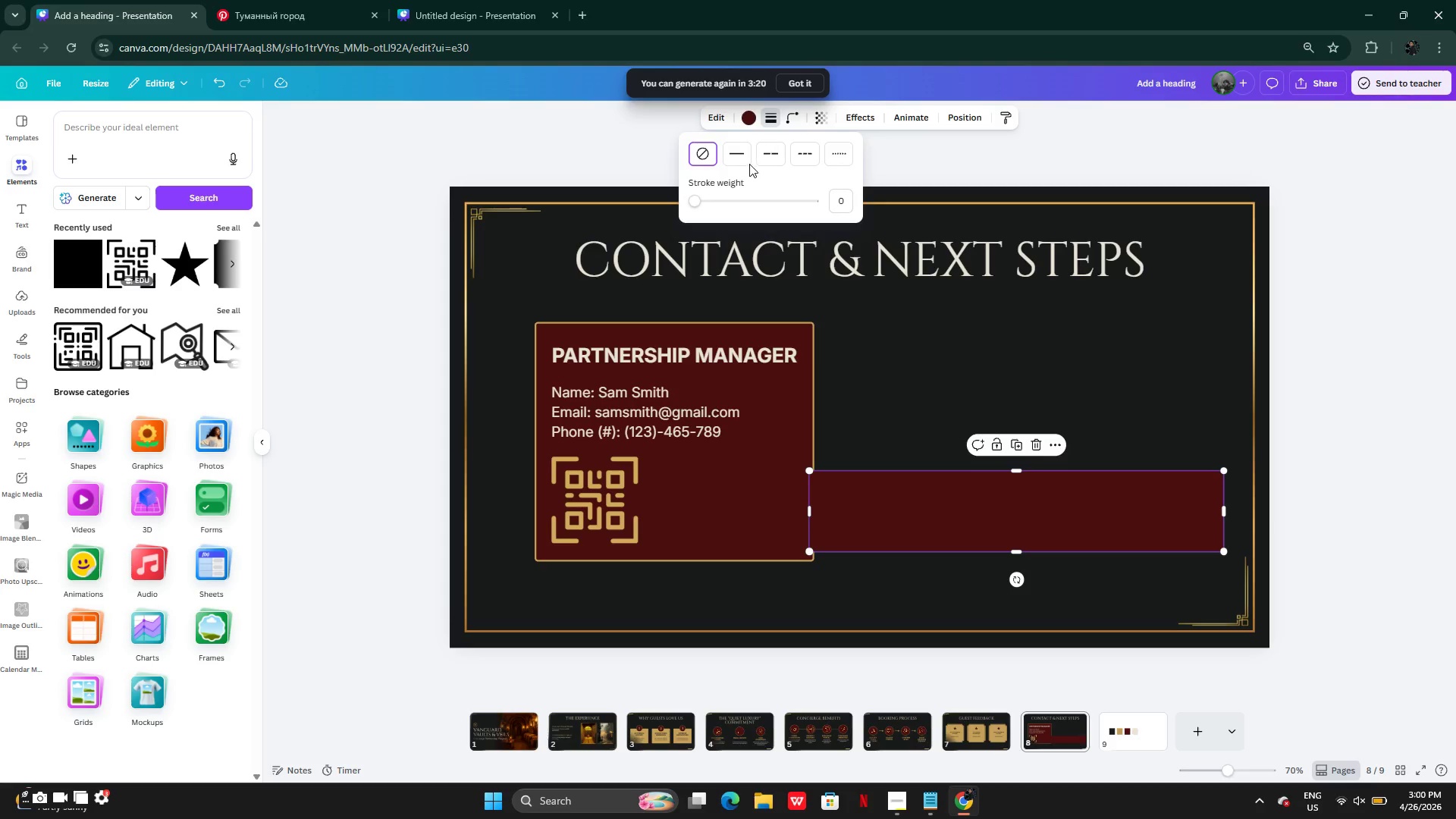 
left_click([731, 163])
 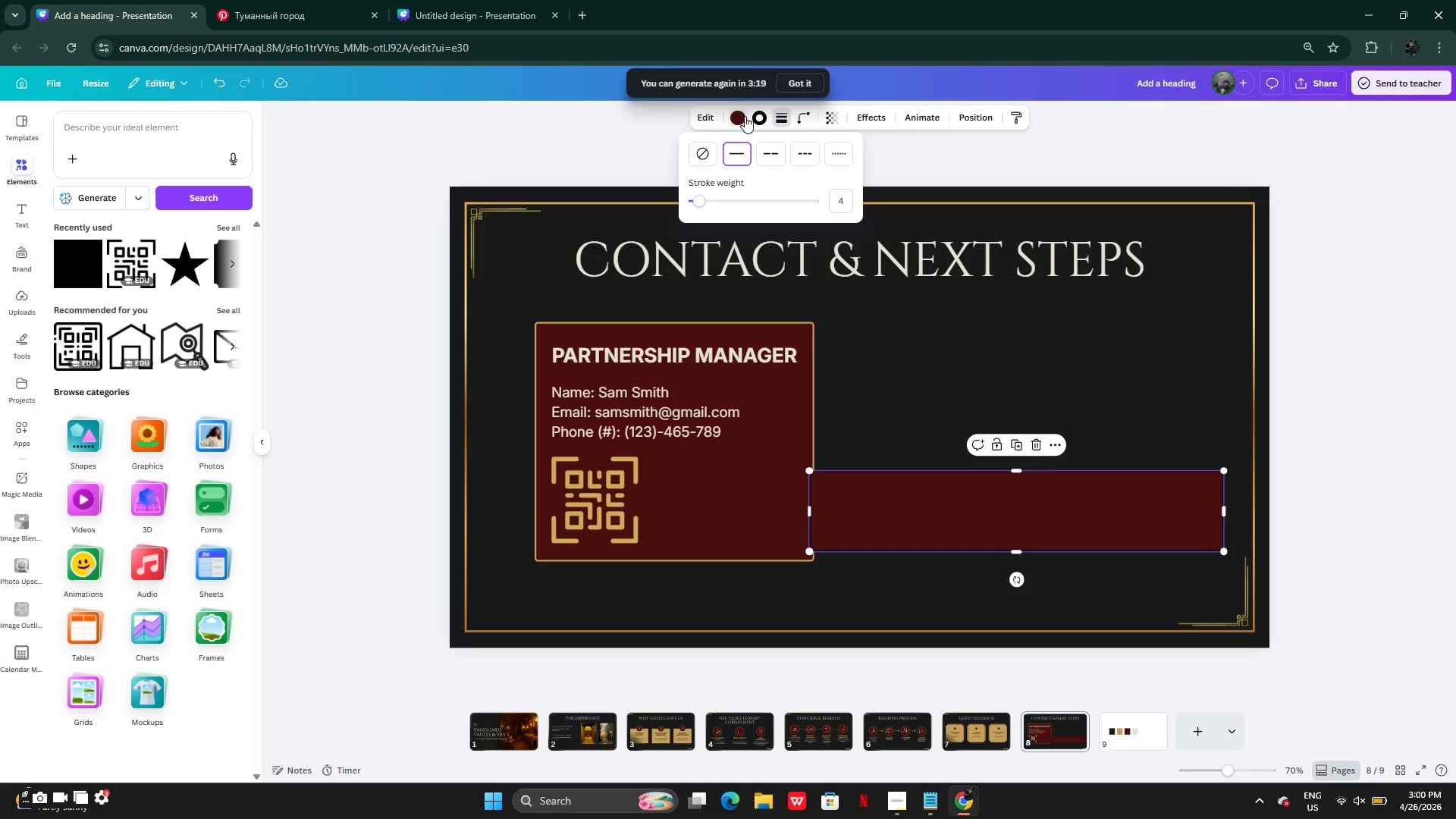 
left_click([764, 121])
 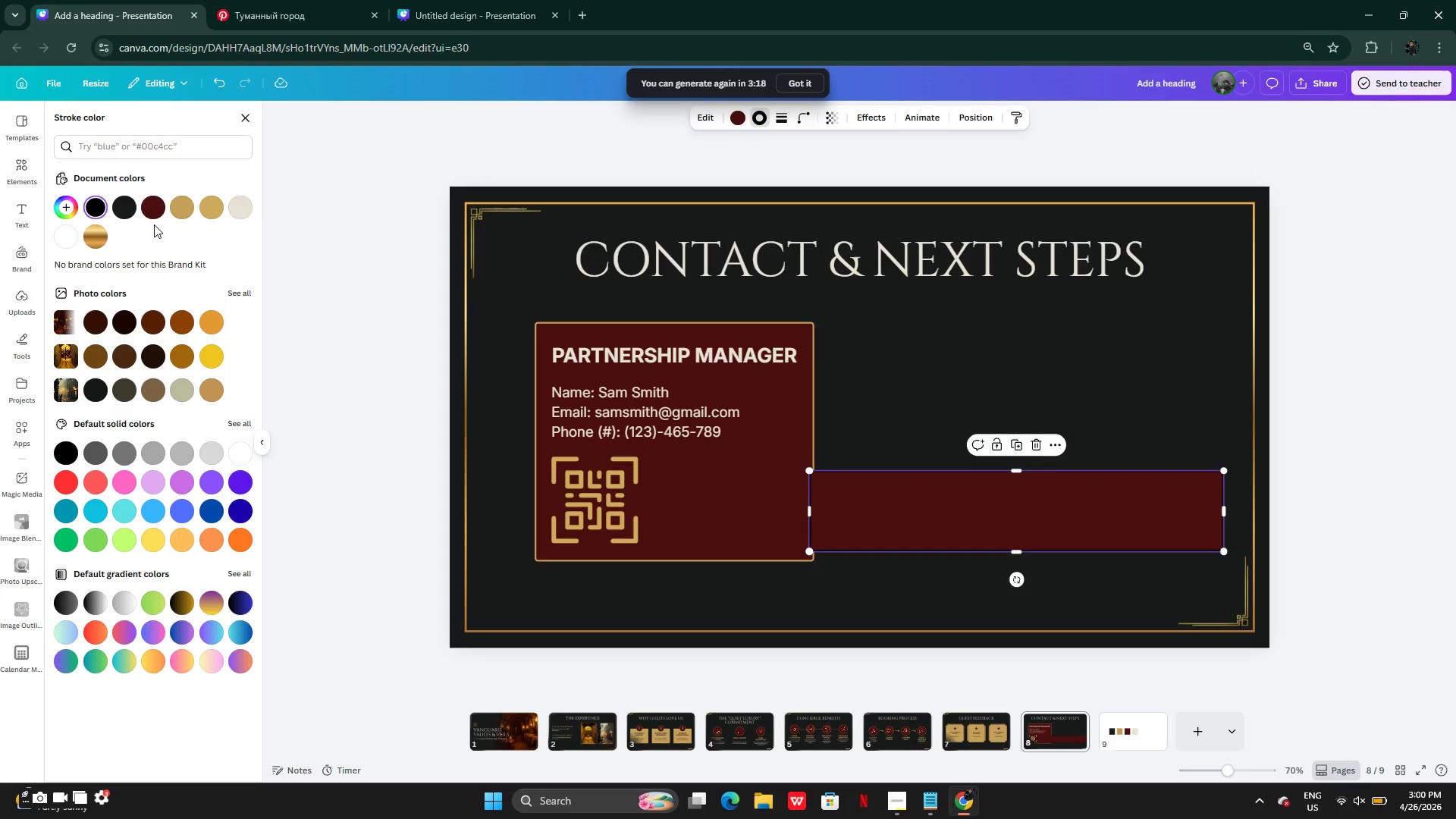 
left_click([174, 209])
 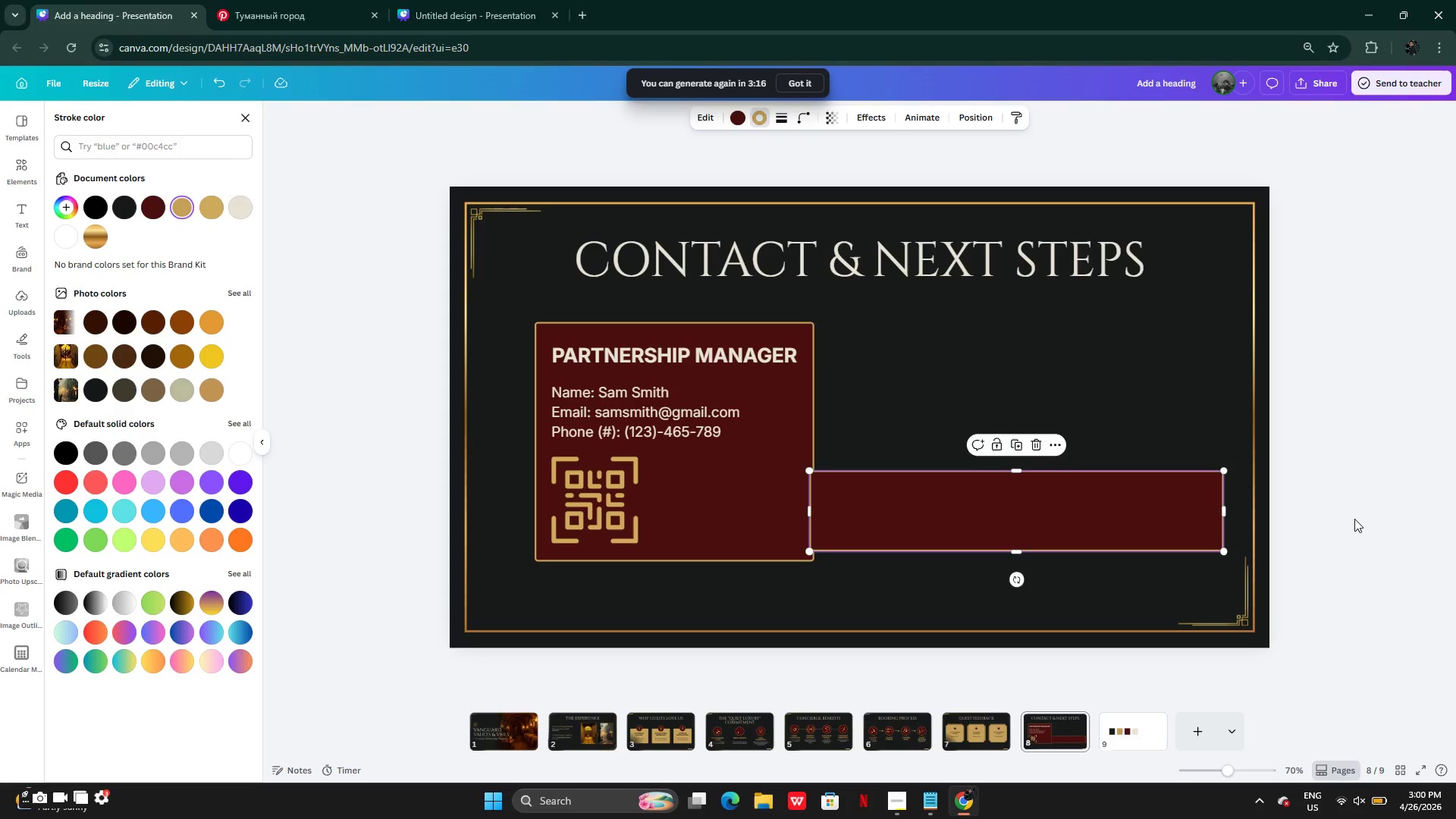 
double_click([1354, 519])
 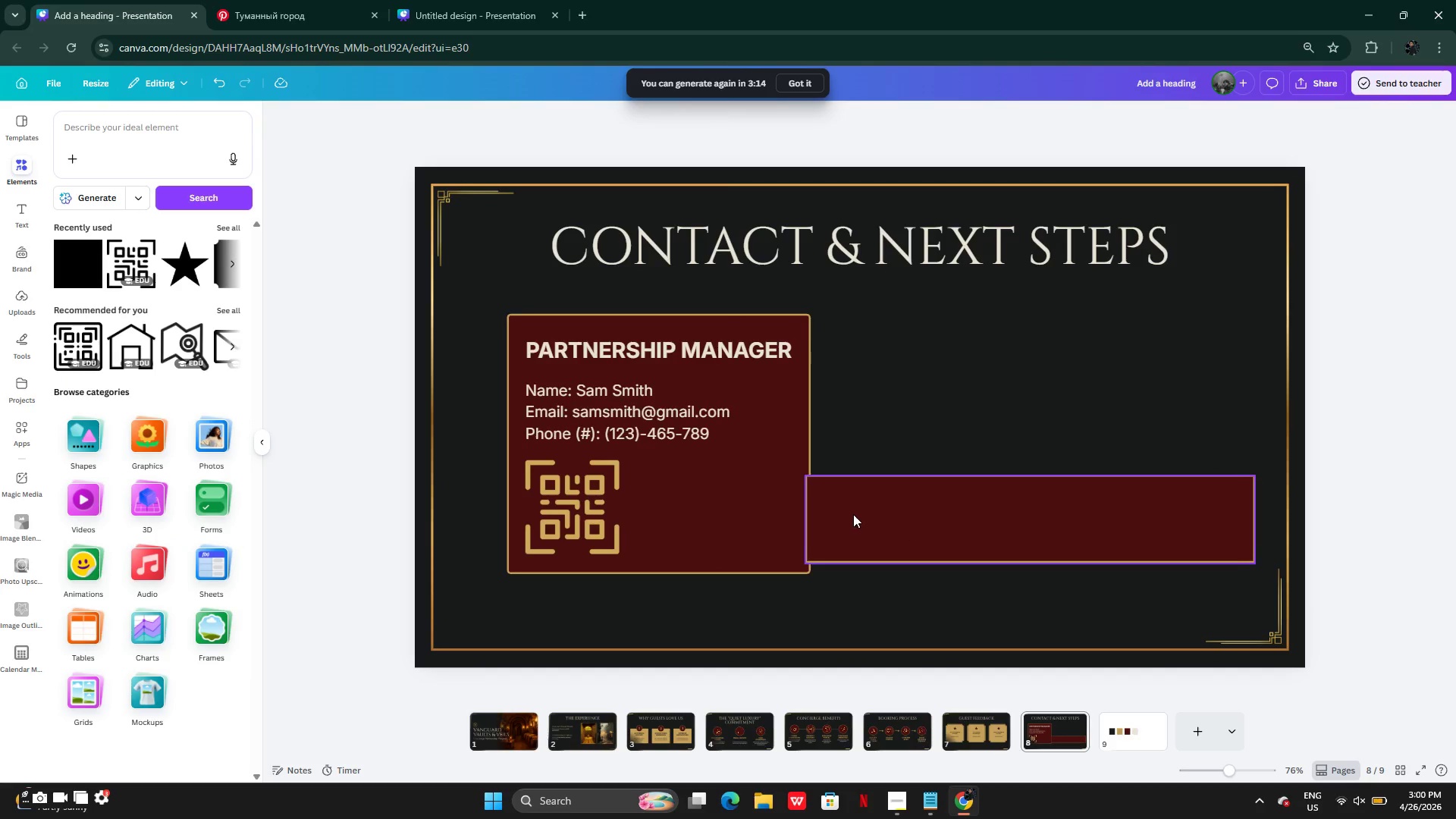 
left_click([824, 528])
 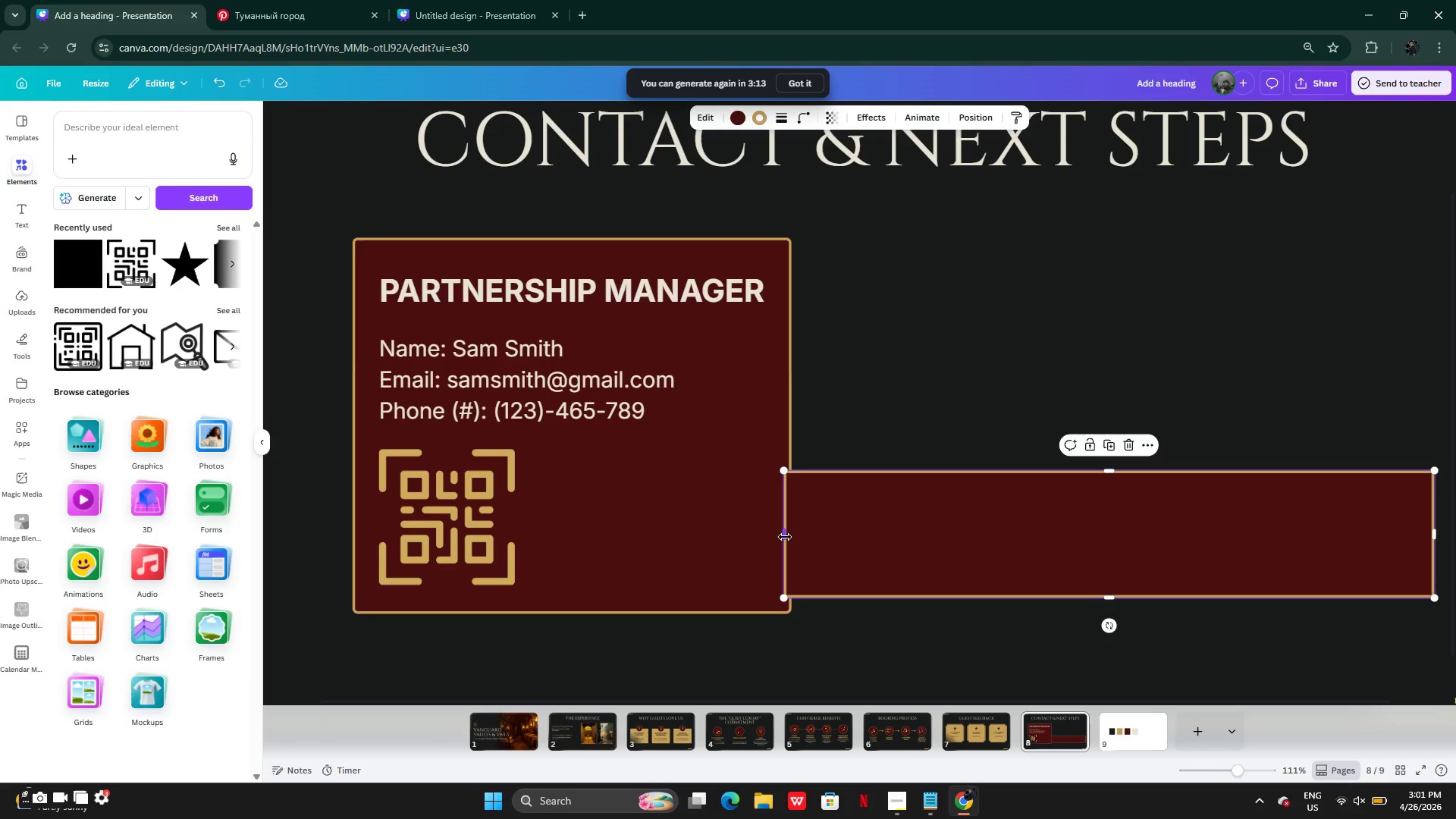 
left_click_drag(start_coordinate=[785, 537], to_coordinate=[456, 567])
 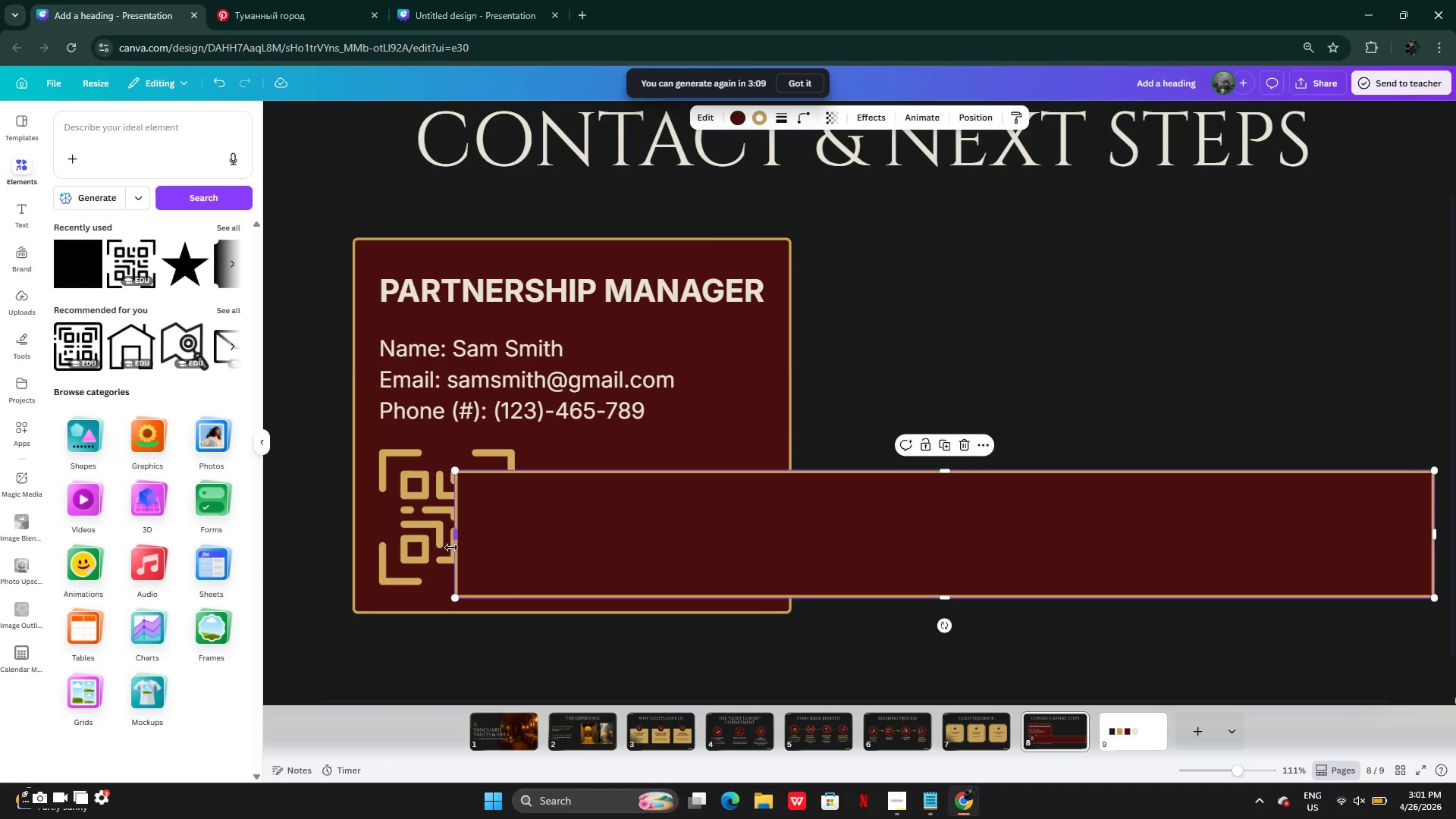 
left_click_drag(start_coordinate=[451, 544], to_coordinate=[346, 545])
 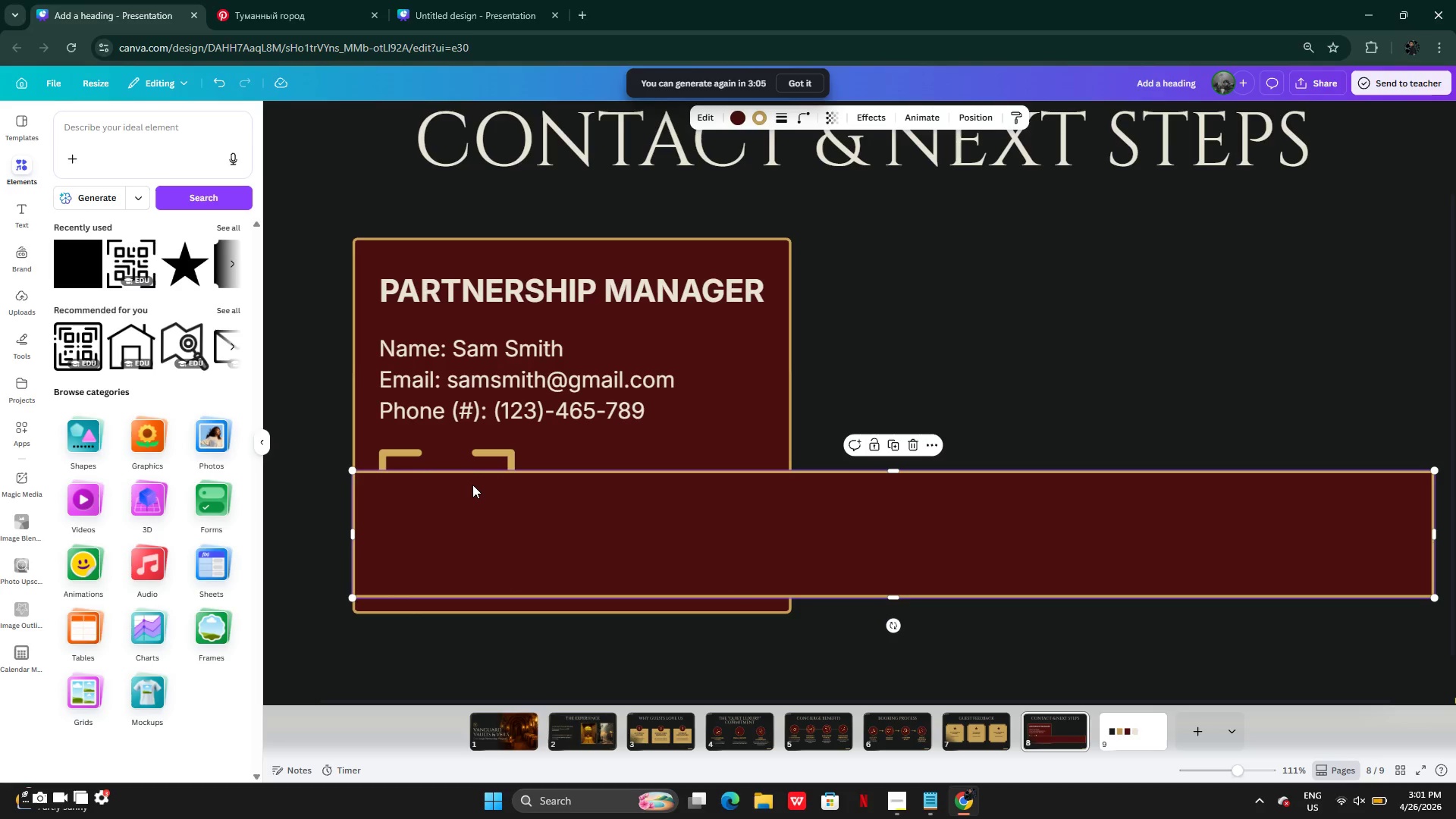 
left_click([472, 485])
 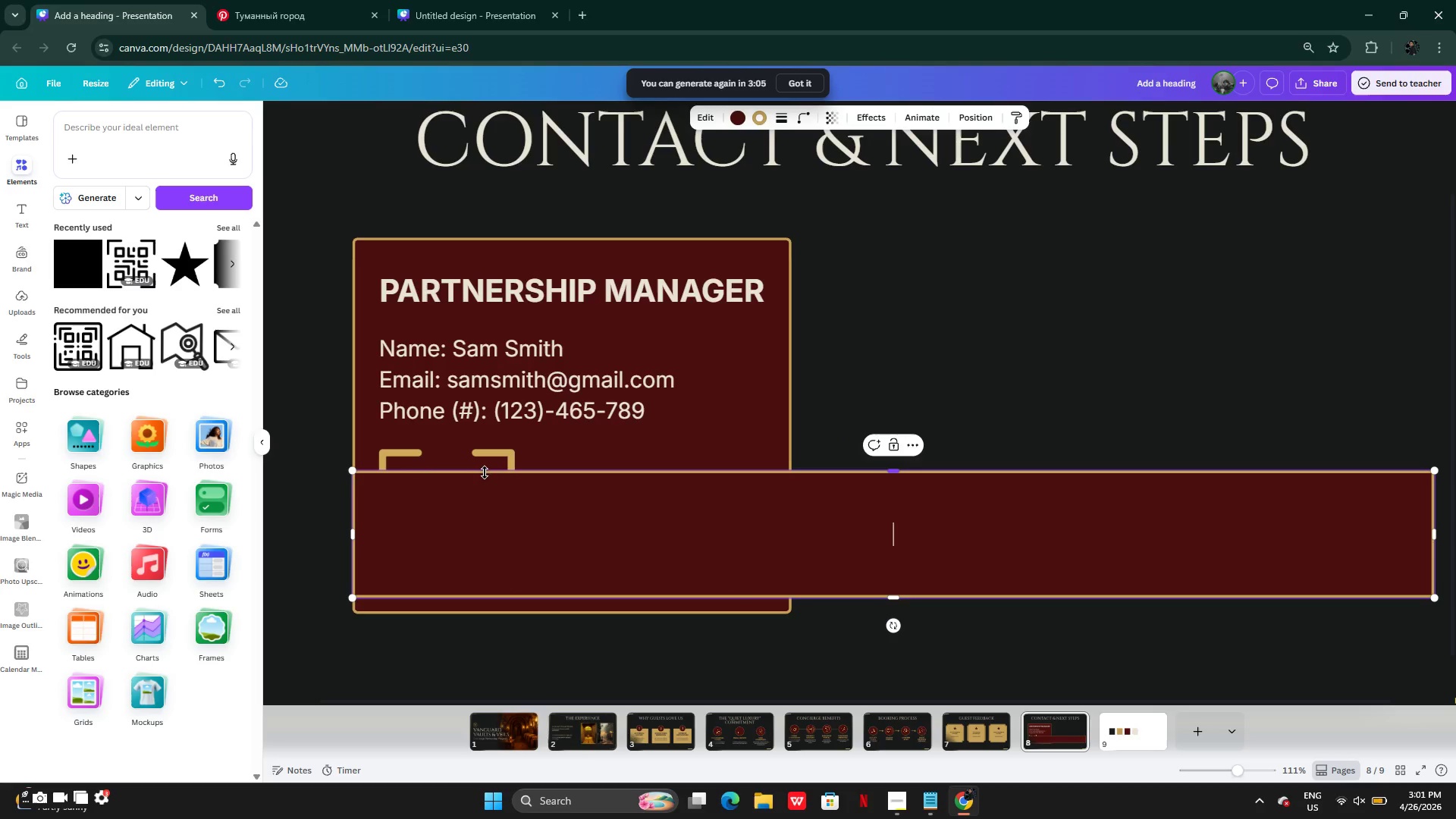 
left_click_drag(start_coordinate=[485, 472], to_coordinate=[484, 441])
 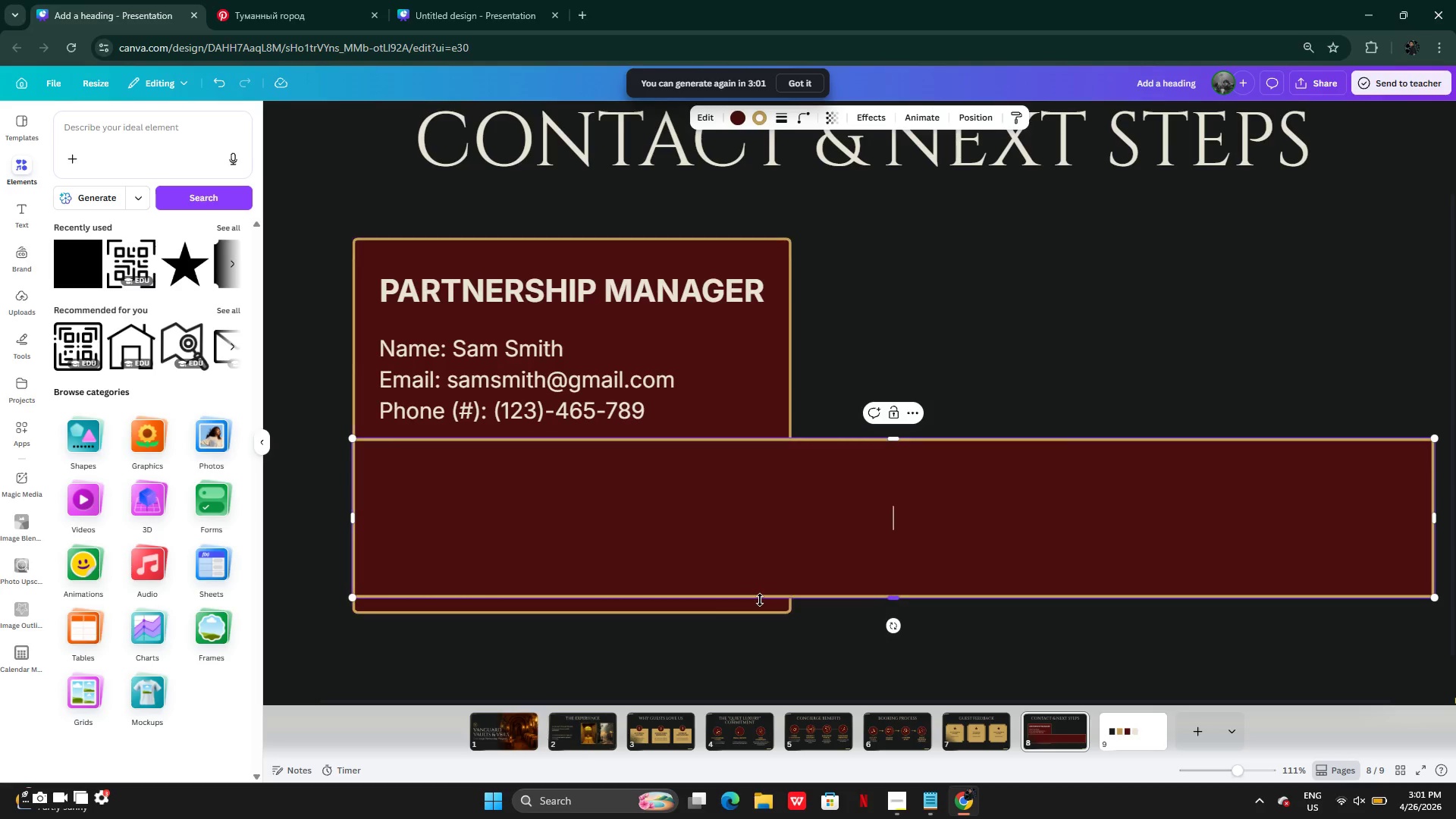 
left_click_drag(start_coordinate=[820, 600], to_coordinate=[821, 617])
 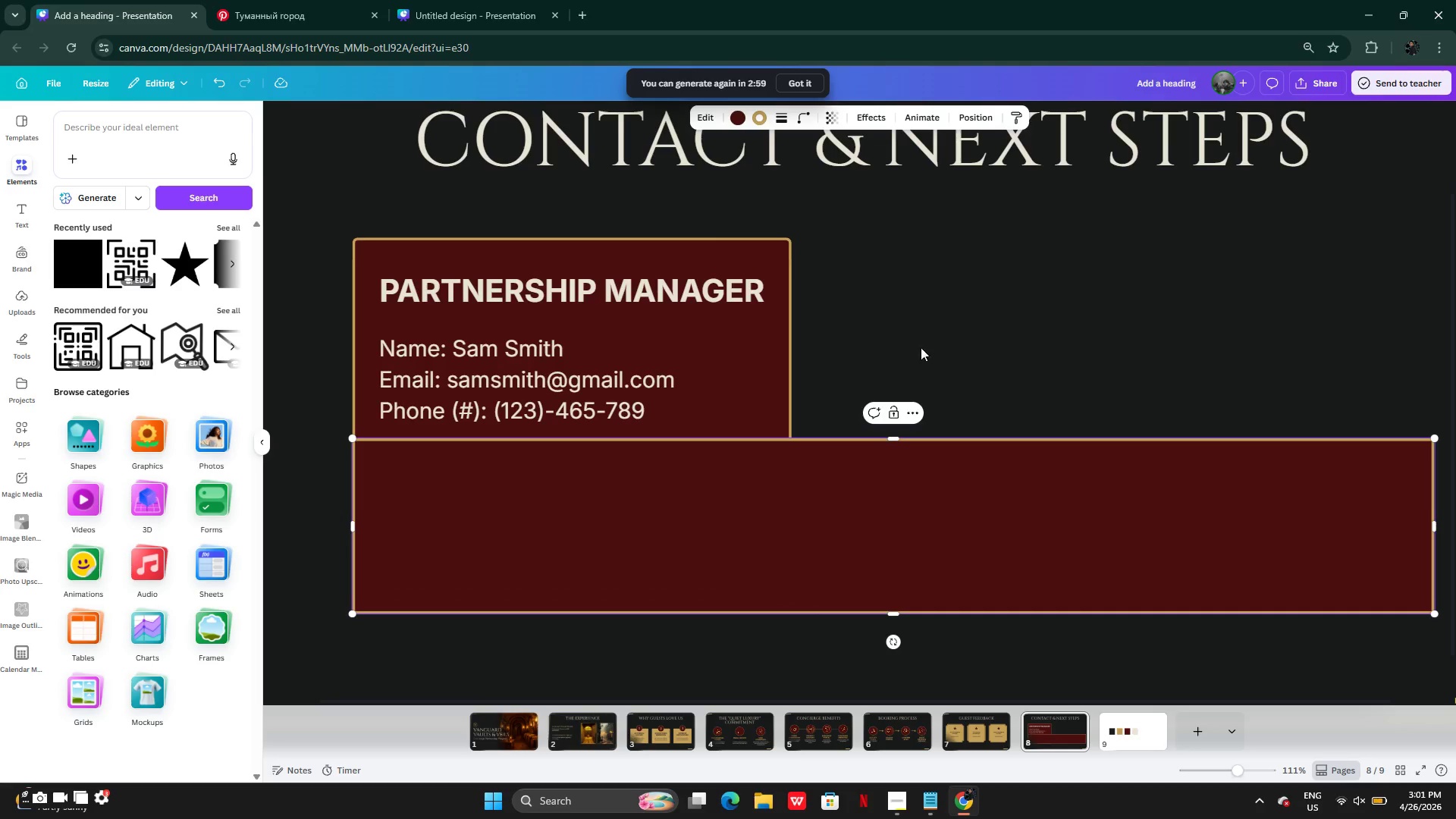 
left_click([924, 334])
 